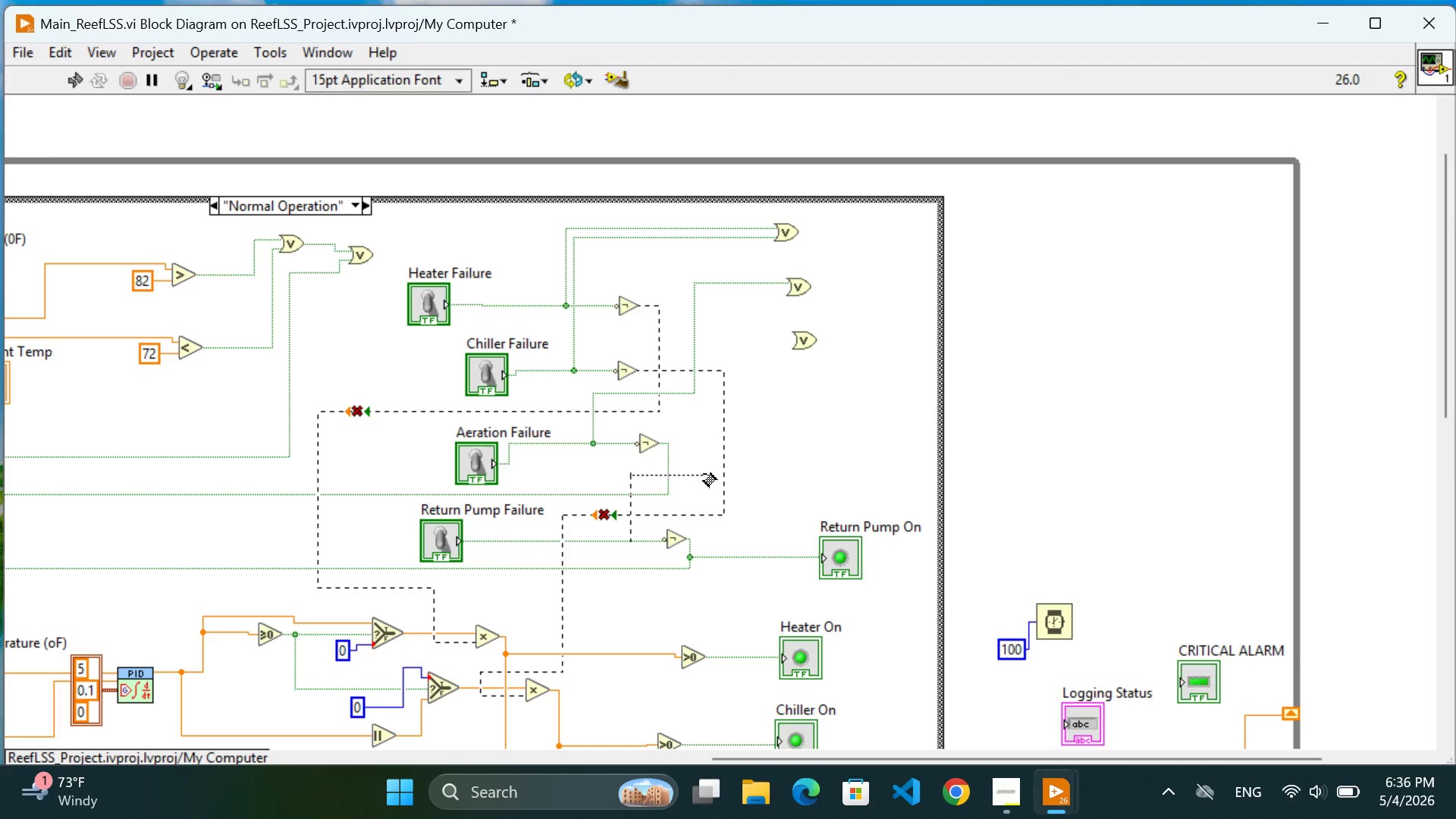 
left_click([745, 467])
 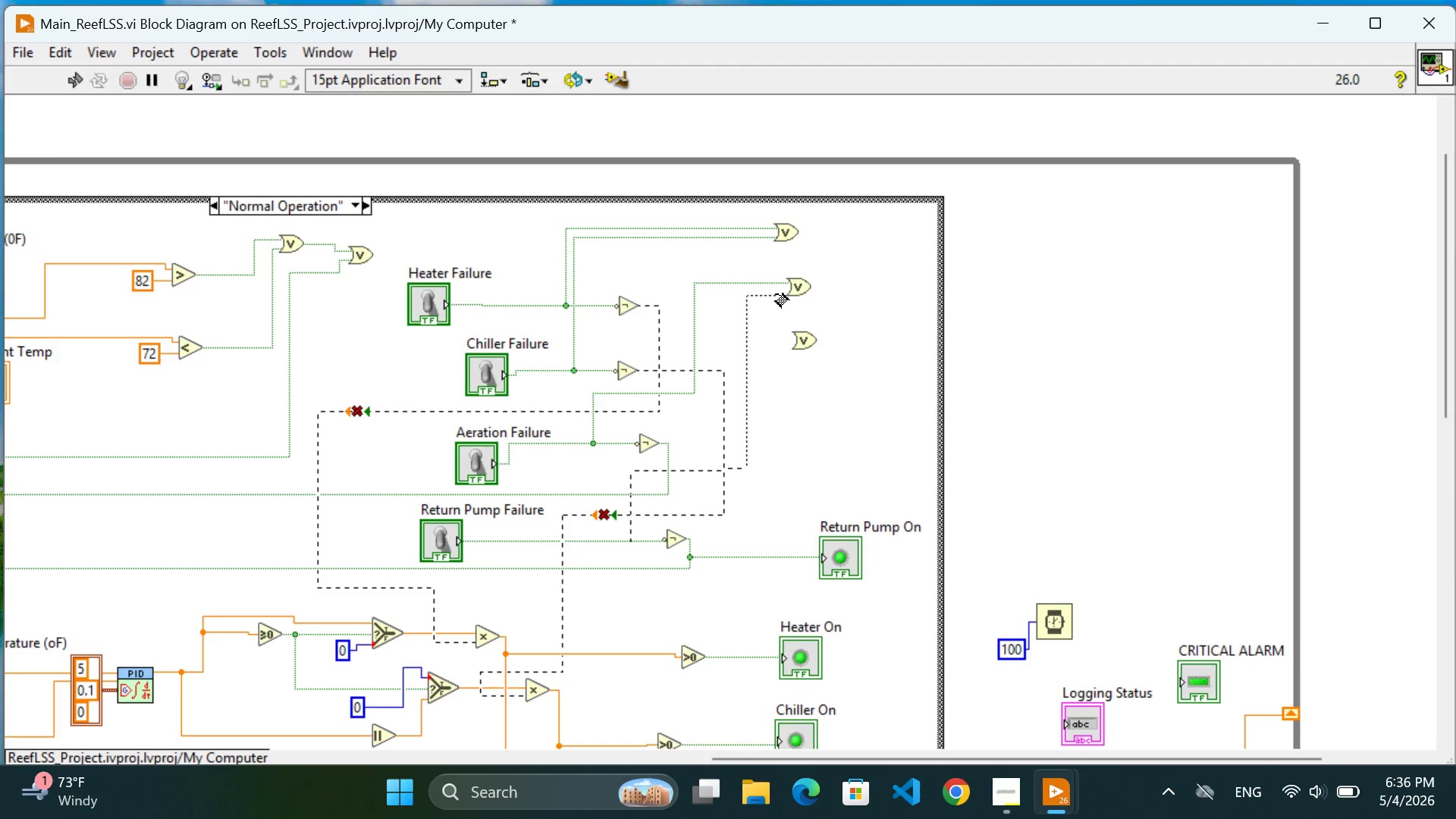 
left_click([780, 294])
 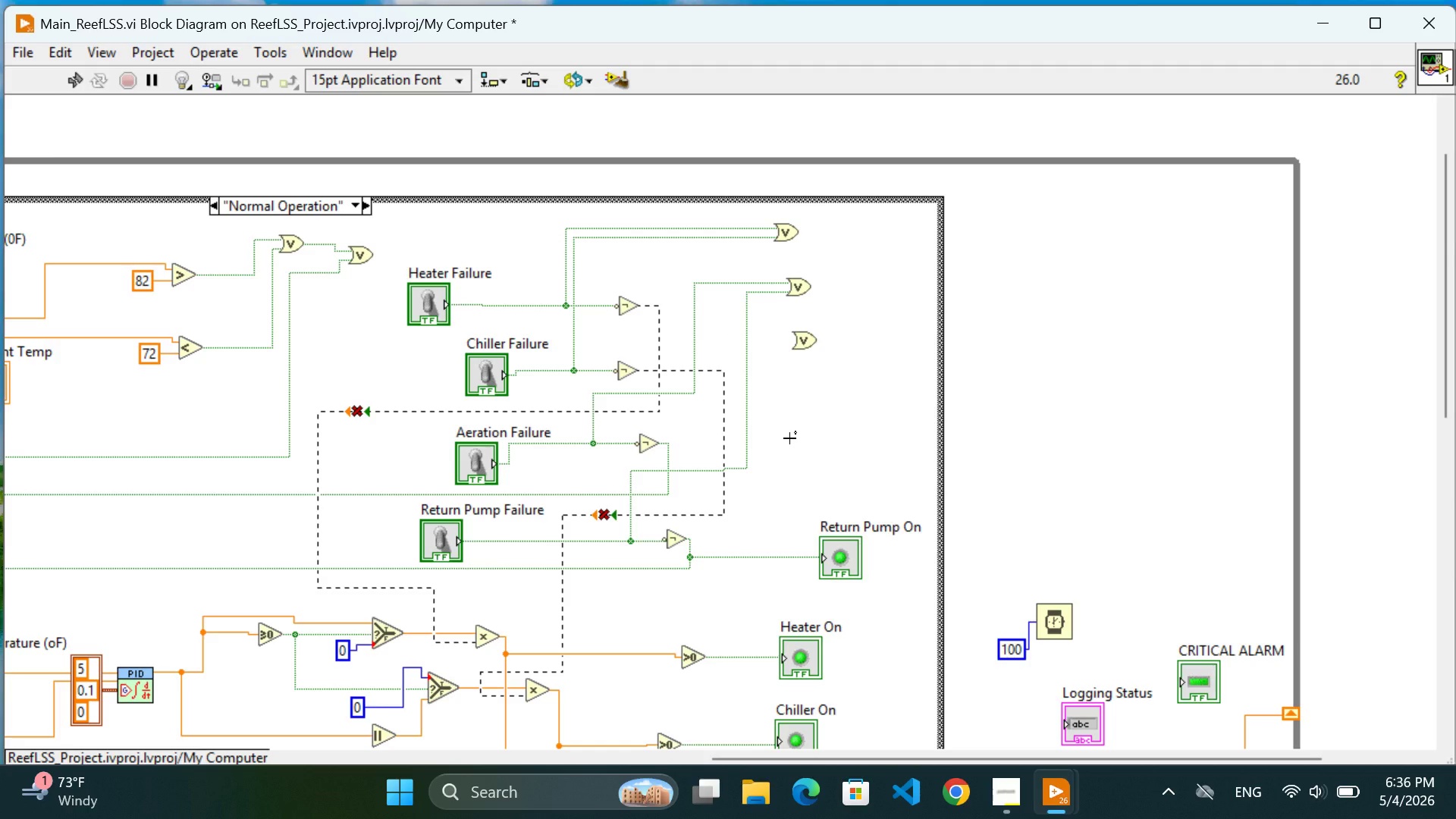 
wait(28.41)
 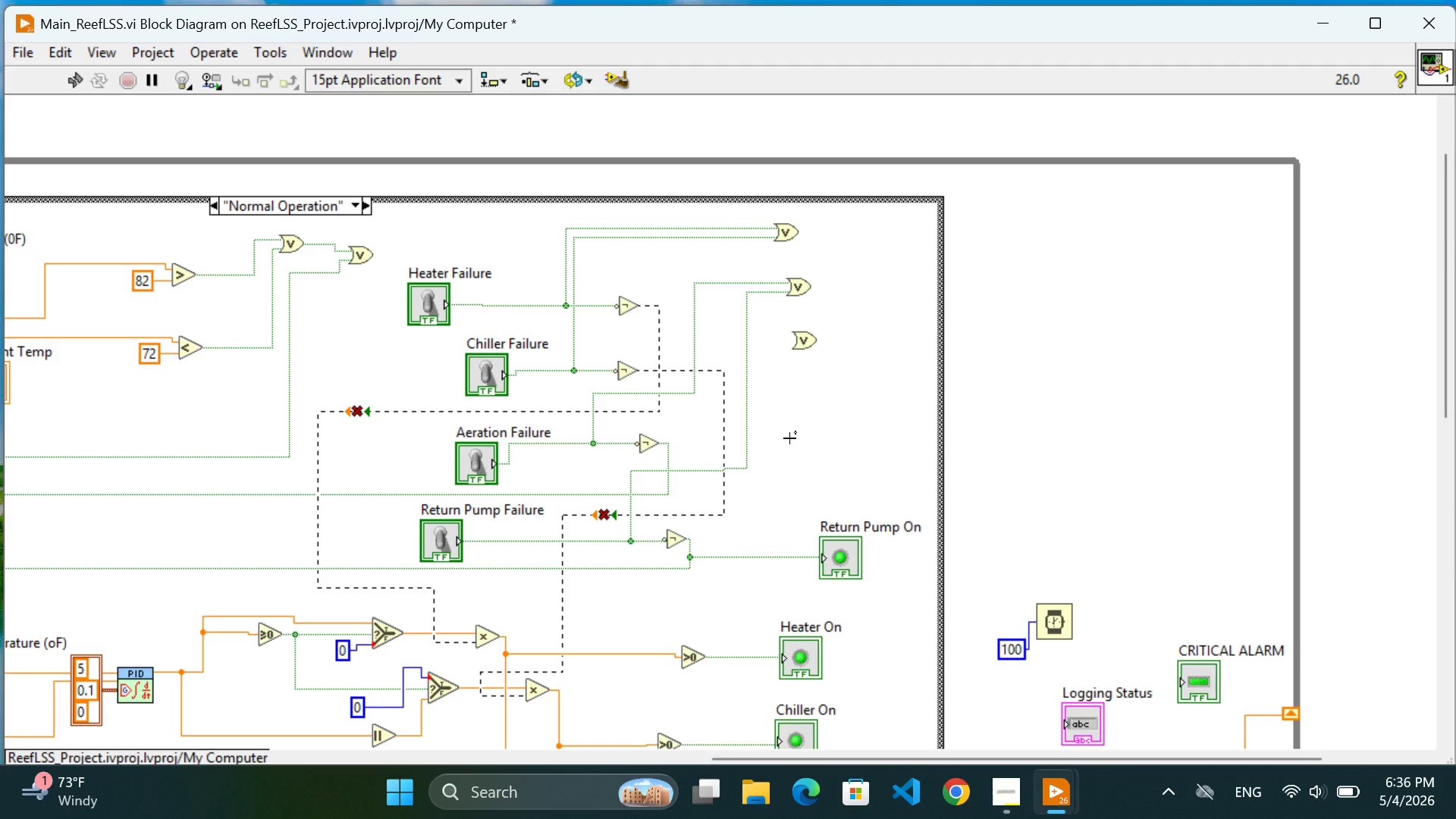 
left_click_drag(start_coordinate=[805, 336], to_coordinate=[881, 228])
 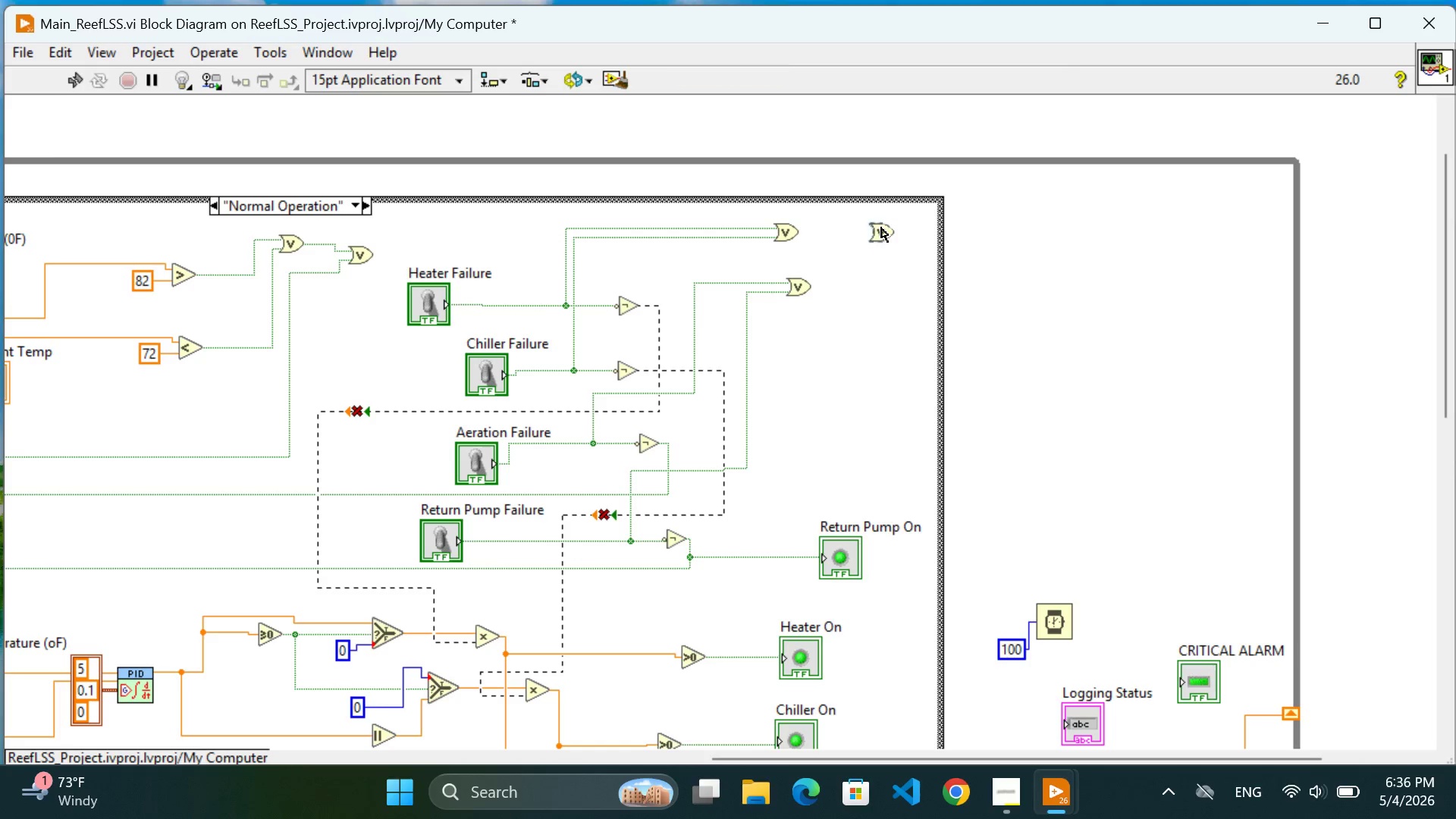 
left_click([881, 228])
 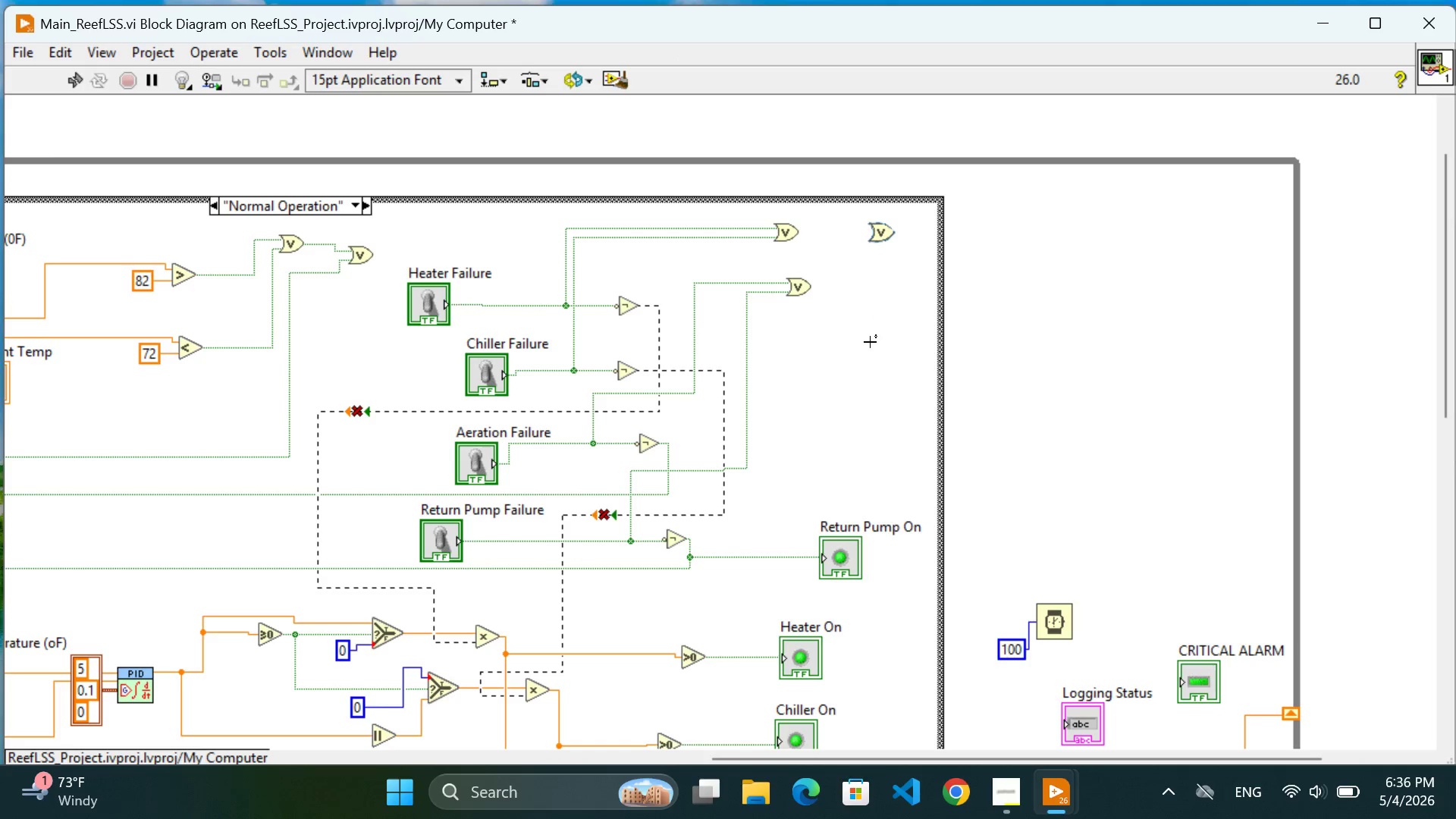 
left_click([847, 347])
 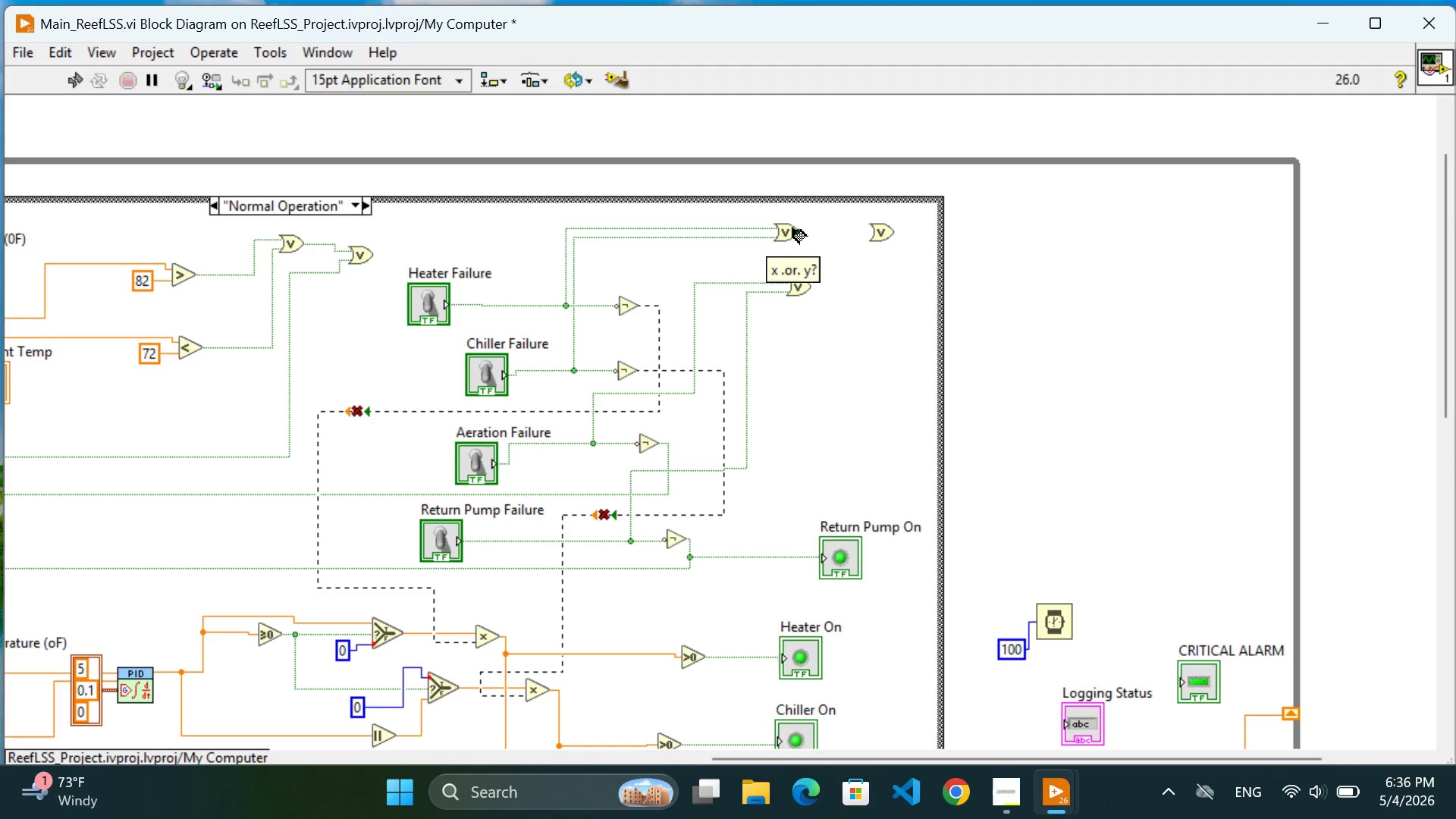 
left_click([794, 231])
 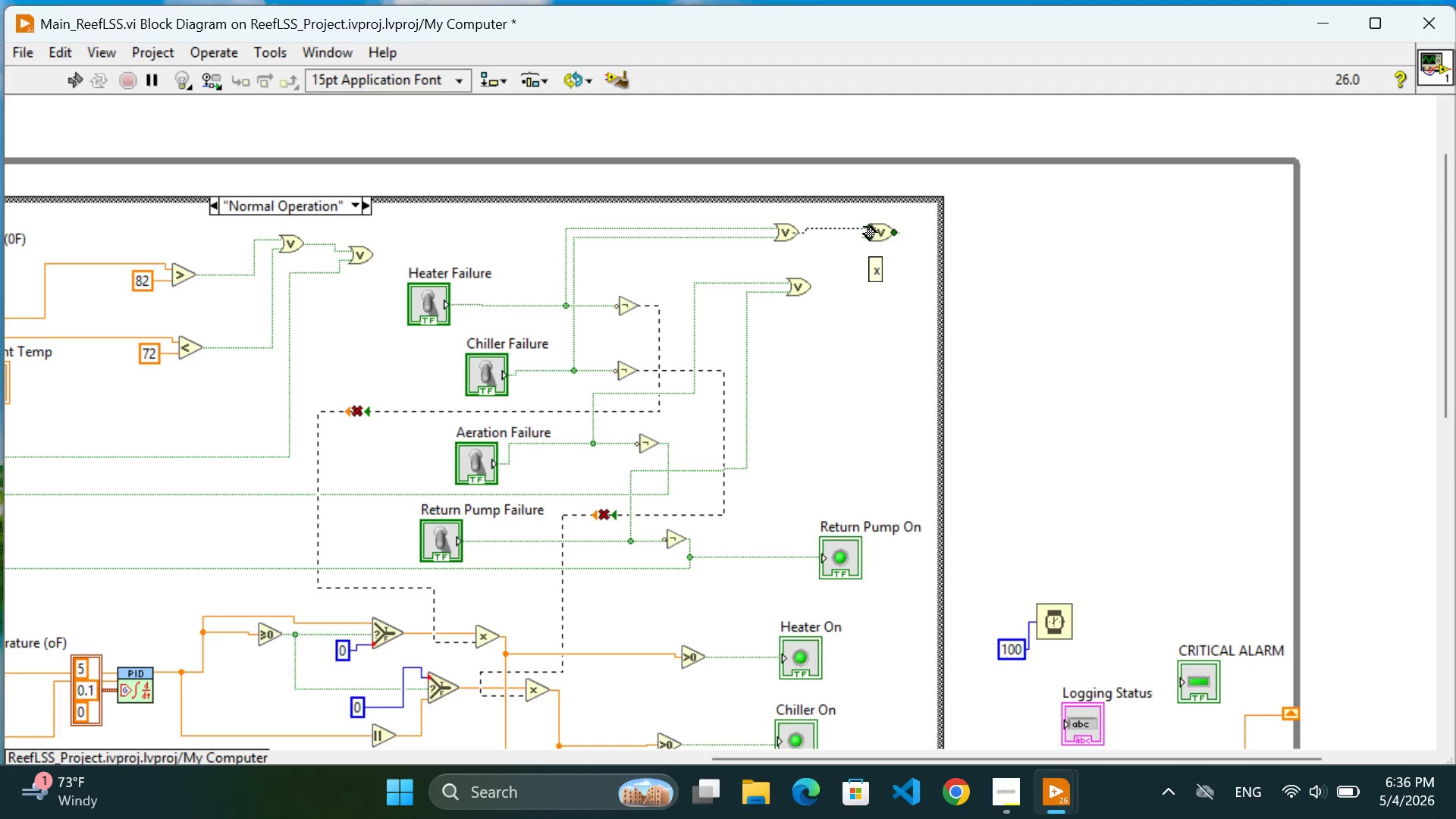 
left_click([864, 227])
 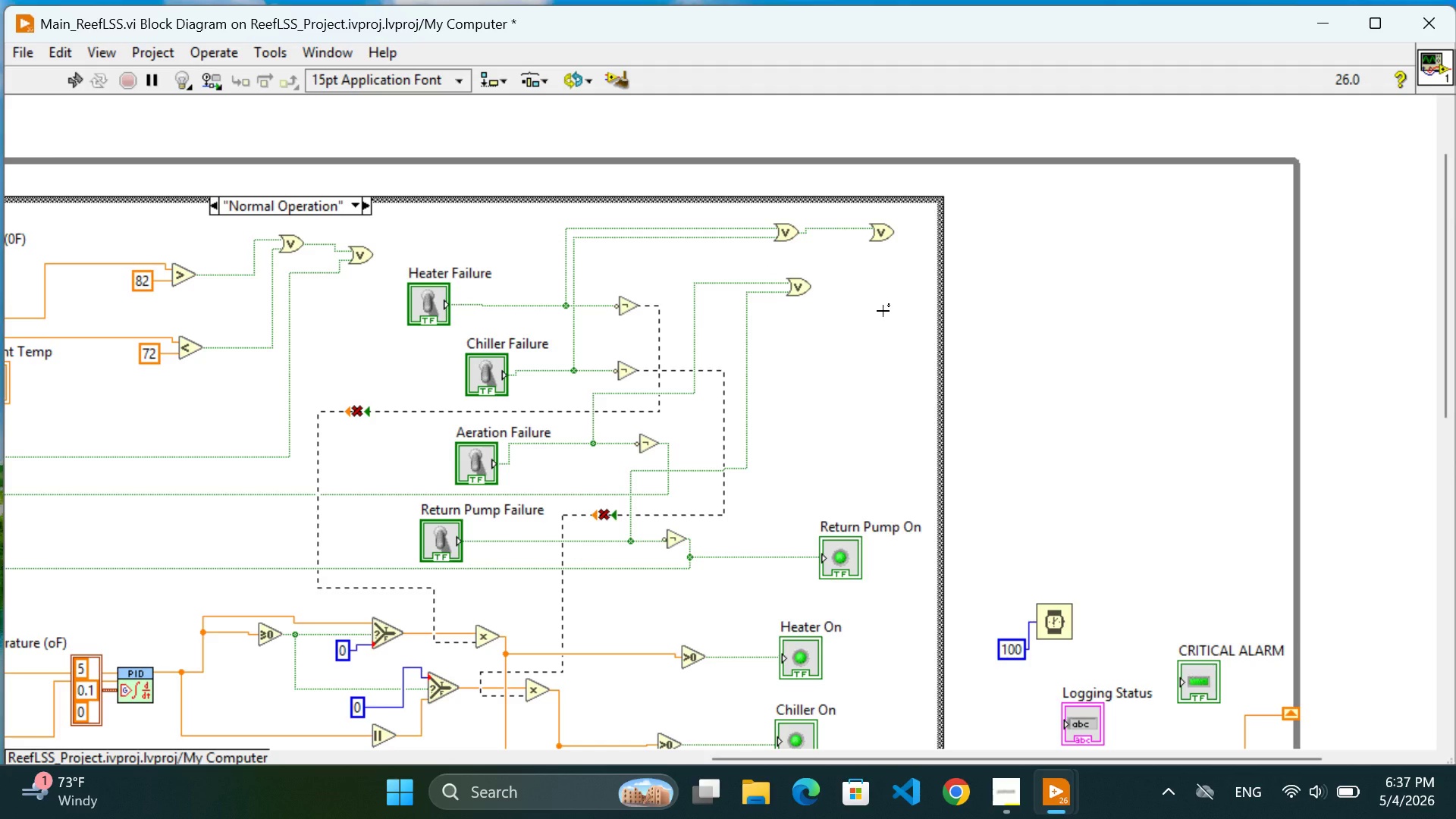 
wait(9.55)
 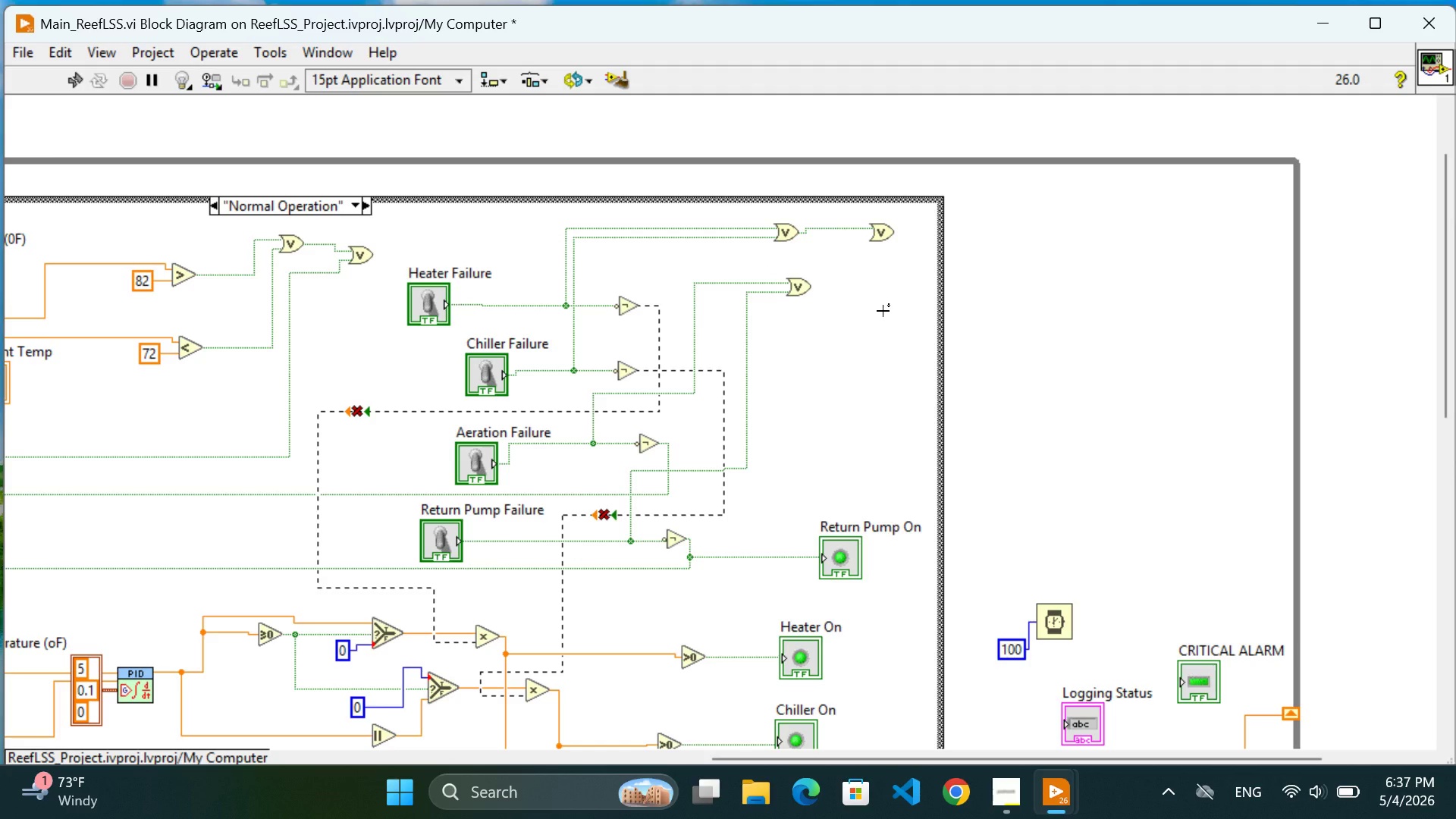 
left_click([811, 288])
 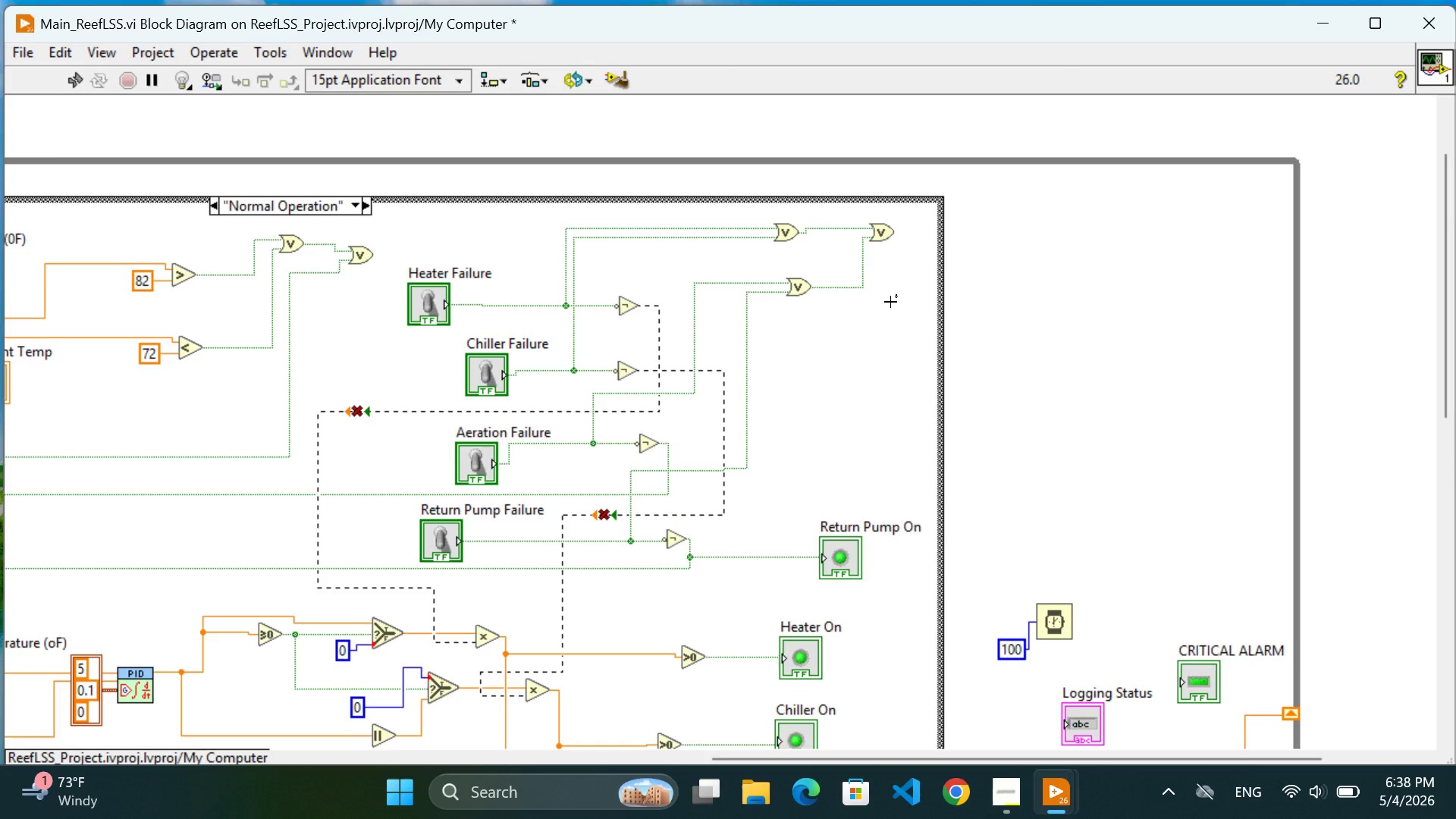 
wait(103.36)
 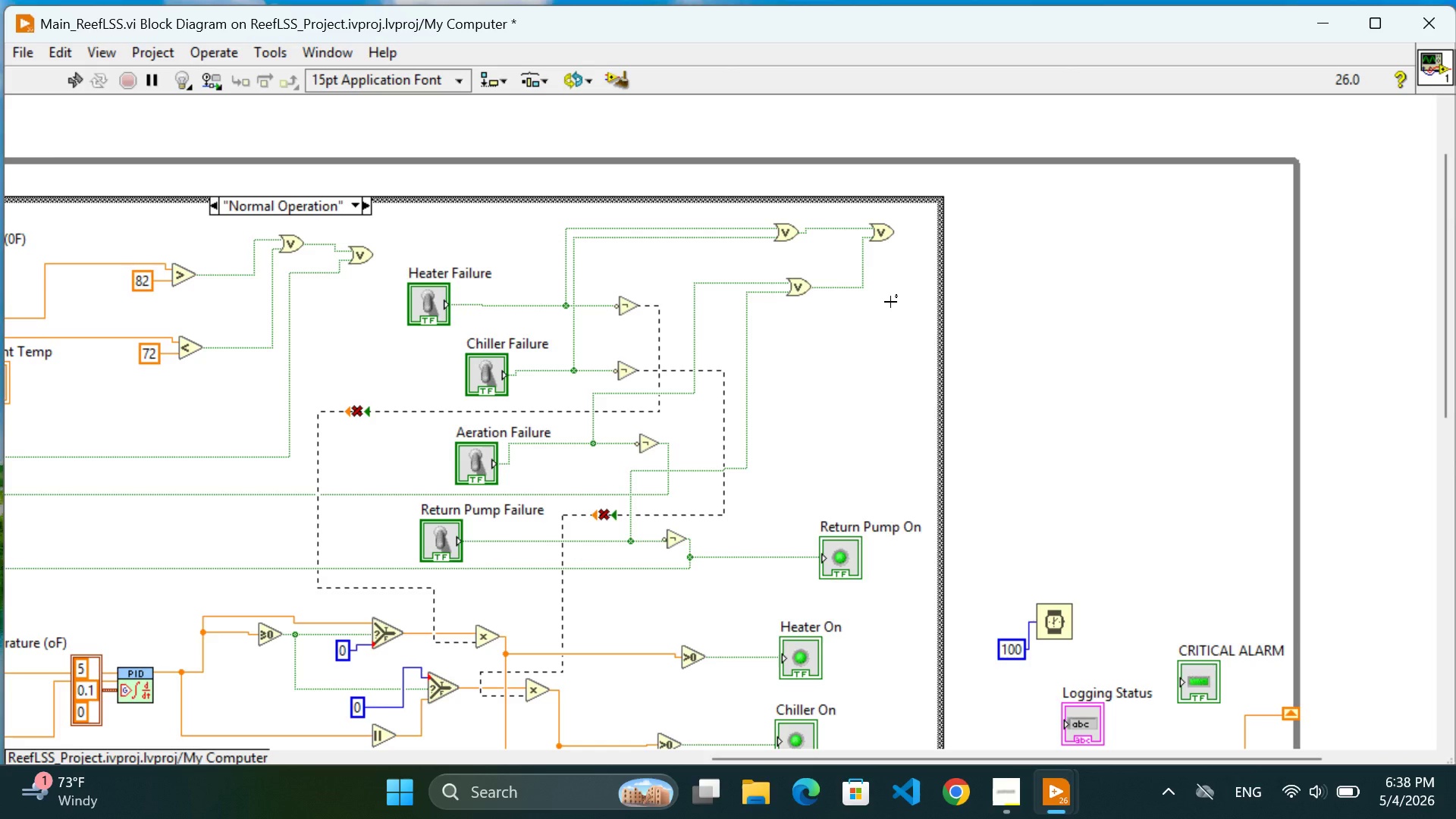 
scroll: coordinate [914, 563], scroll_direction: down, amount: 5.0
 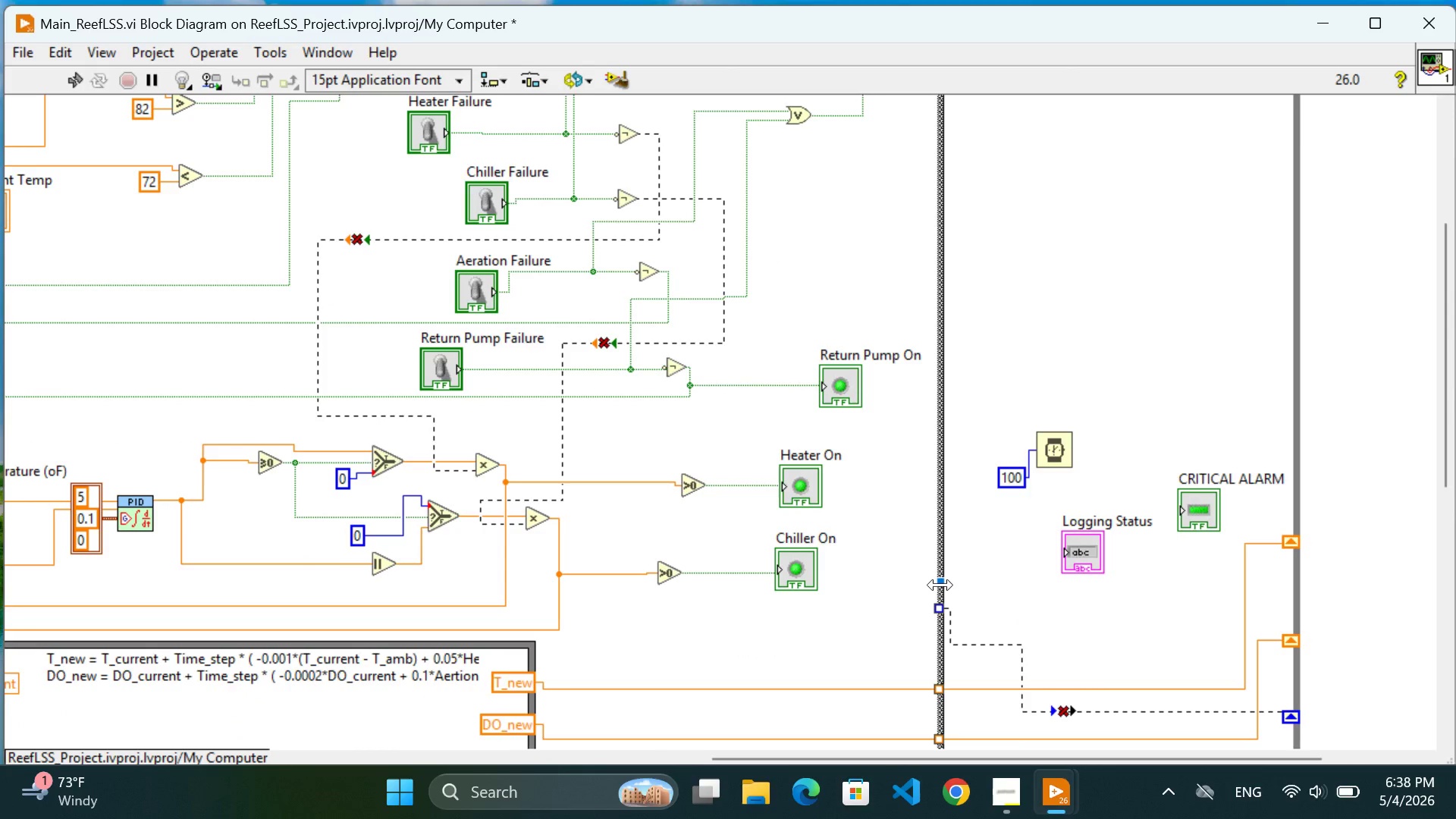 
left_click_drag(start_coordinate=[940, 581], to_coordinate=[980, 581])
 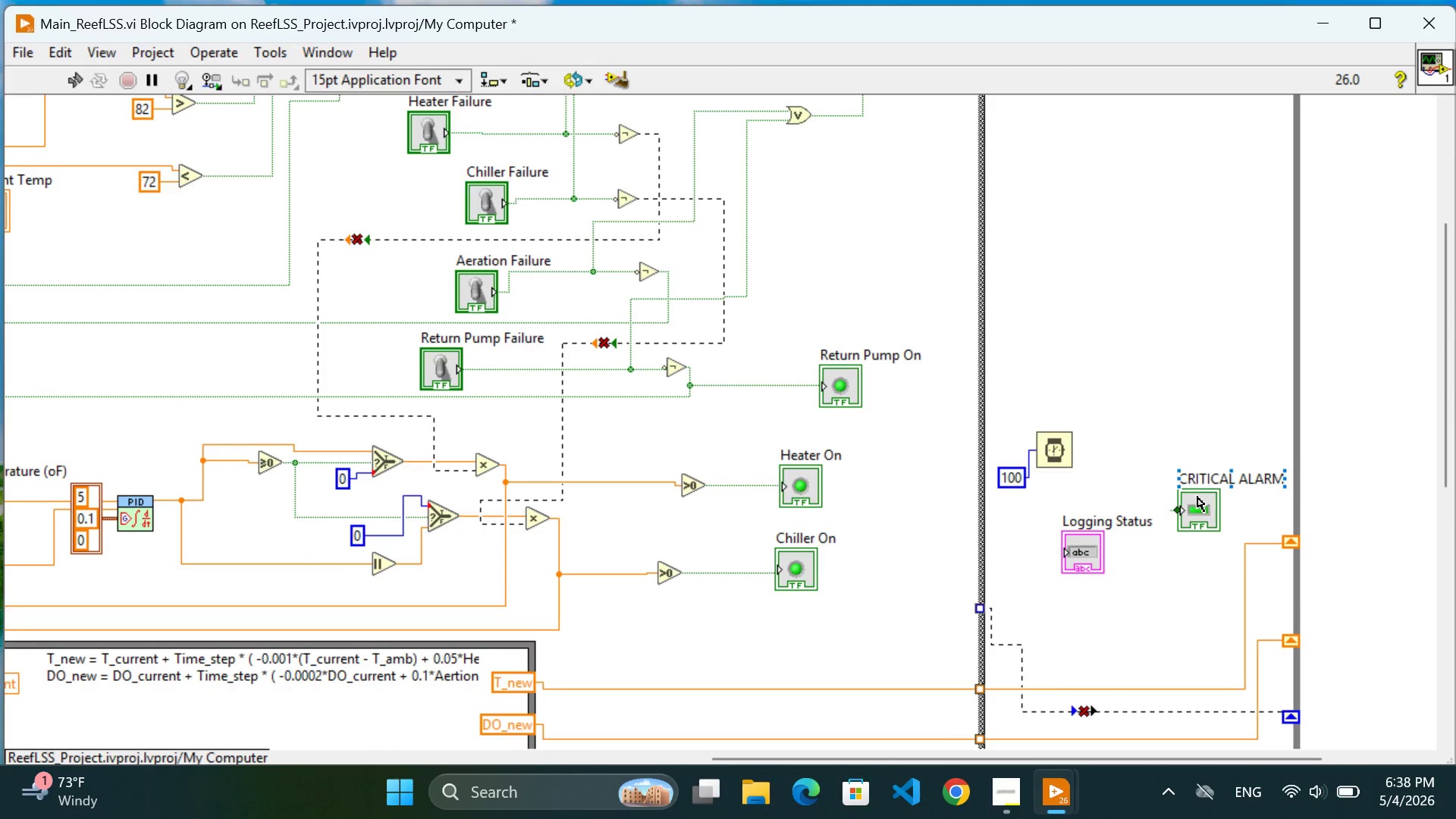 
left_click_drag(start_coordinate=[1197, 498], to_coordinate=[1191, 379])
 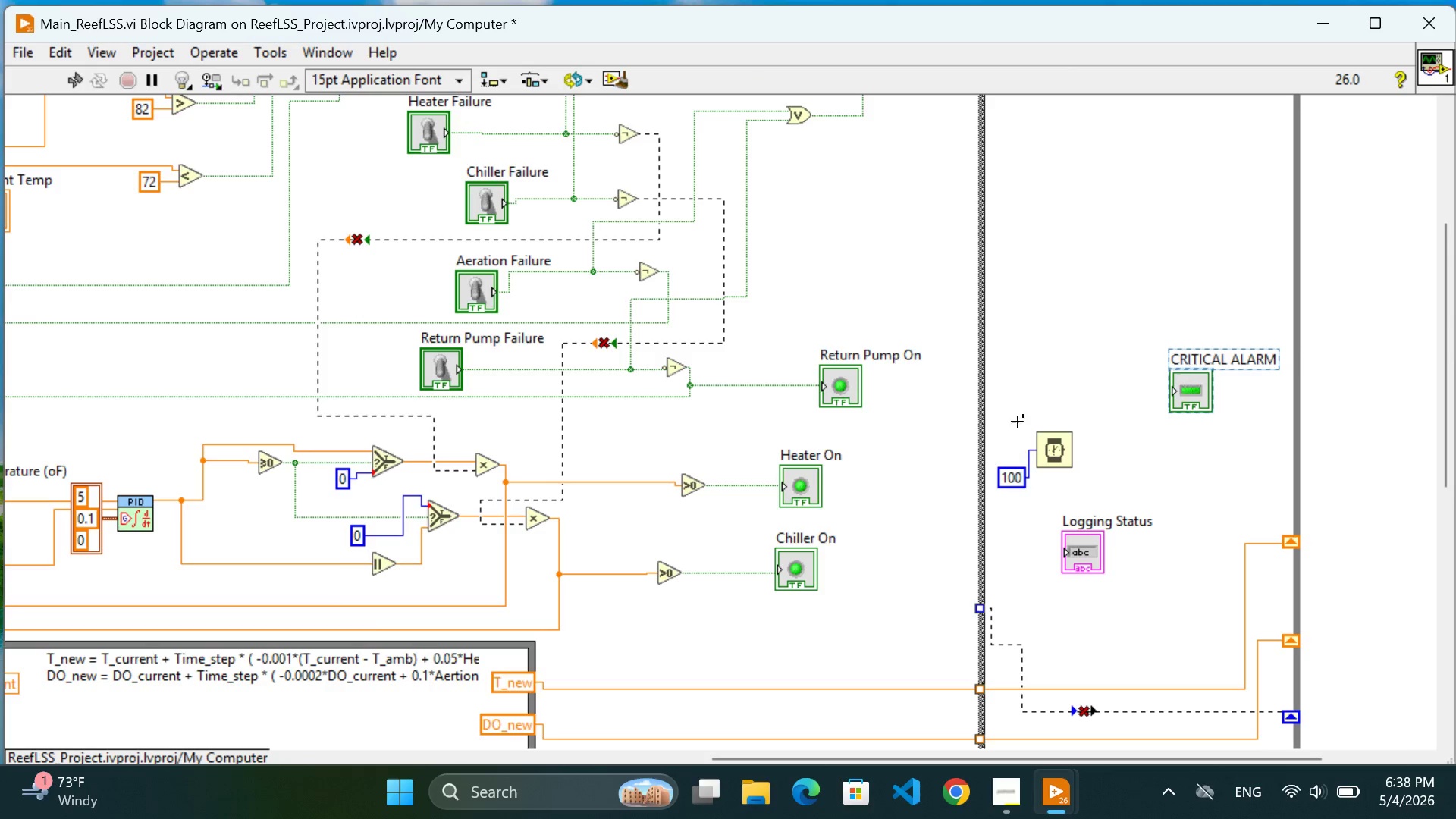 
left_click_drag(start_coordinate=[1003, 410], to_coordinate=[1182, 588])
 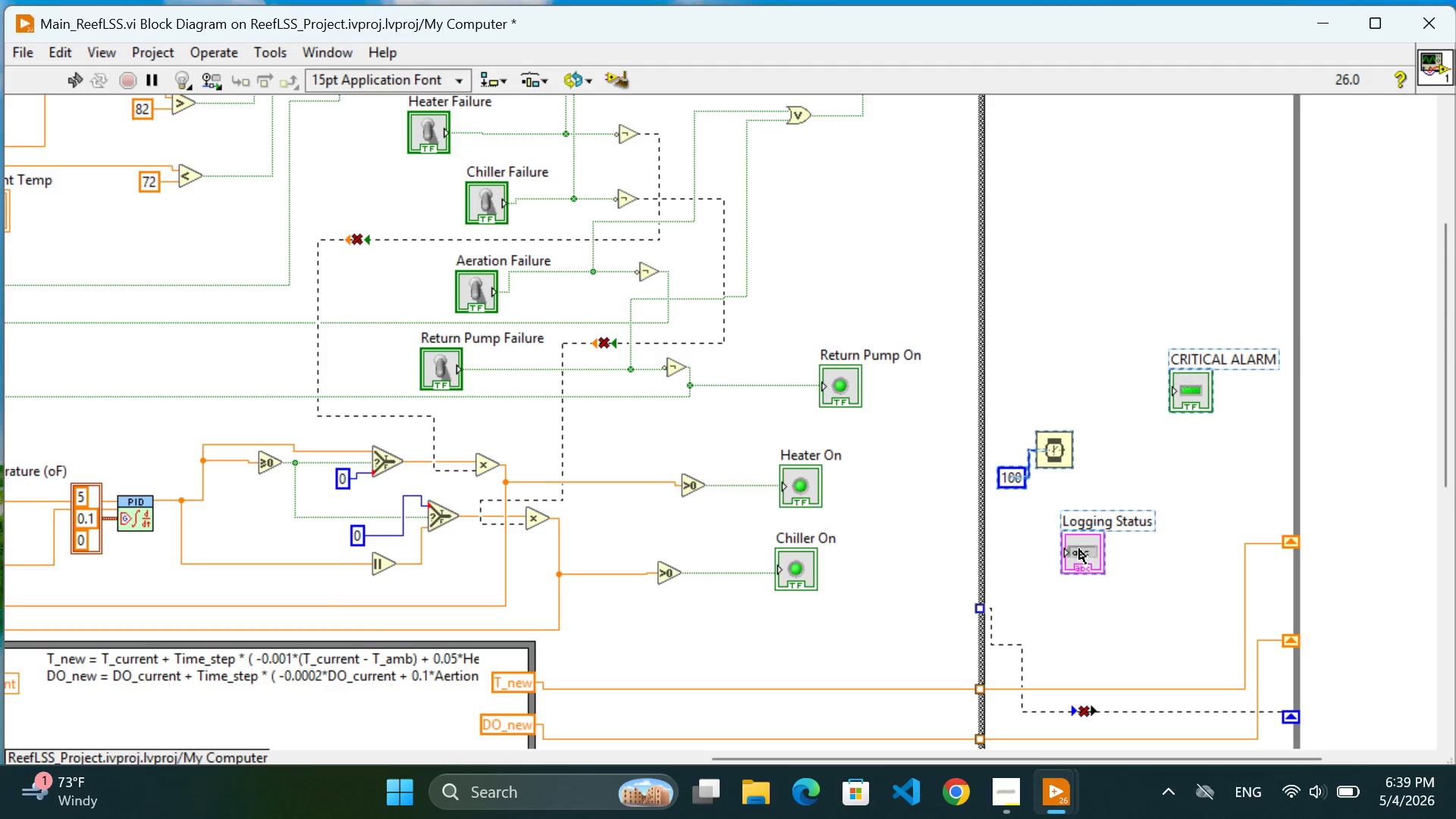 
left_click_drag(start_coordinate=[1079, 549], to_coordinate=[1134, 541])
 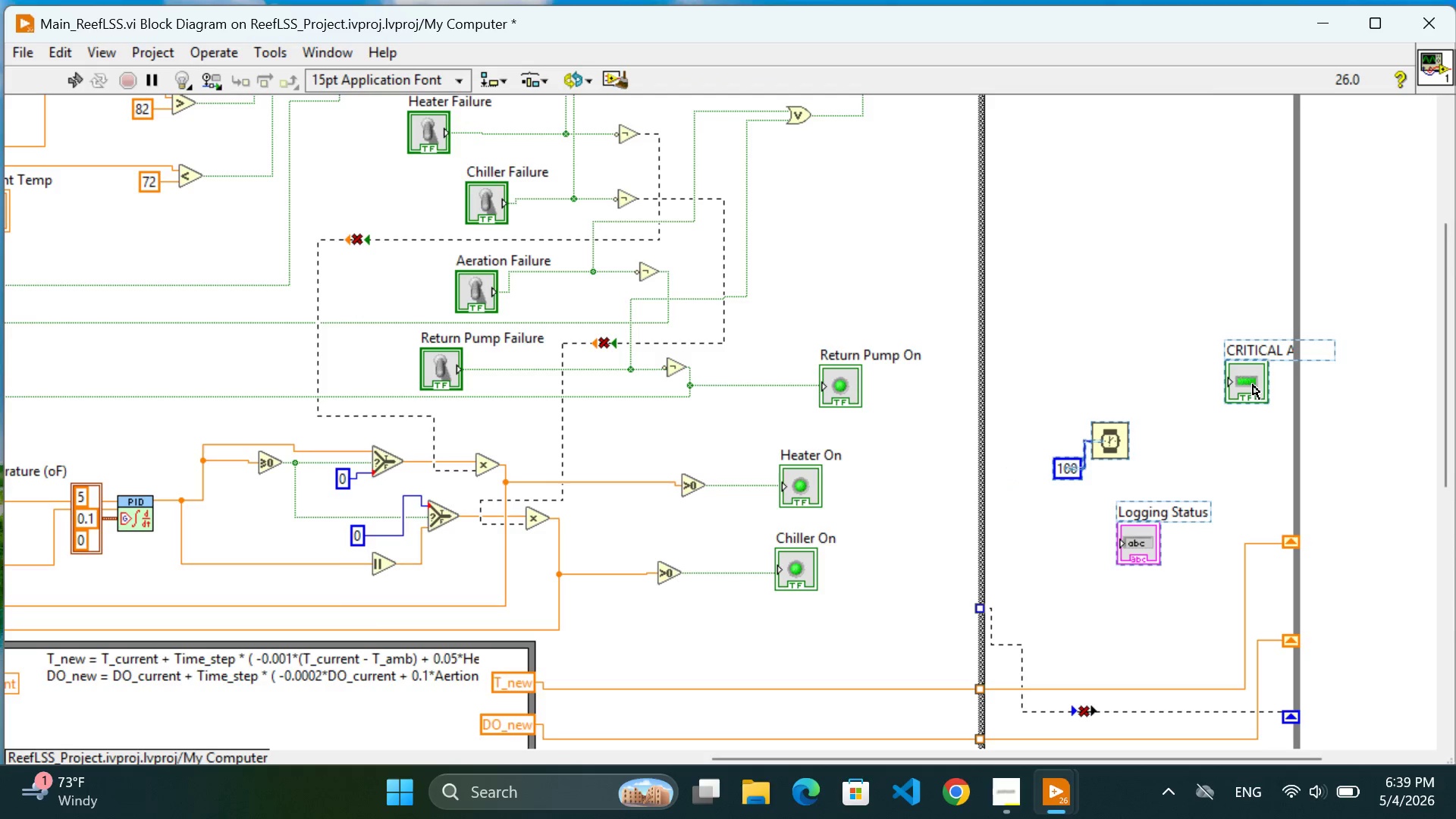 
double_click([1253, 478])
 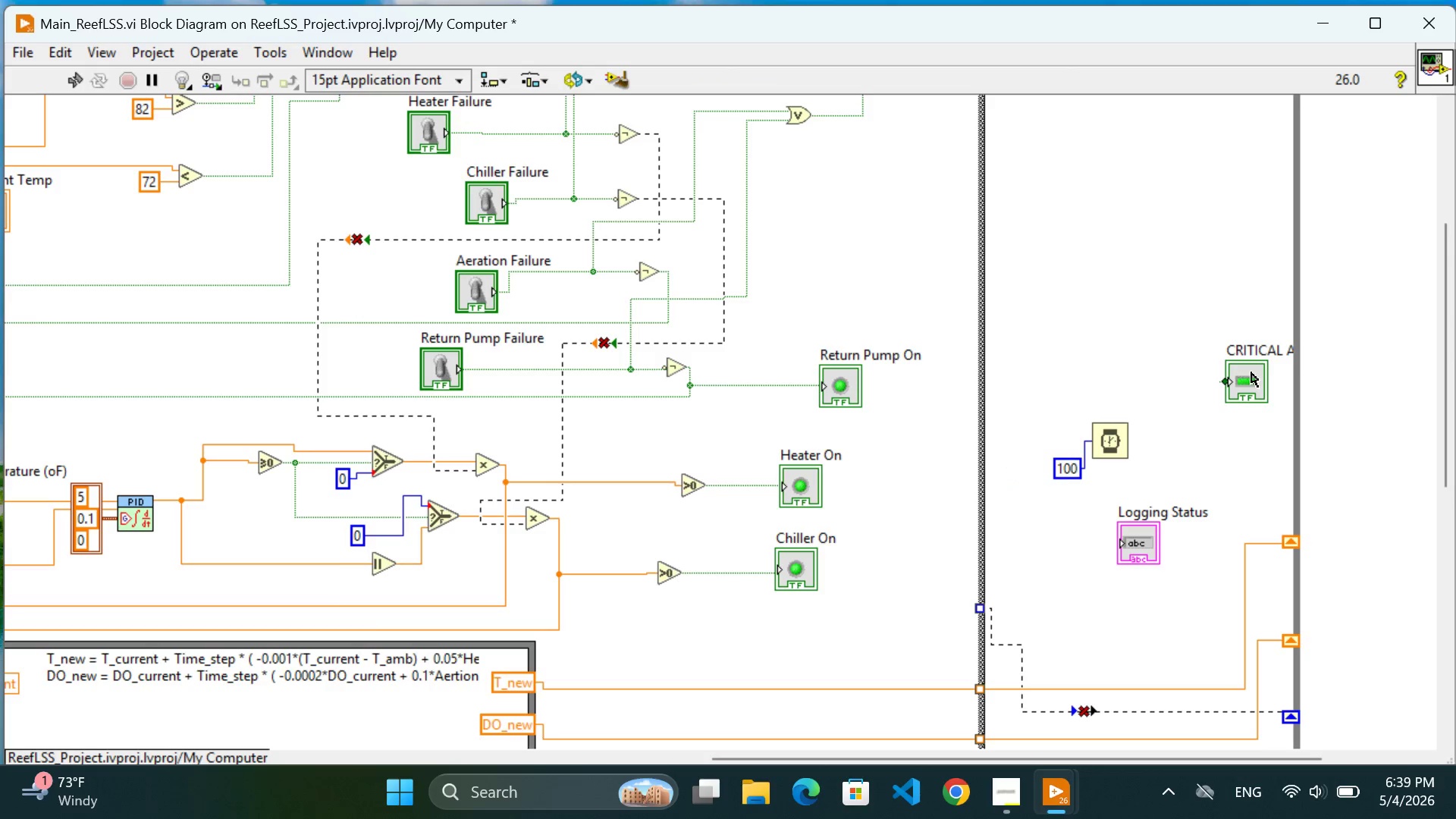 
left_click_drag(start_coordinate=[1244, 374], to_coordinate=[1194, 337])
 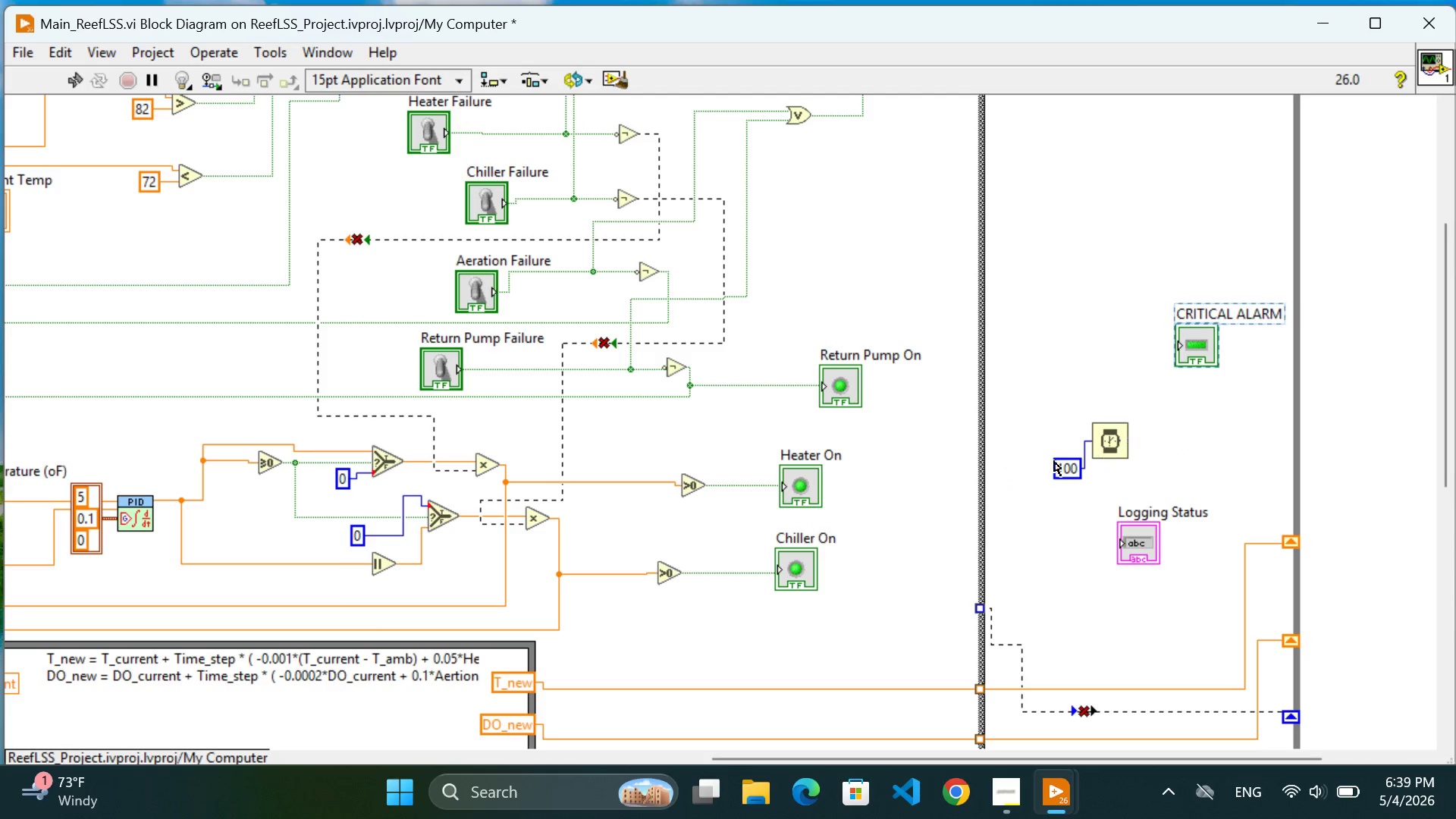 
left_click_drag(start_coordinate=[1025, 419], to_coordinate=[1166, 476])
 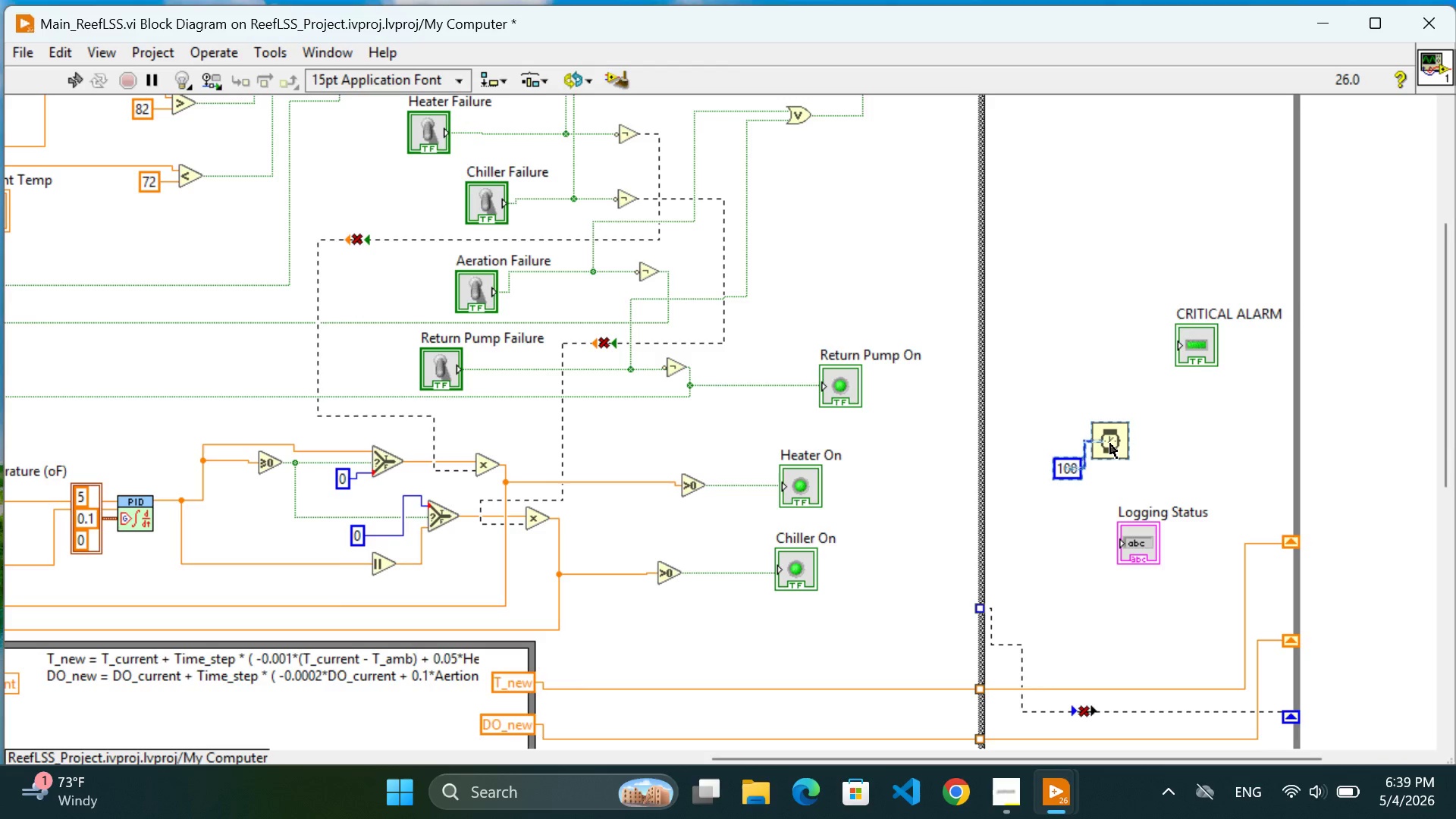 
left_click_drag(start_coordinate=[1110, 444], to_coordinate=[1236, 417])
 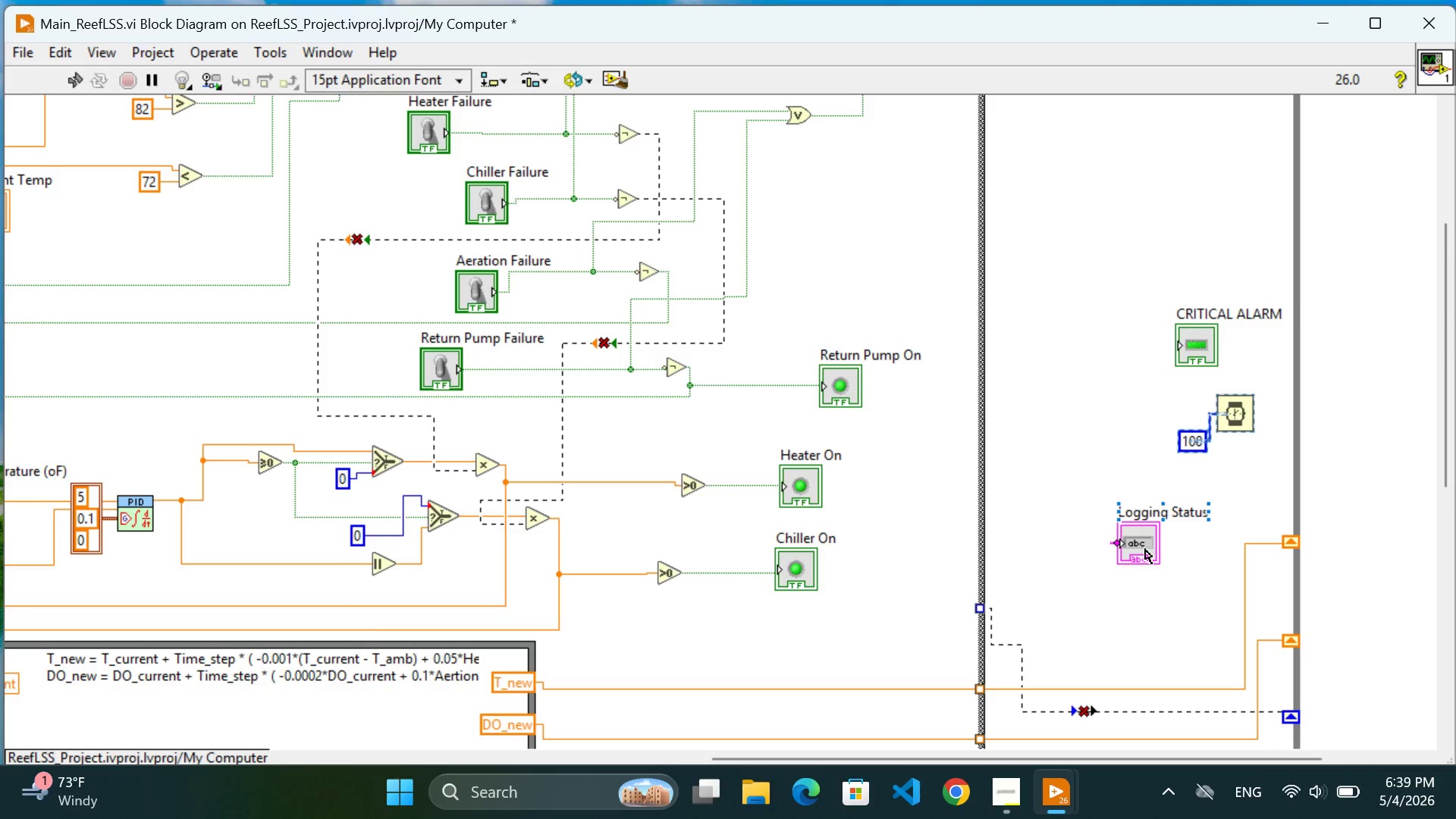 
left_click_drag(start_coordinate=[1145, 549], to_coordinate=[1189, 526])
 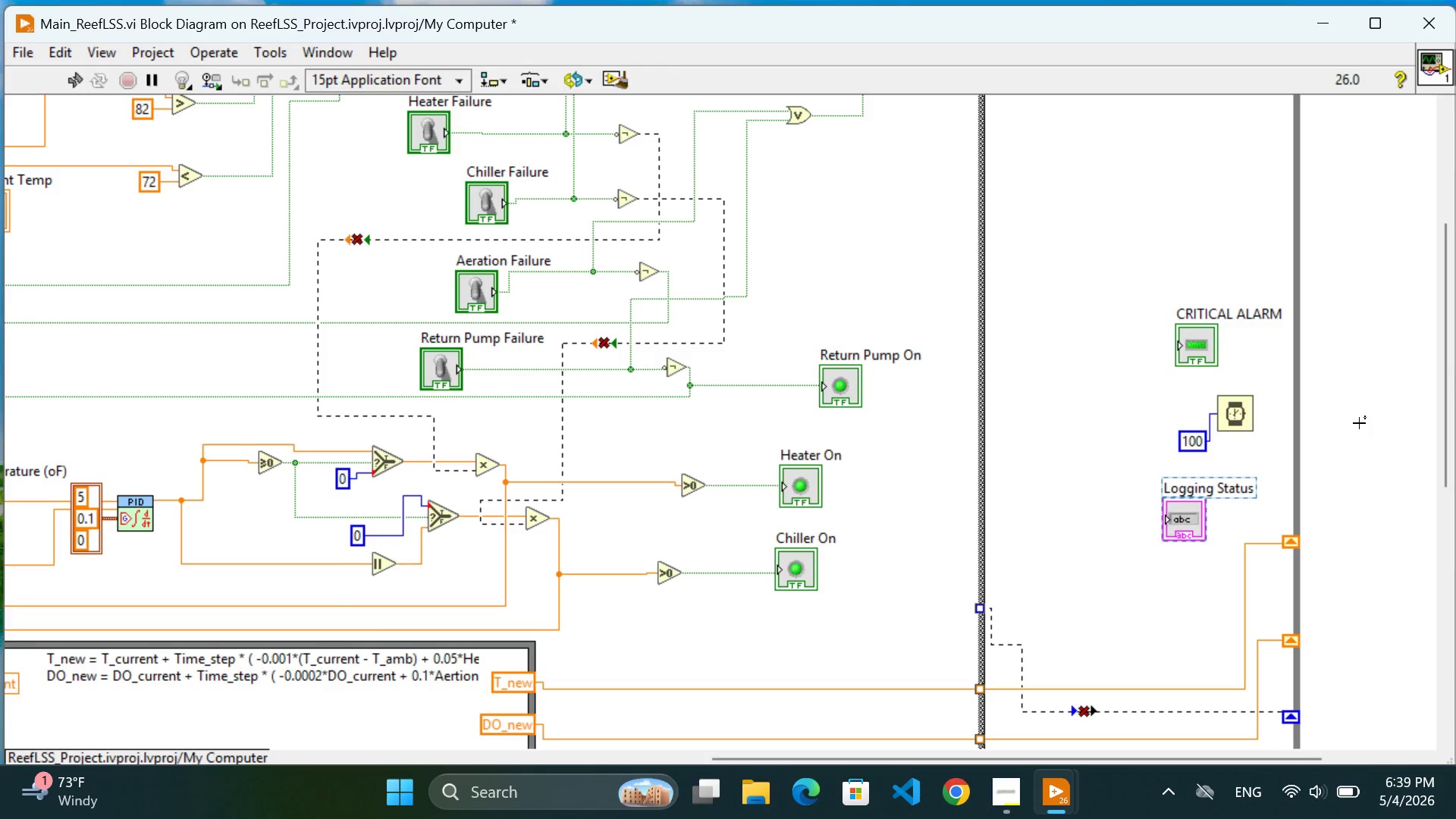 
left_click([1359, 423])
 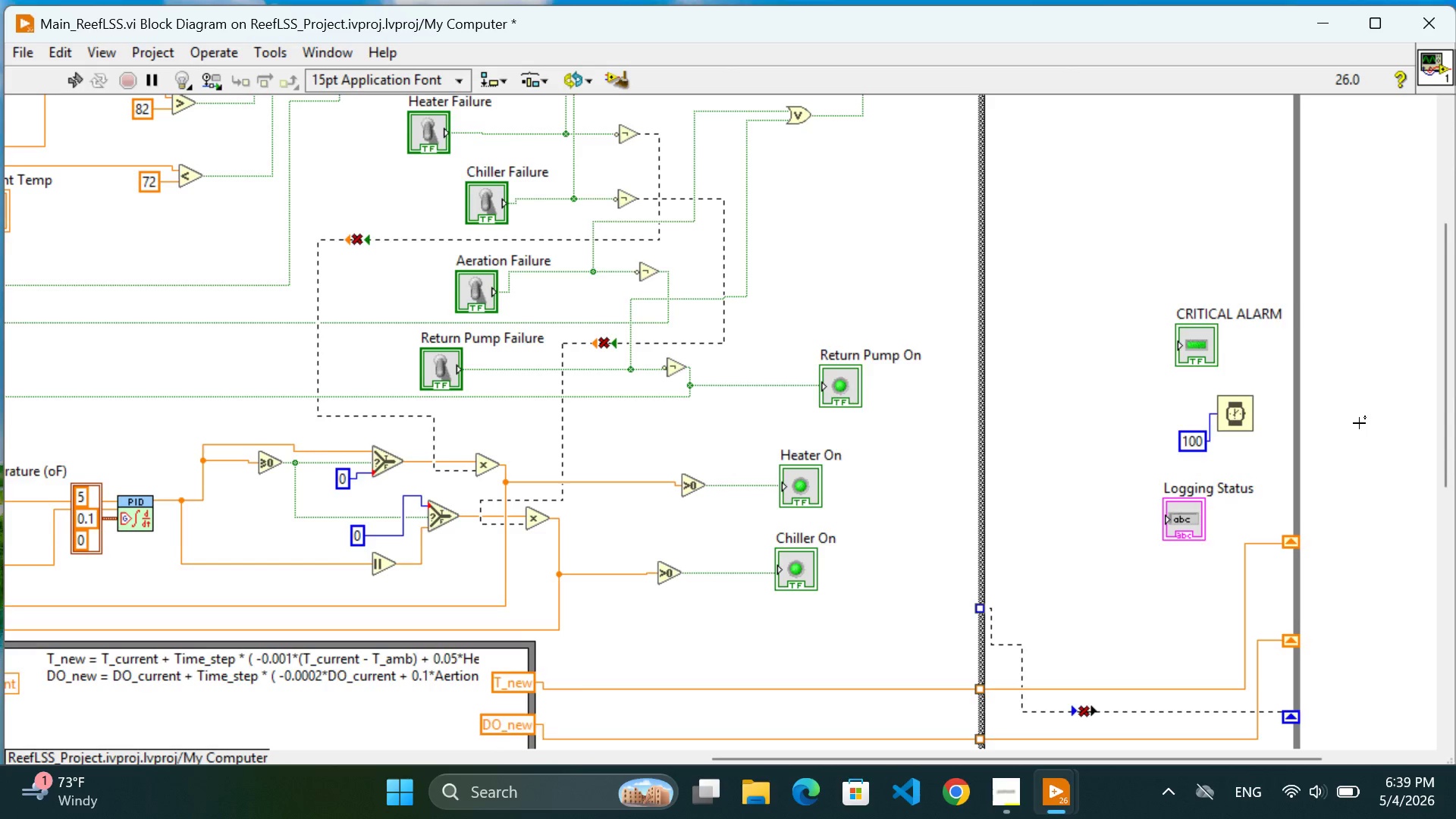 
scroll: coordinate [1109, 582], scroll_direction: up, amount: 1.0
 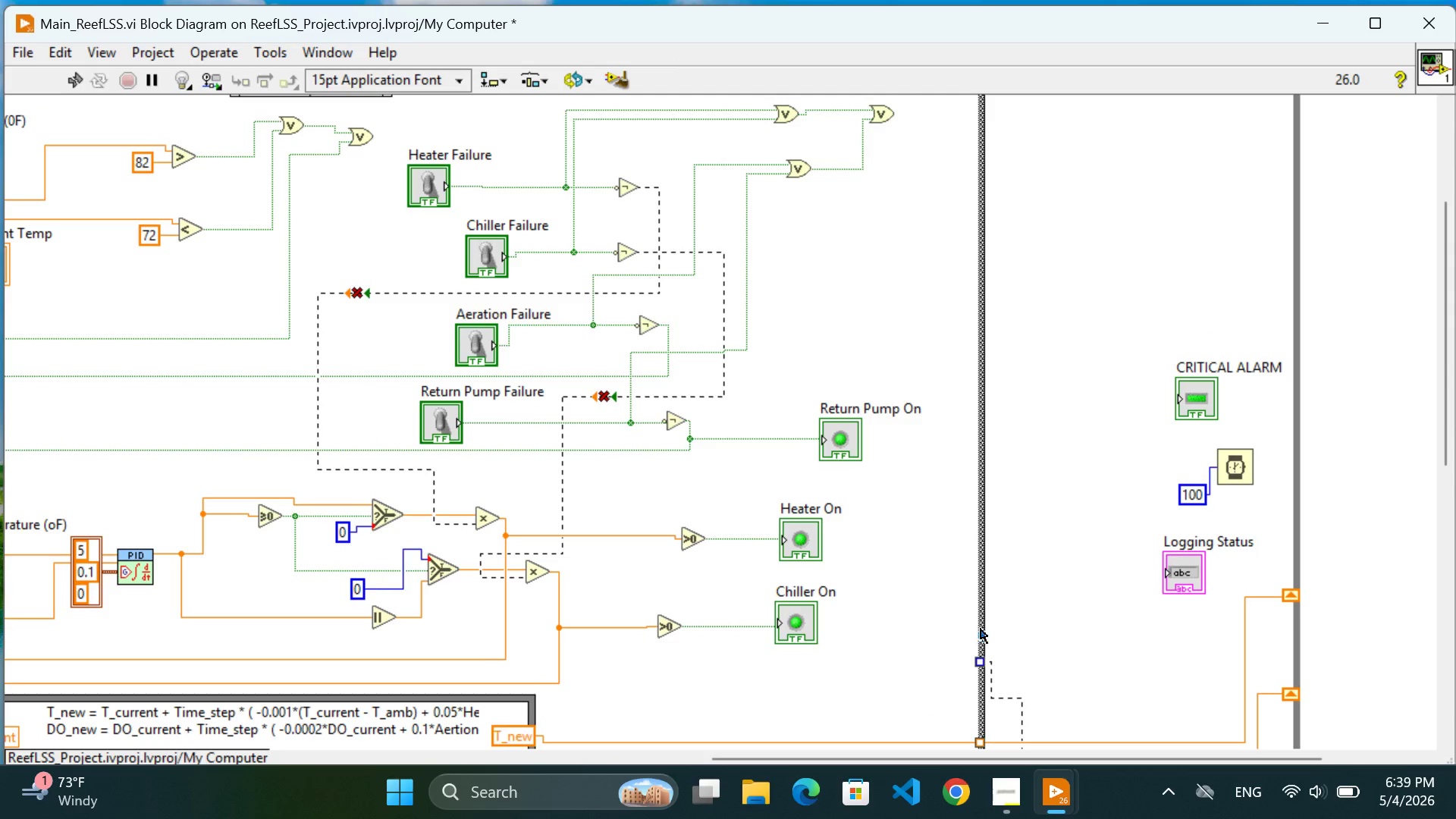 
left_click_drag(start_coordinate=[981, 636], to_coordinate=[1068, 635])
 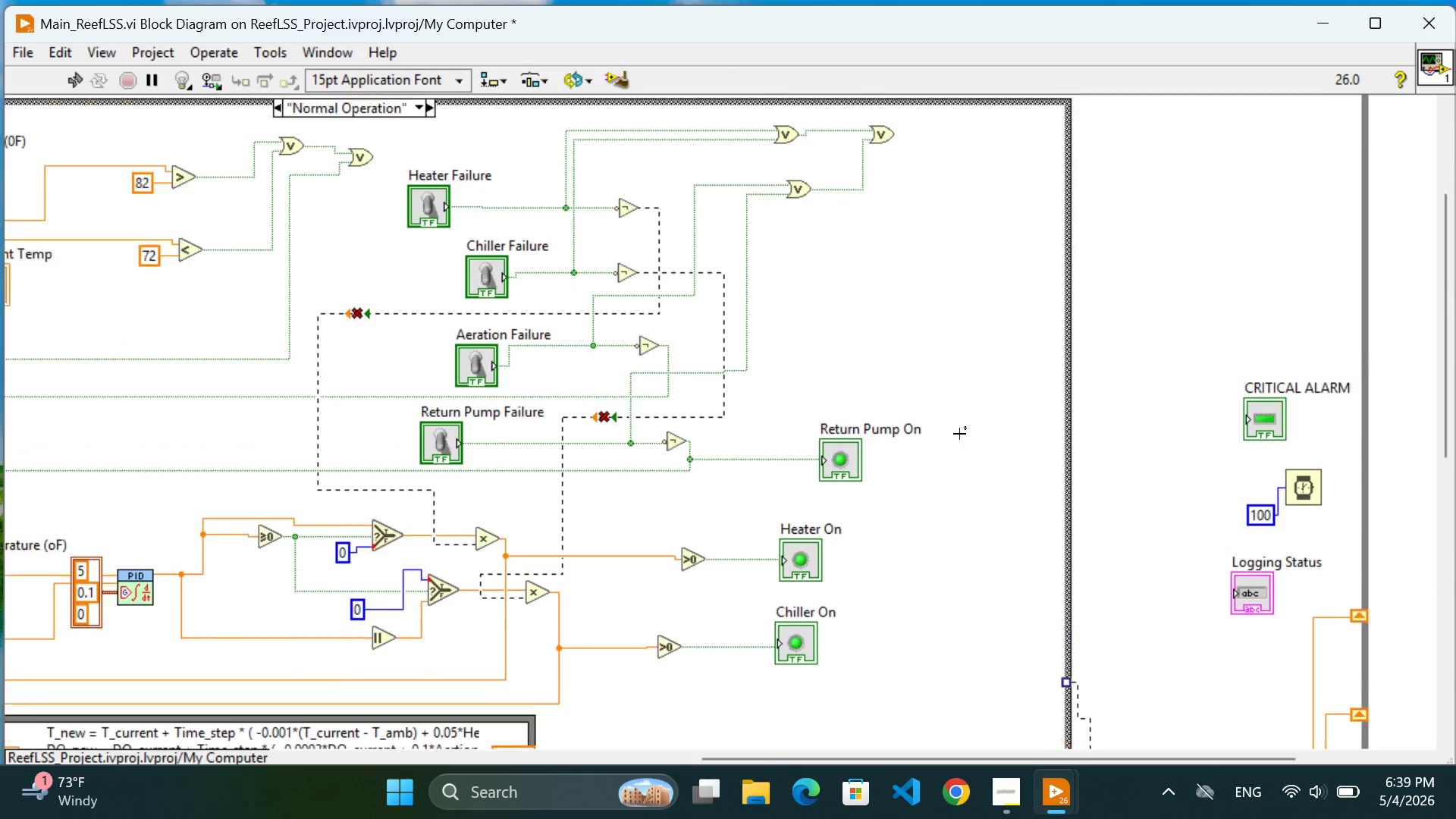 
right_click([936, 385])
 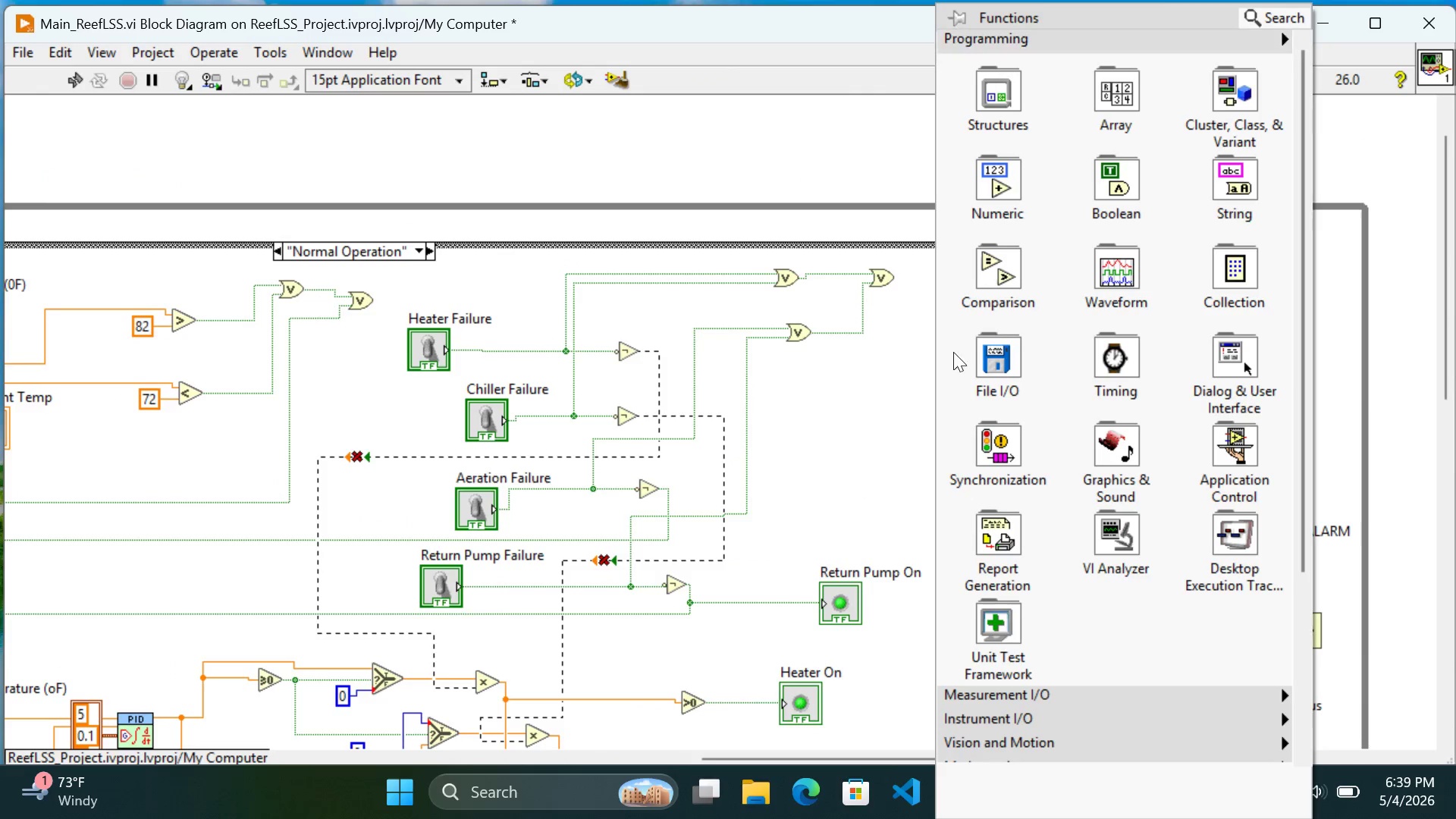 
scroll: coordinate [959, 434], scroll_direction: up, amount: 5.0
 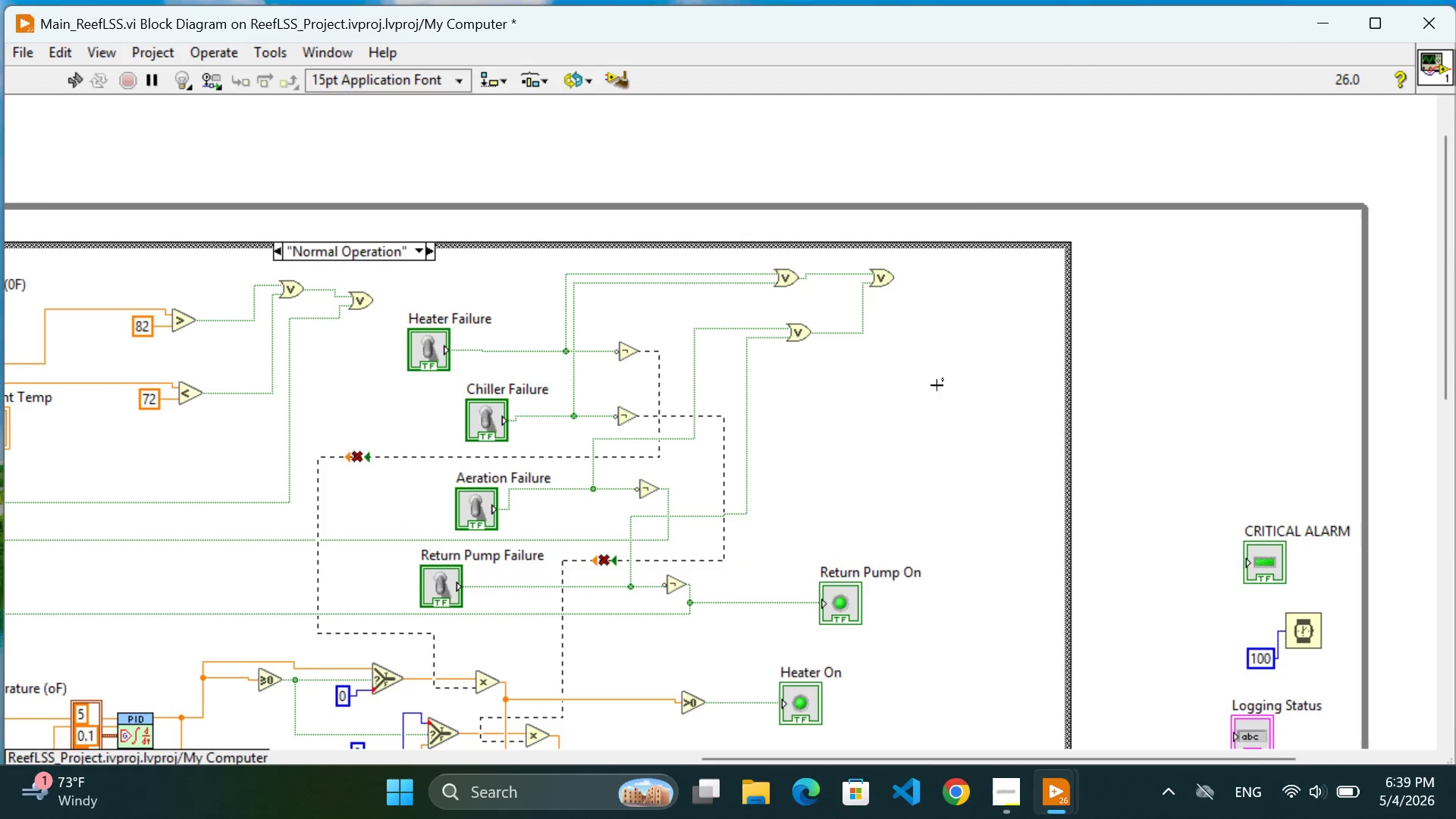 
mouse_move([984, 321])
 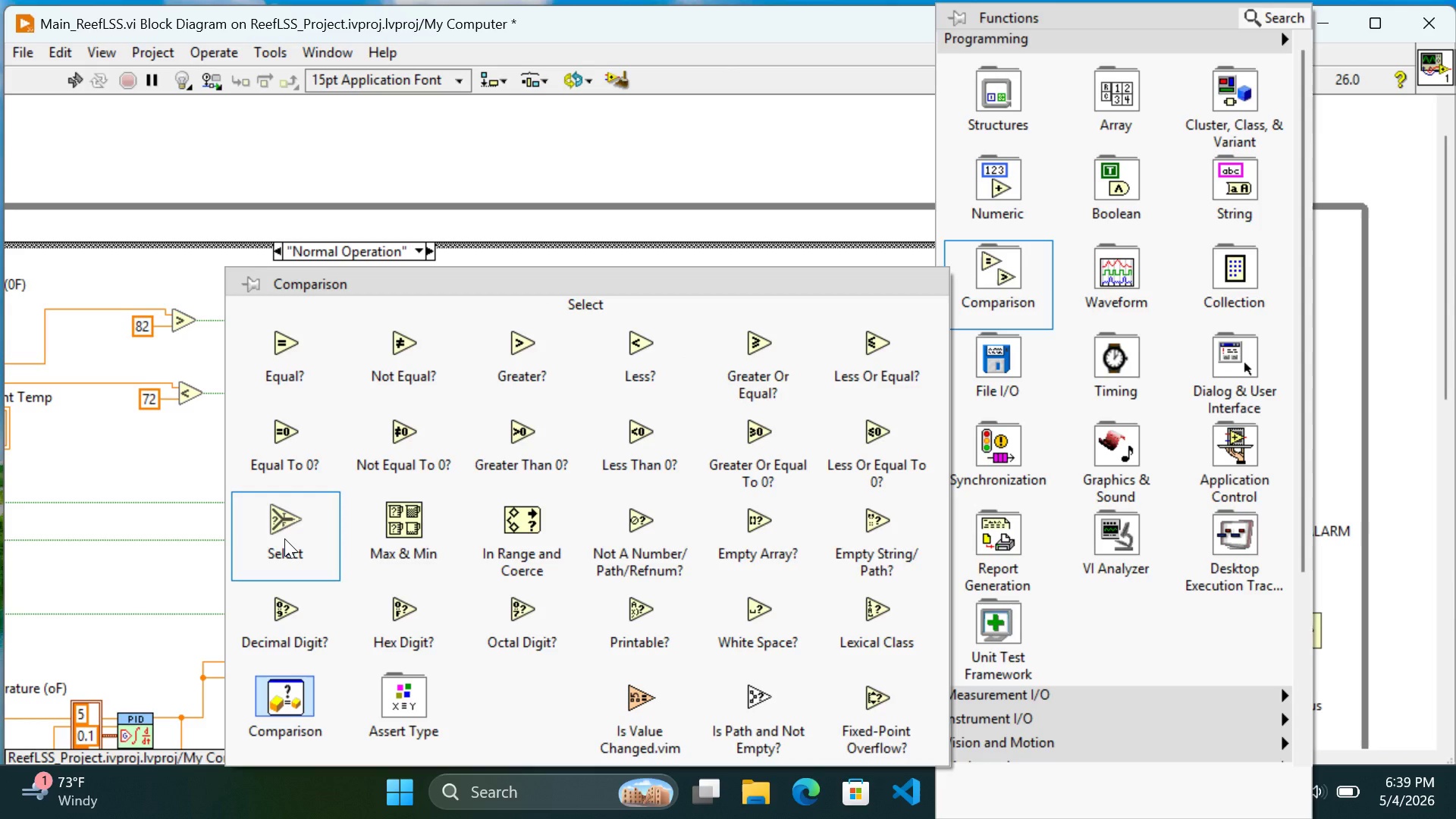 
left_click([284, 538])
 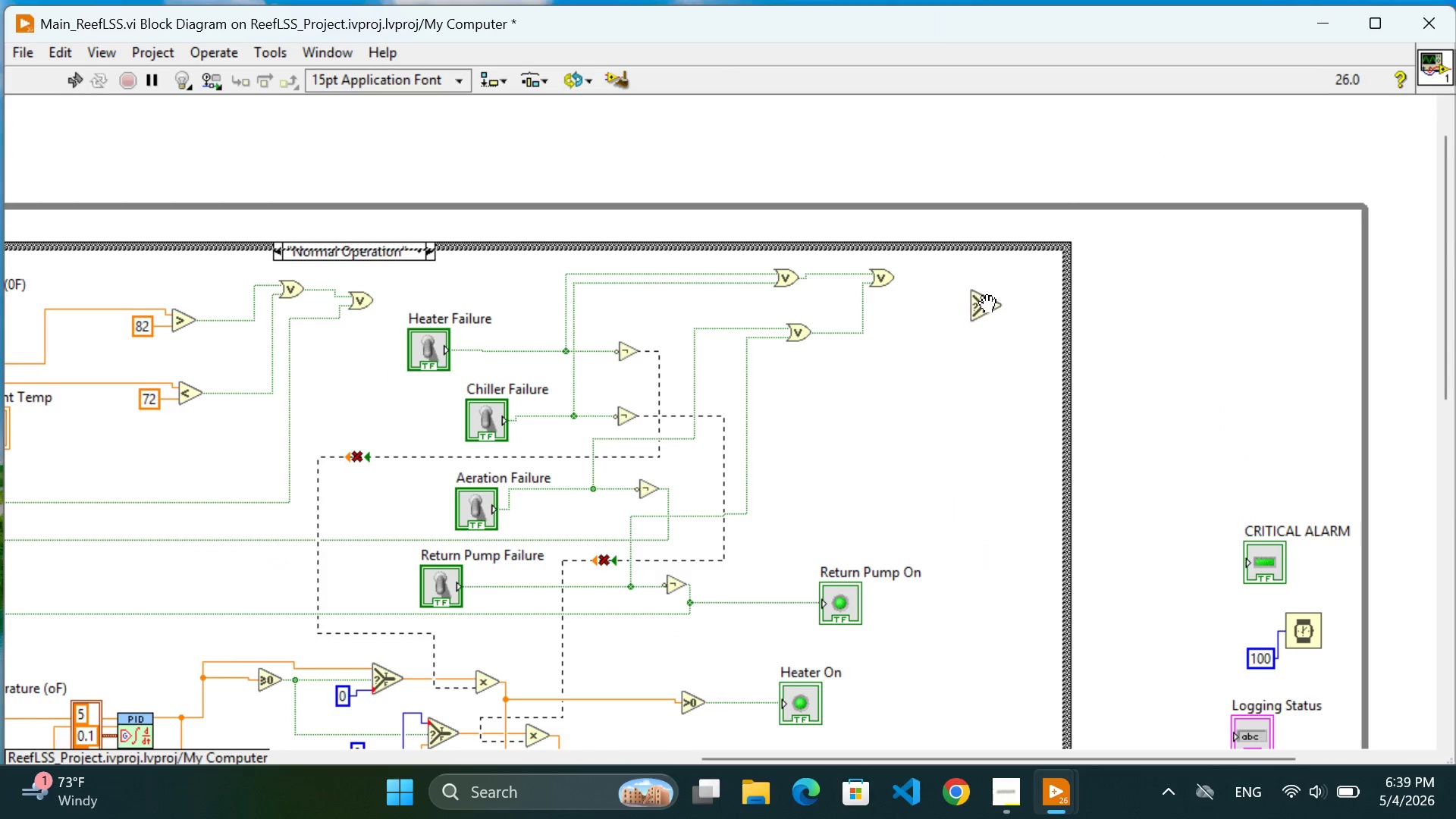 
left_click([996, 299])
 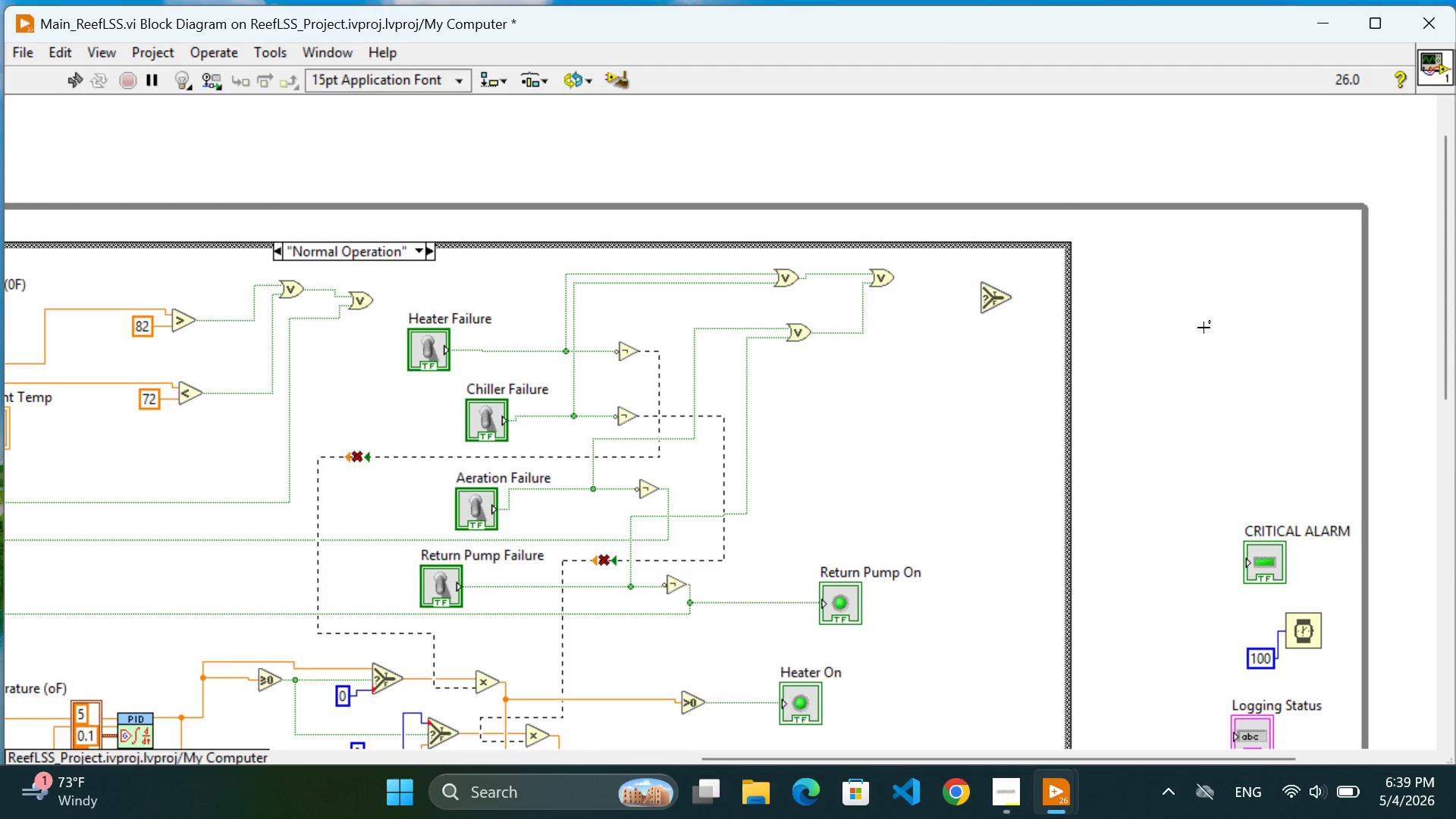 
left_click([1203, 328])
 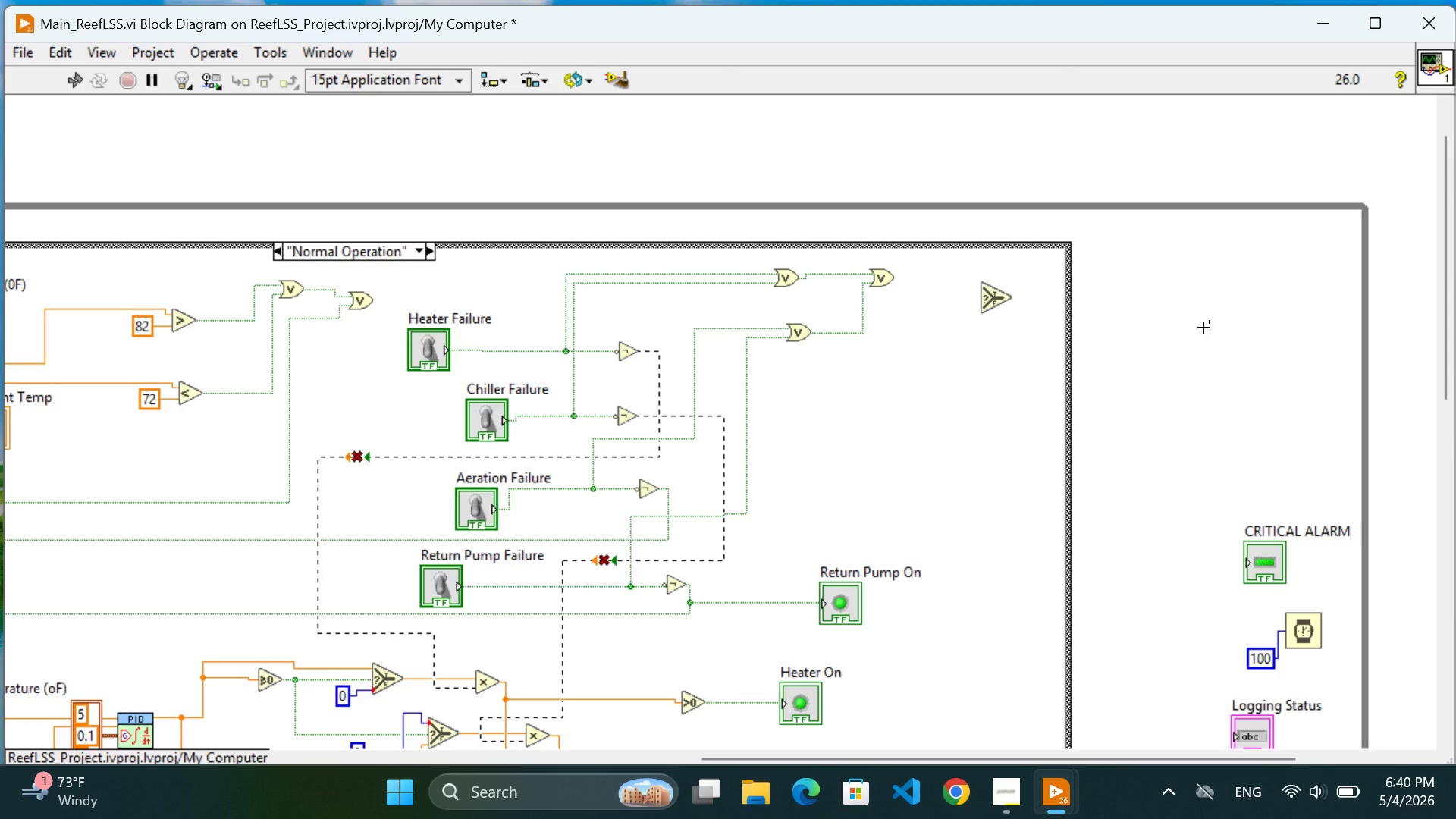 
wait(68.67)
 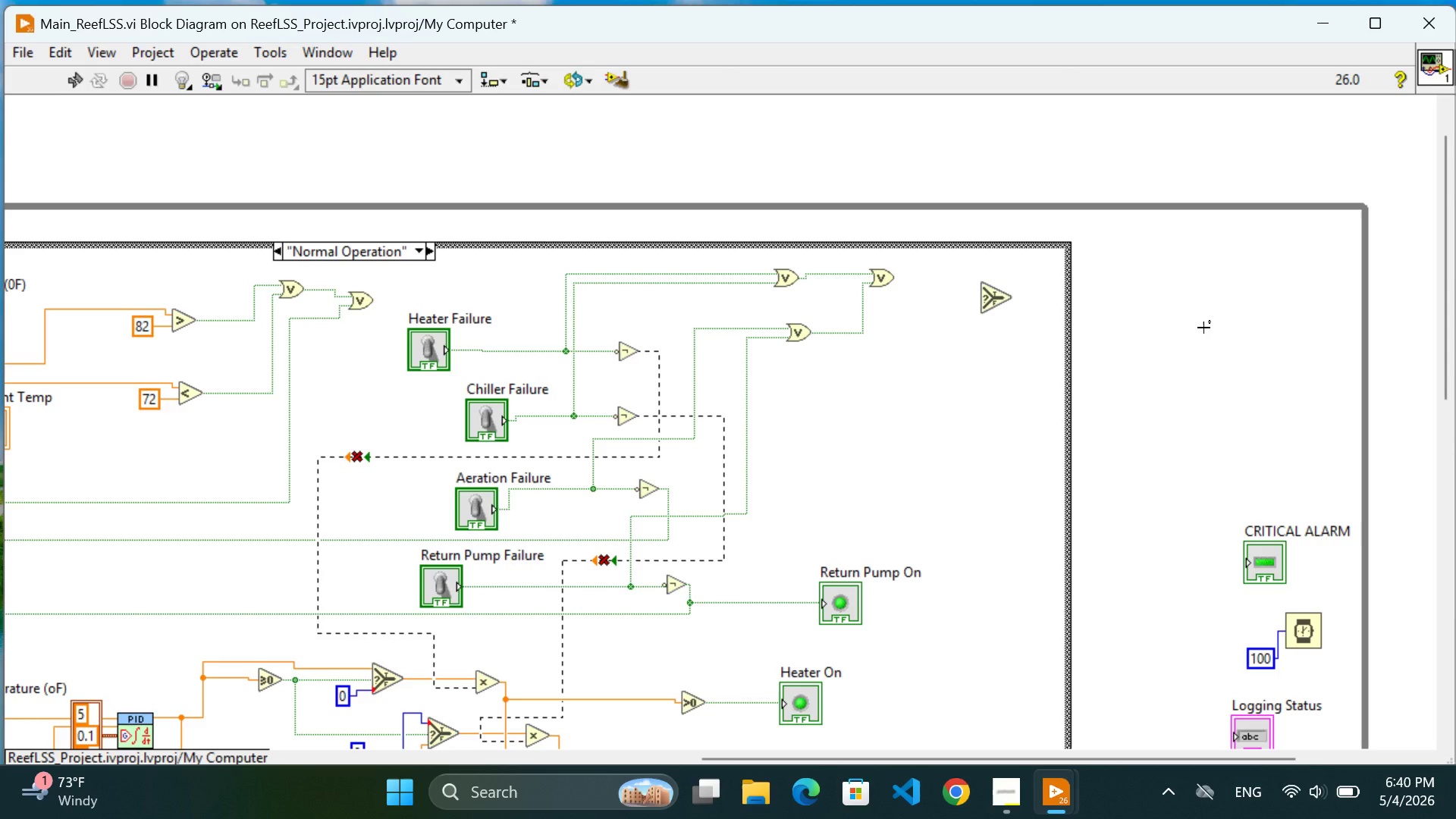 
left_click_drag(start_coordinate=[993, 294], to_coordinate=[990, 282])
 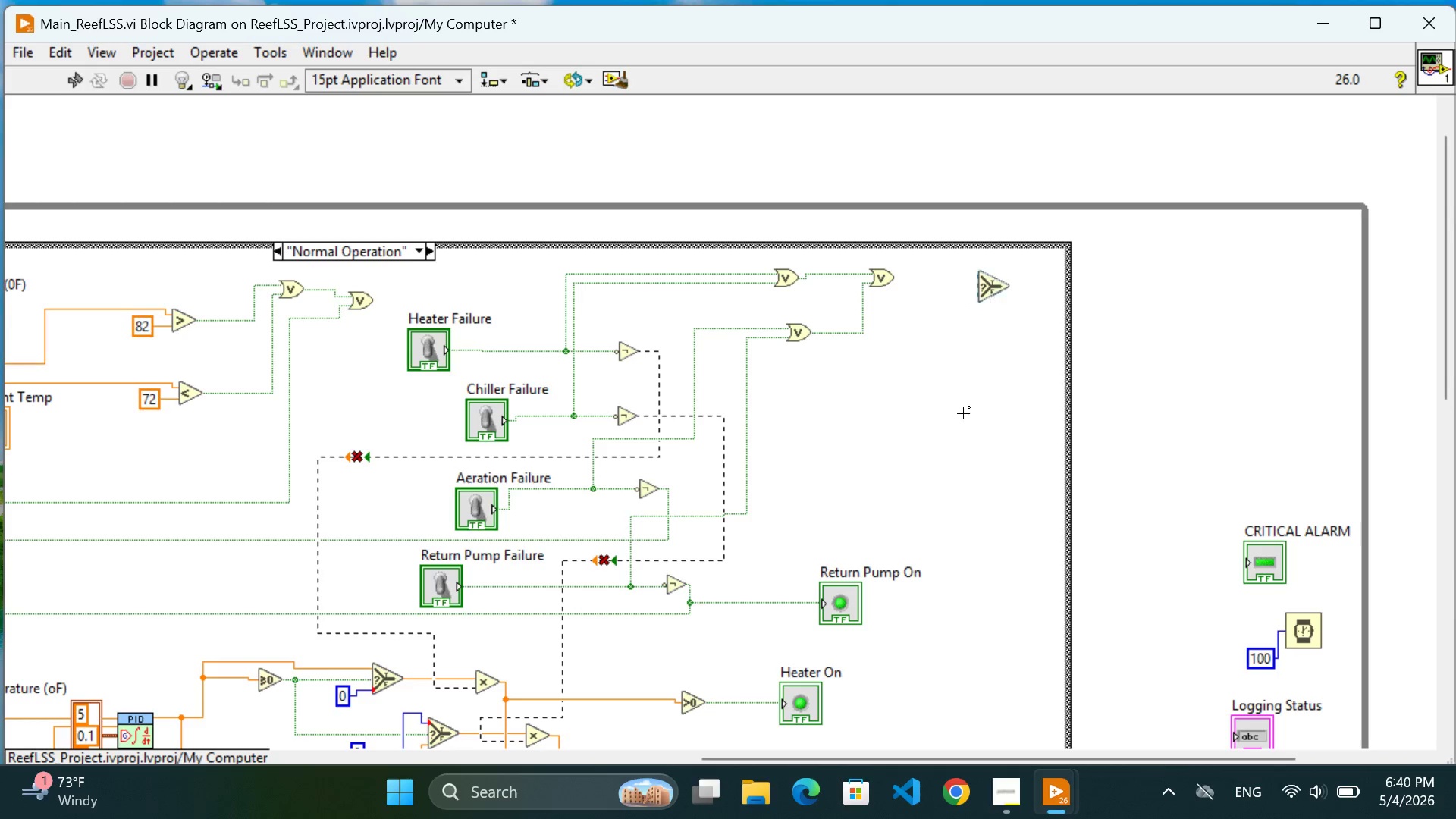 
left_click([962, 414])
 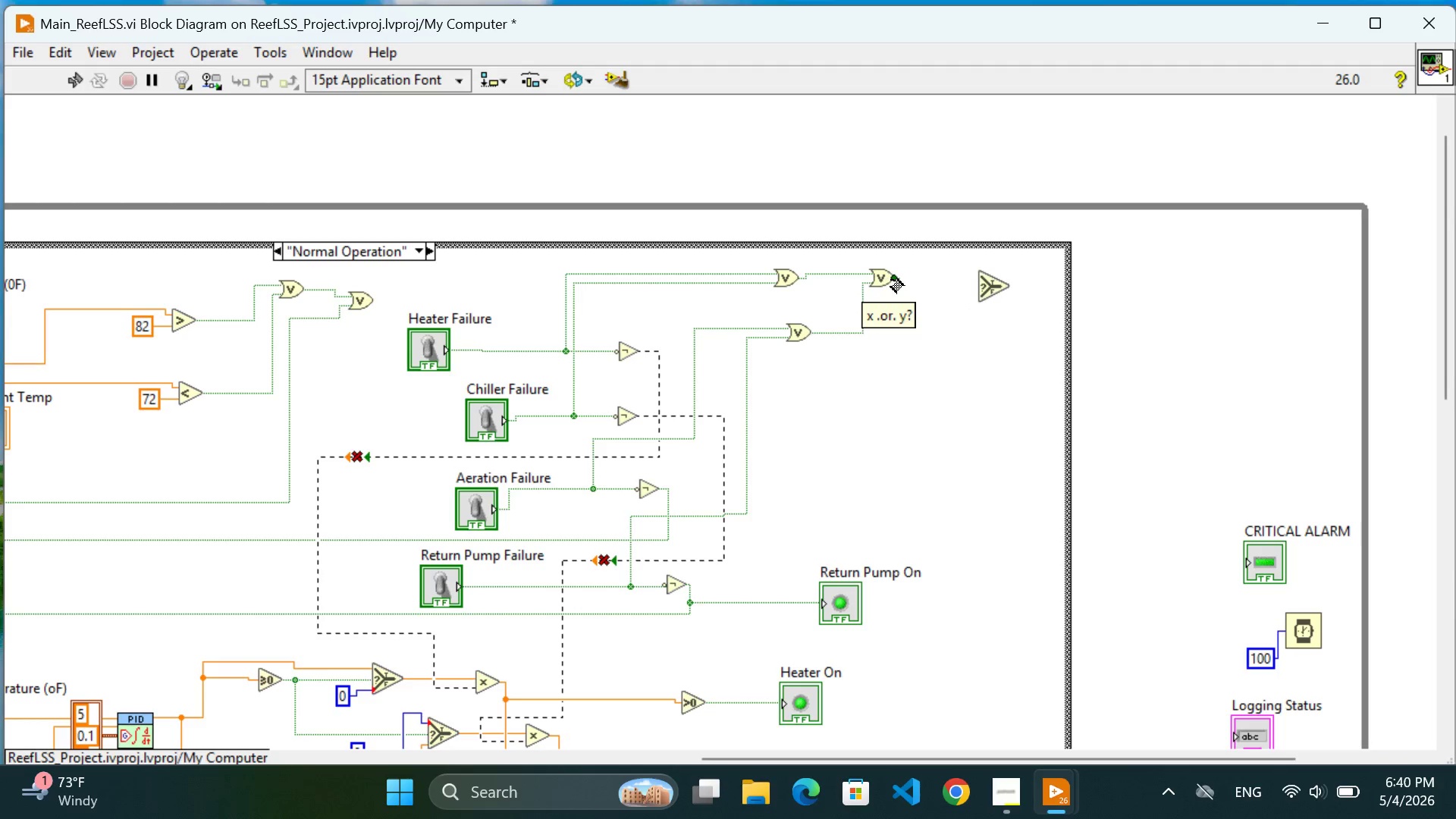 
left_click([891, 280])
 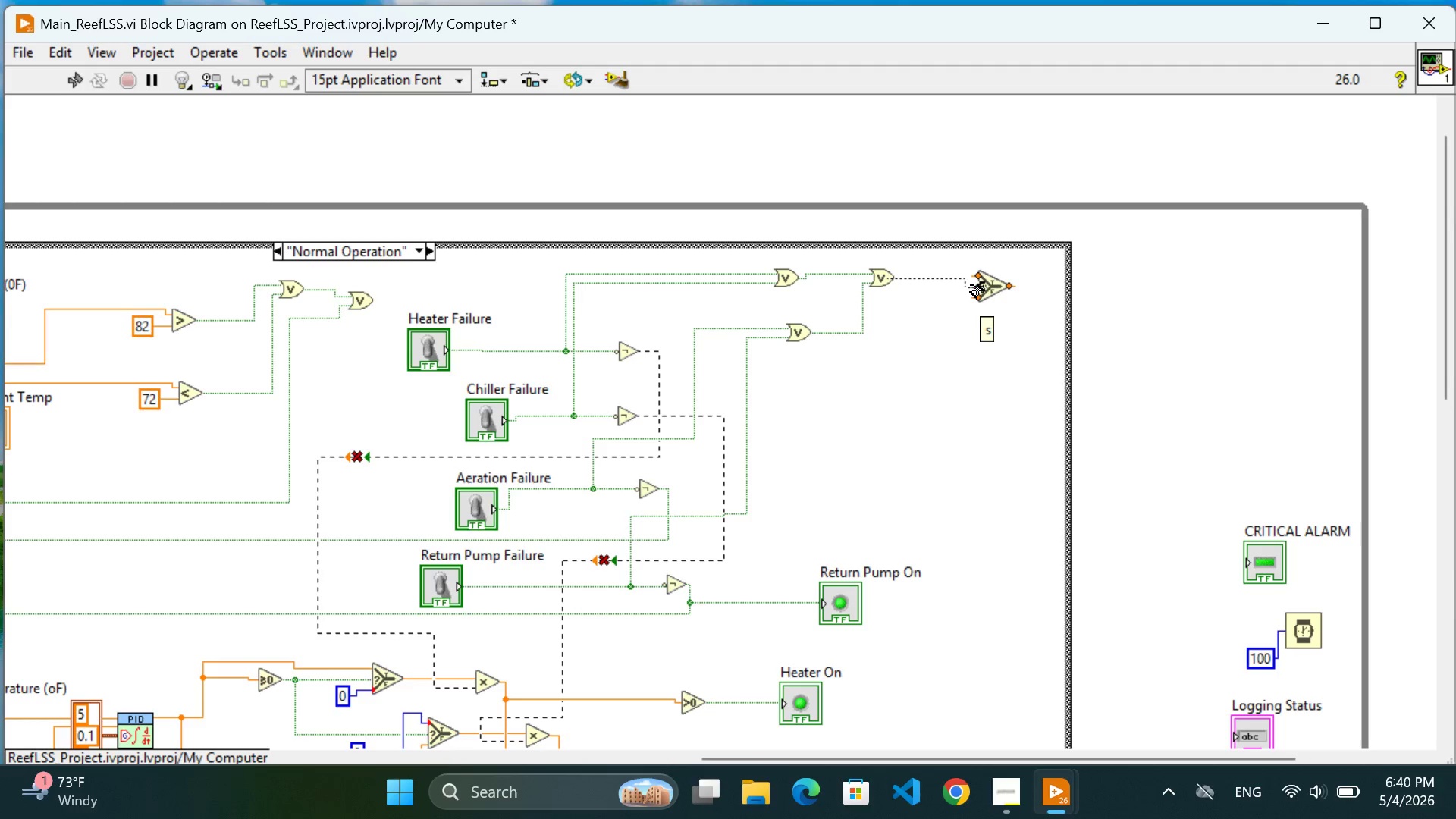 
left_click([971, 285])
 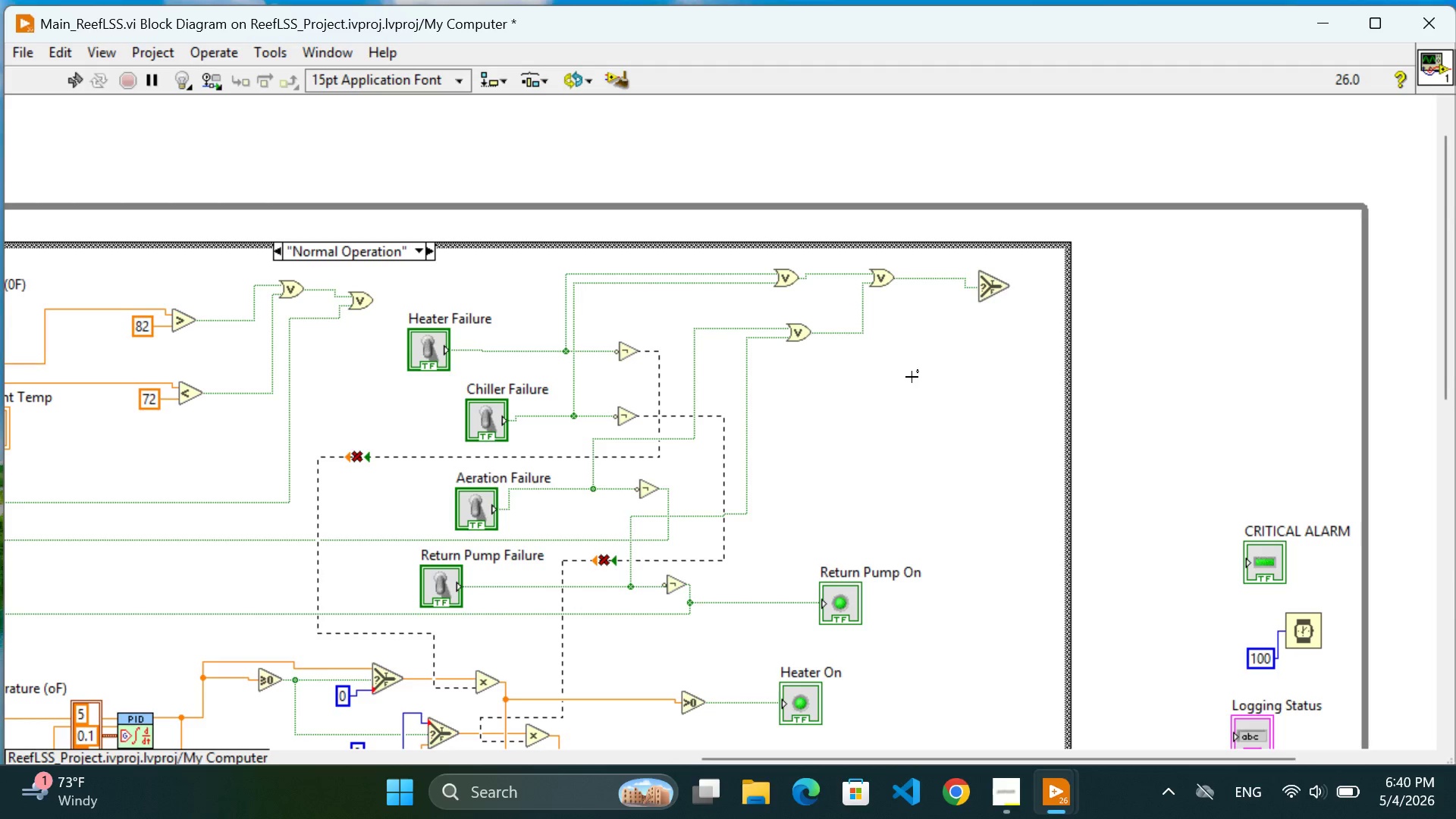 
left_click([912, 377])
 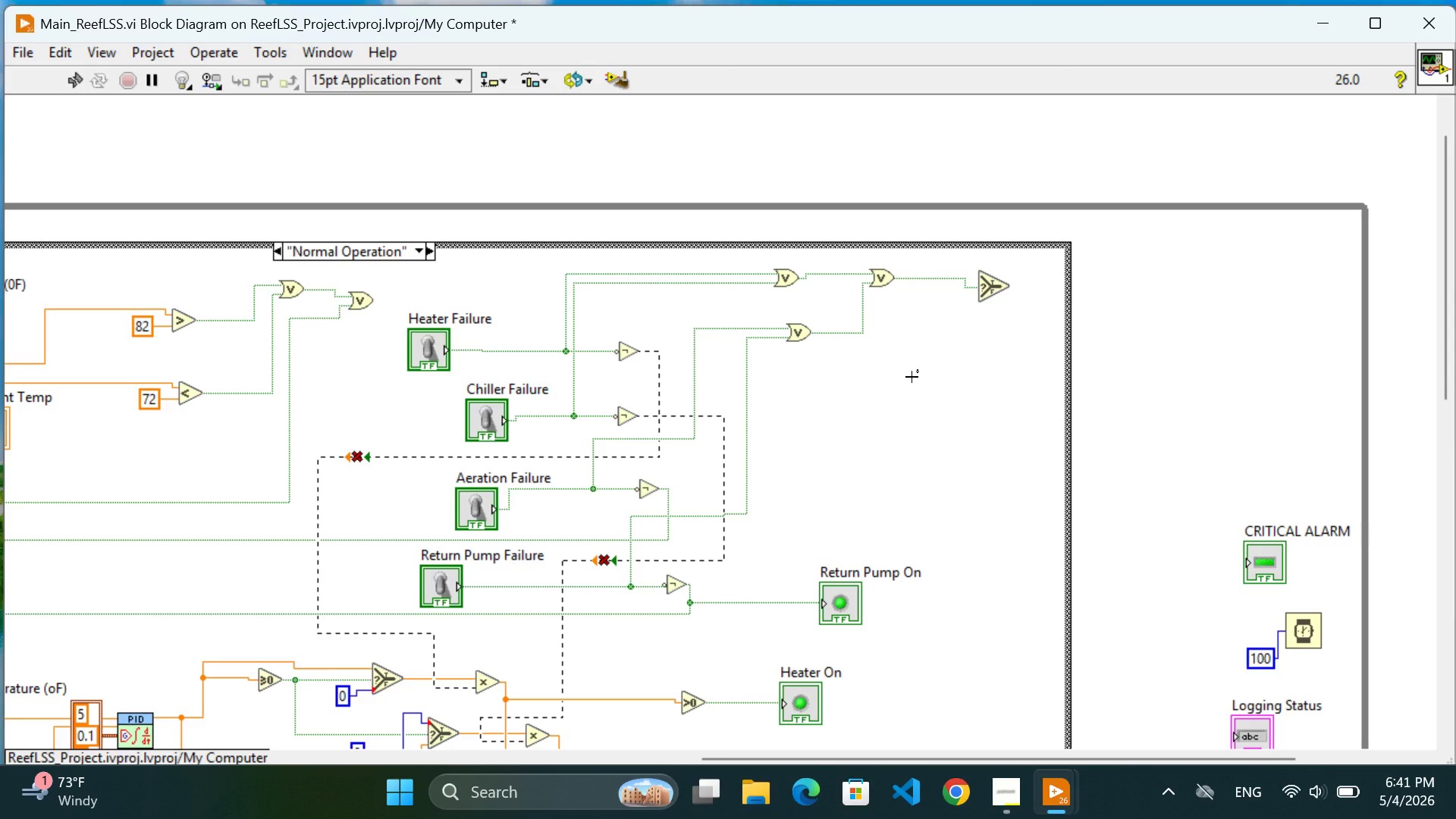 
wait(66.44)
 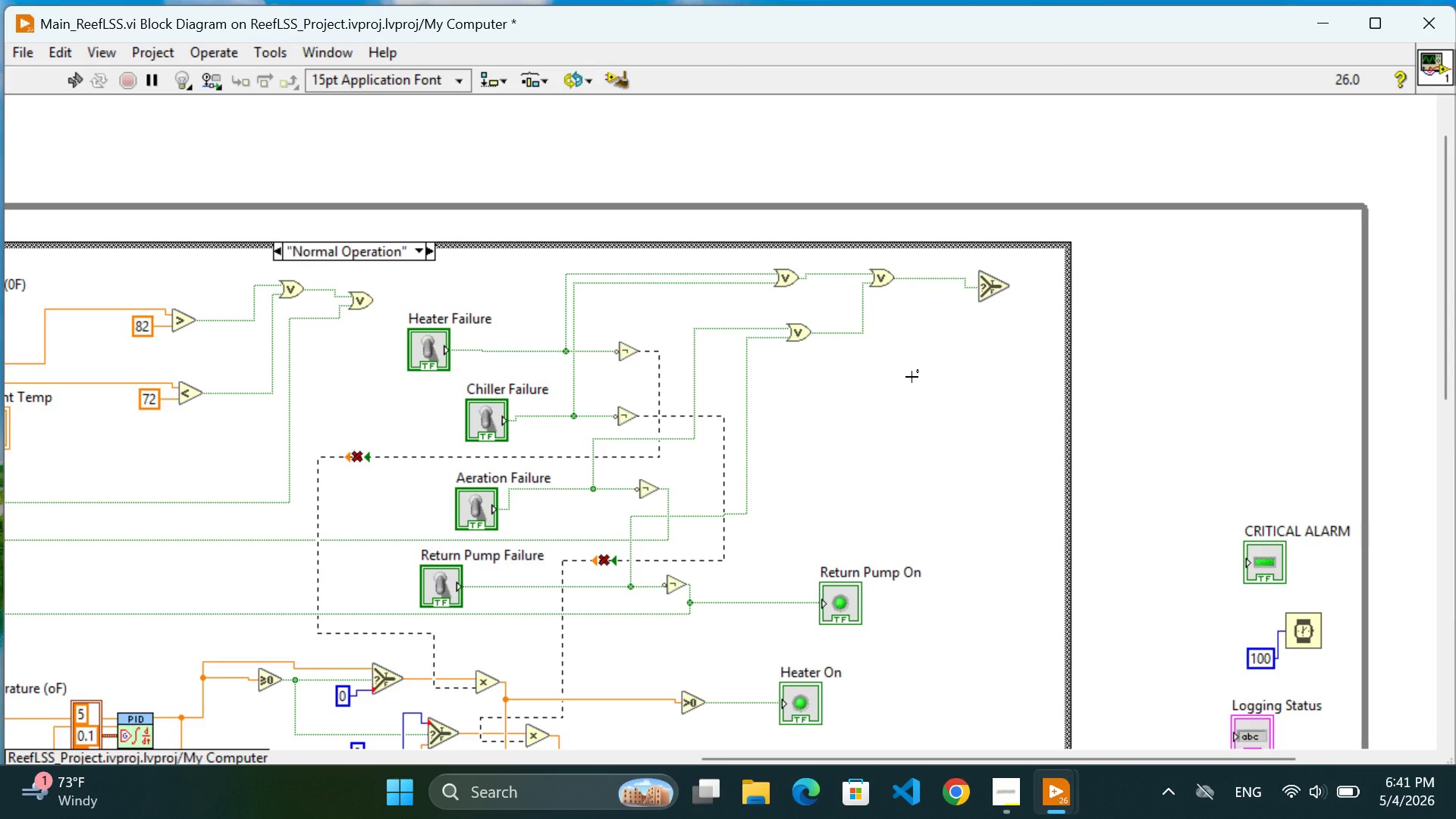 
scroll: coordinate [1015, 522], scroll_direction: down, amount: 20.0
 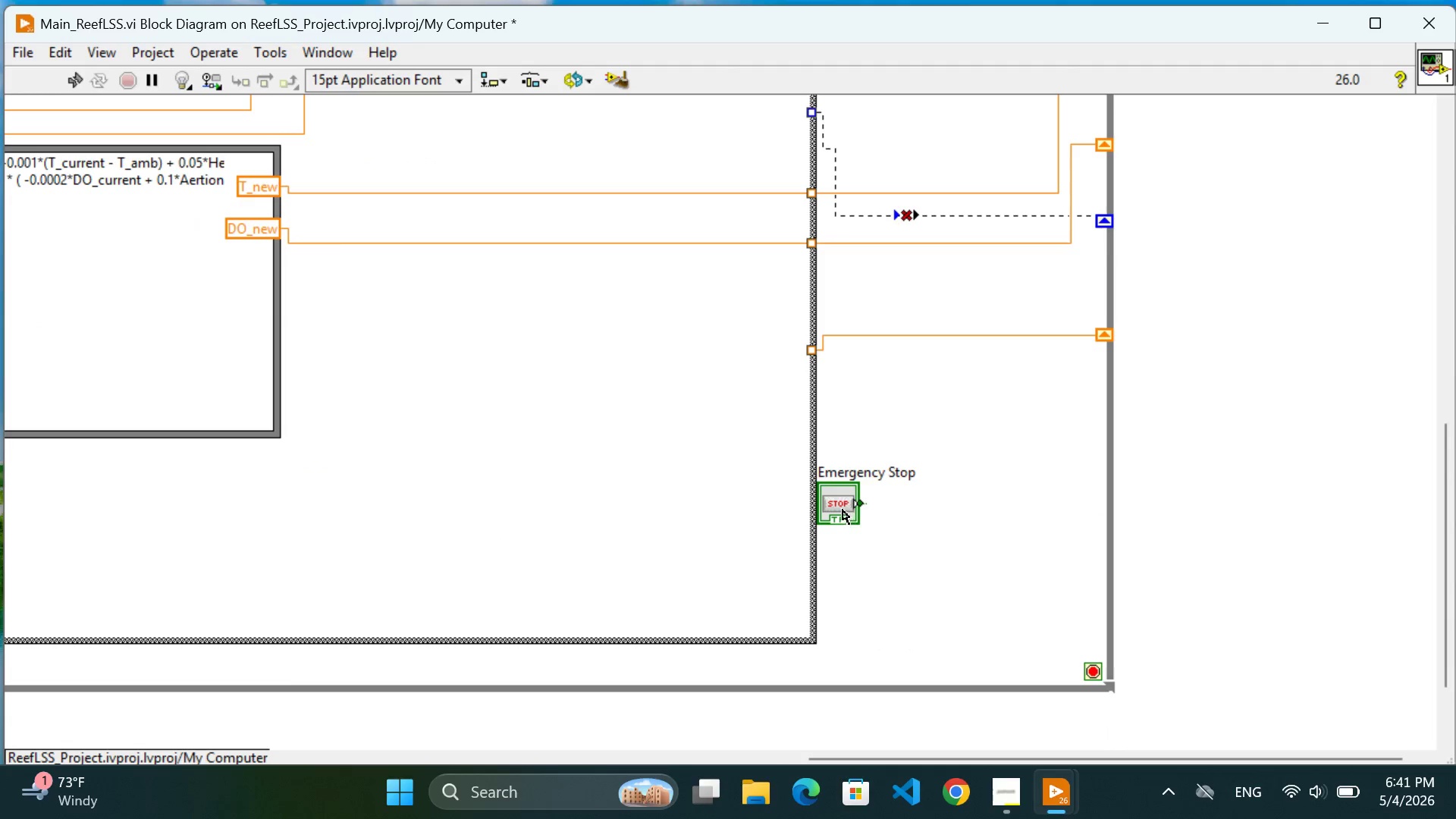 
left_click_drag(start_coordinate=[830, 505], to_coordinate=[926, 512])
 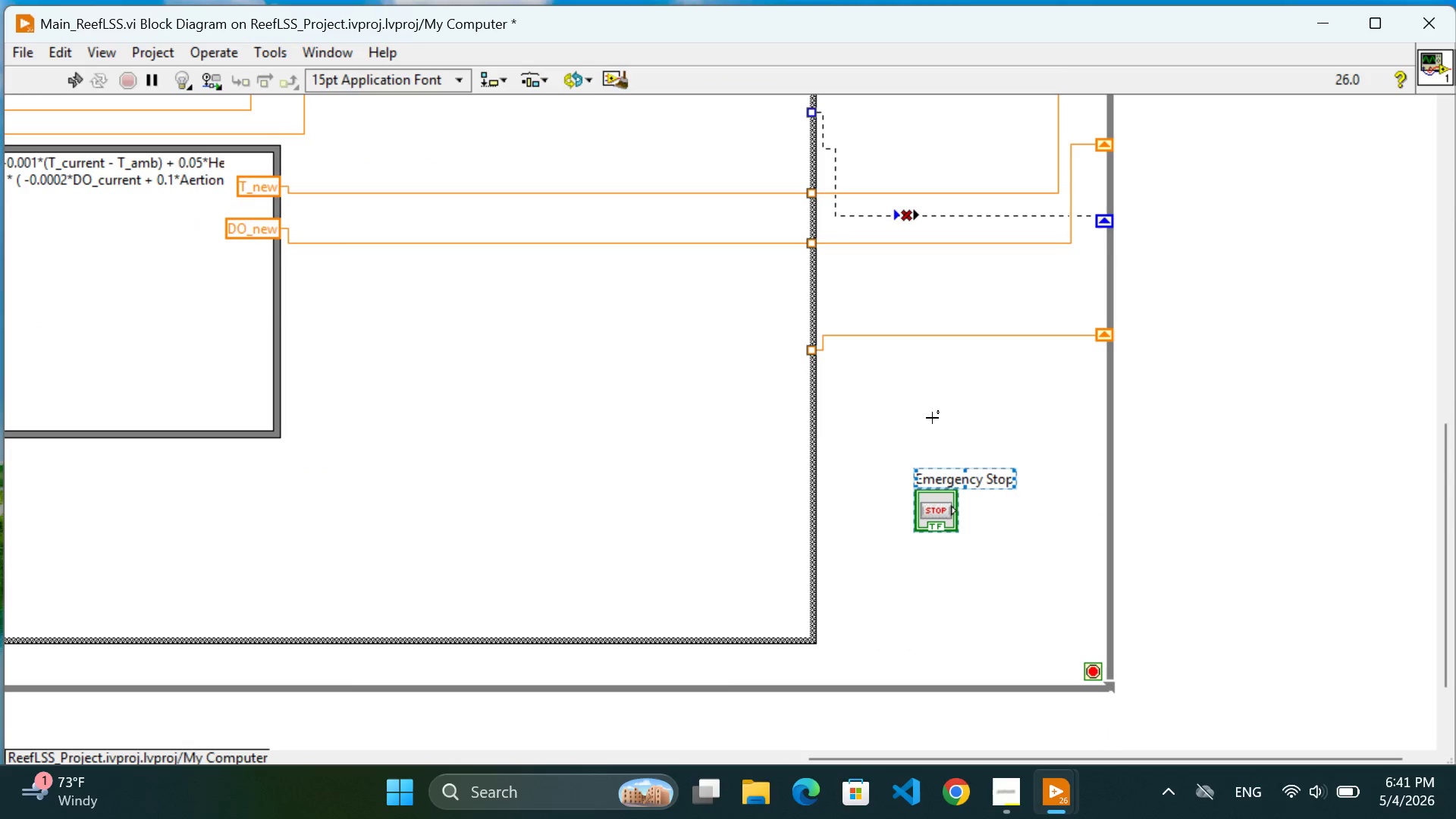 
left_click([932, 418])
 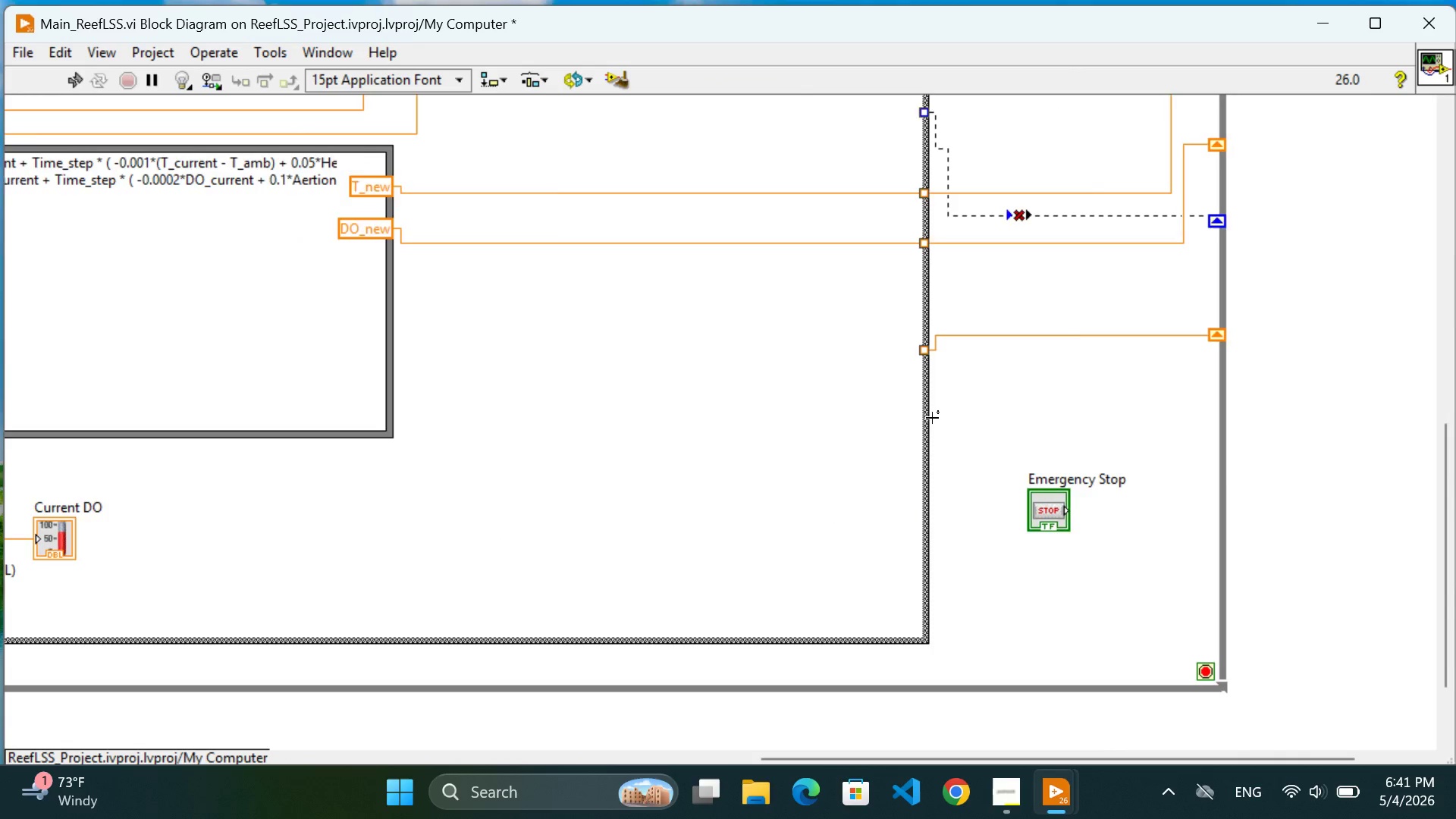 
scroll: coordinate [905, 559], scroll_direction: up, amount: 37.0
 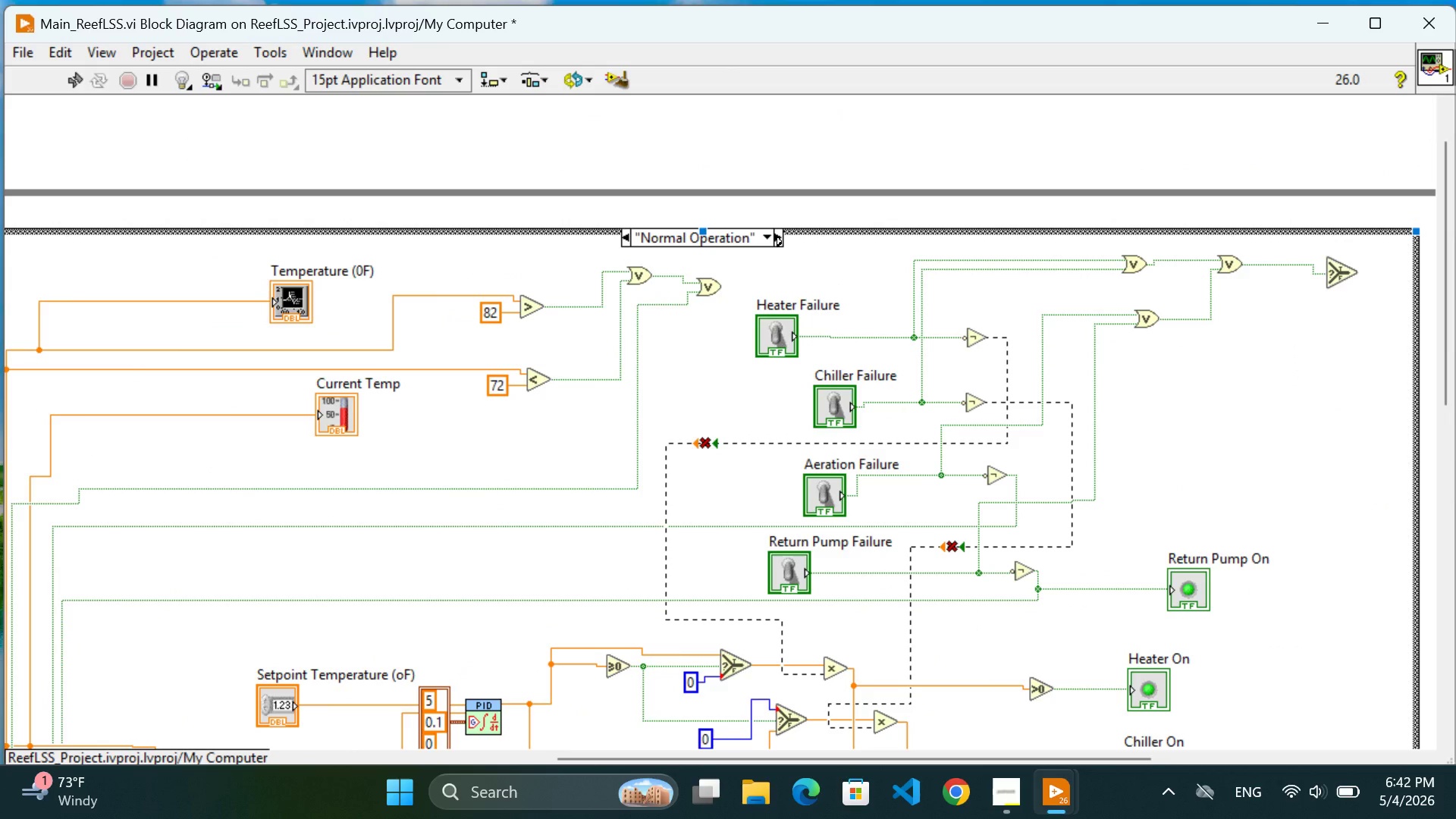 
left_click([780, 242])
 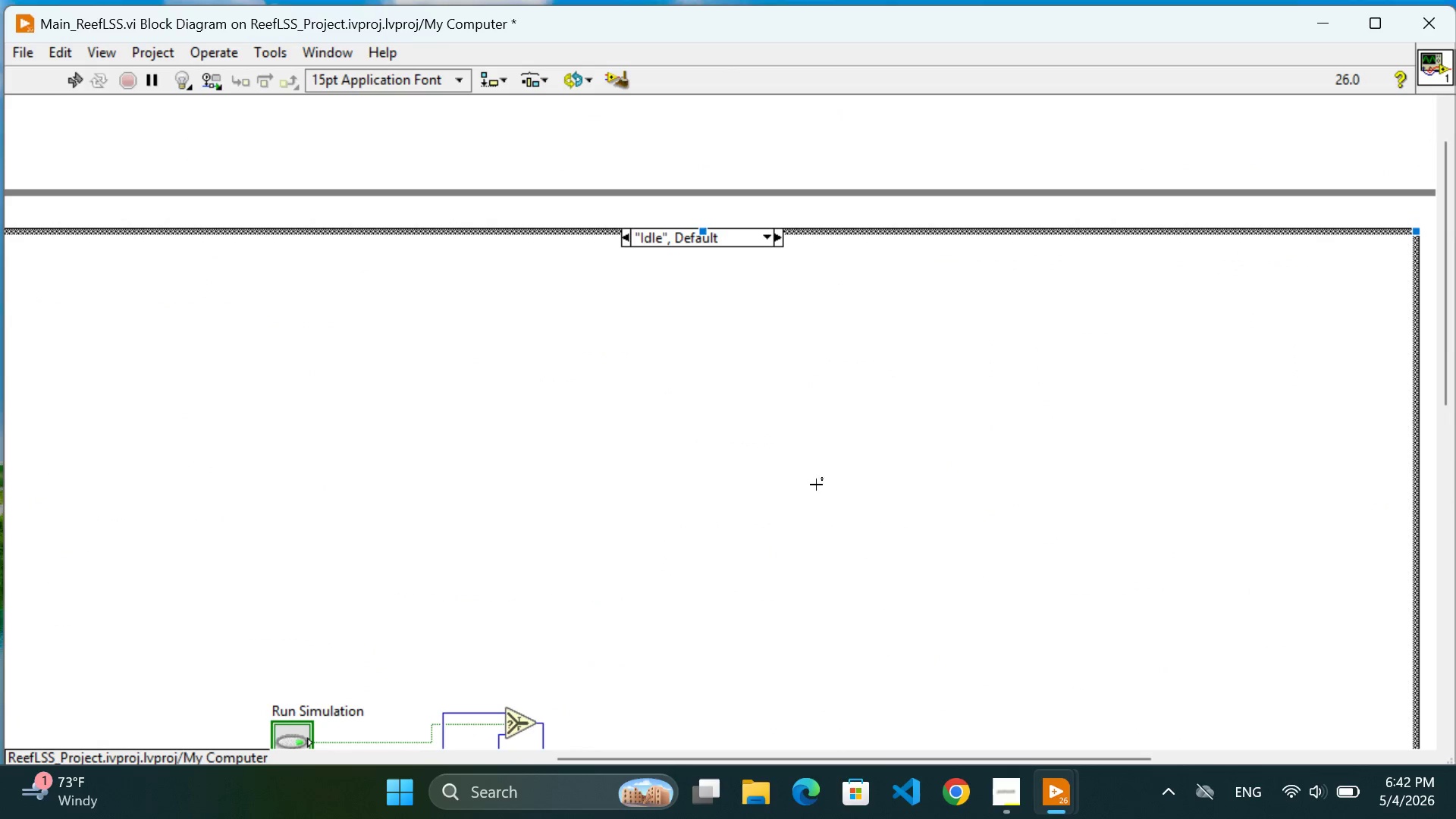 
scroll: coordinate [816, 522], scroll_direction: down, amount: 18.0
 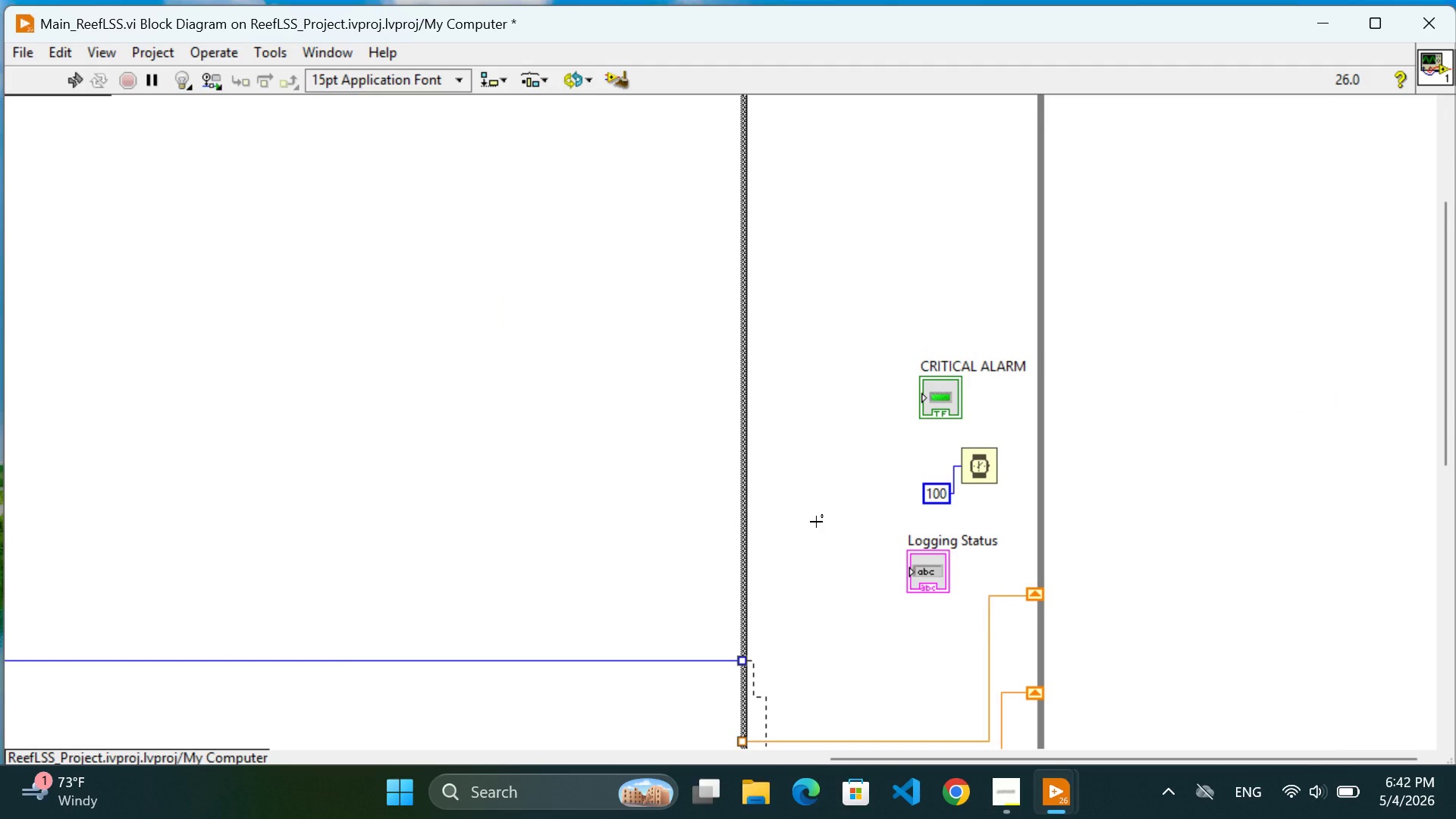 
scroll: coordinate [816, 522], scroll_direction: up, amount: 11.0
 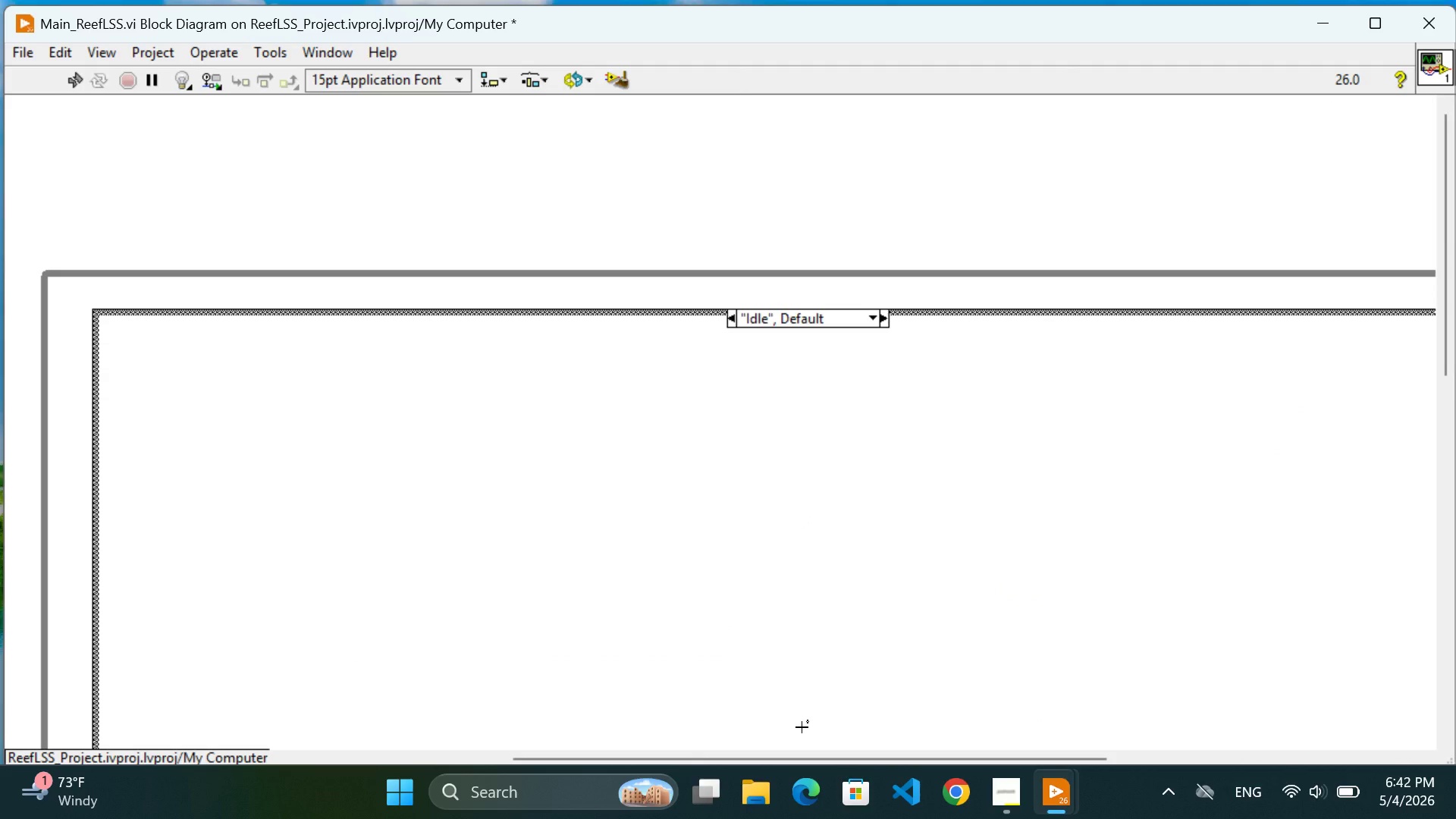 
scroll: coordinate [802, 727], scroll_direction: down, amount: 11.0
 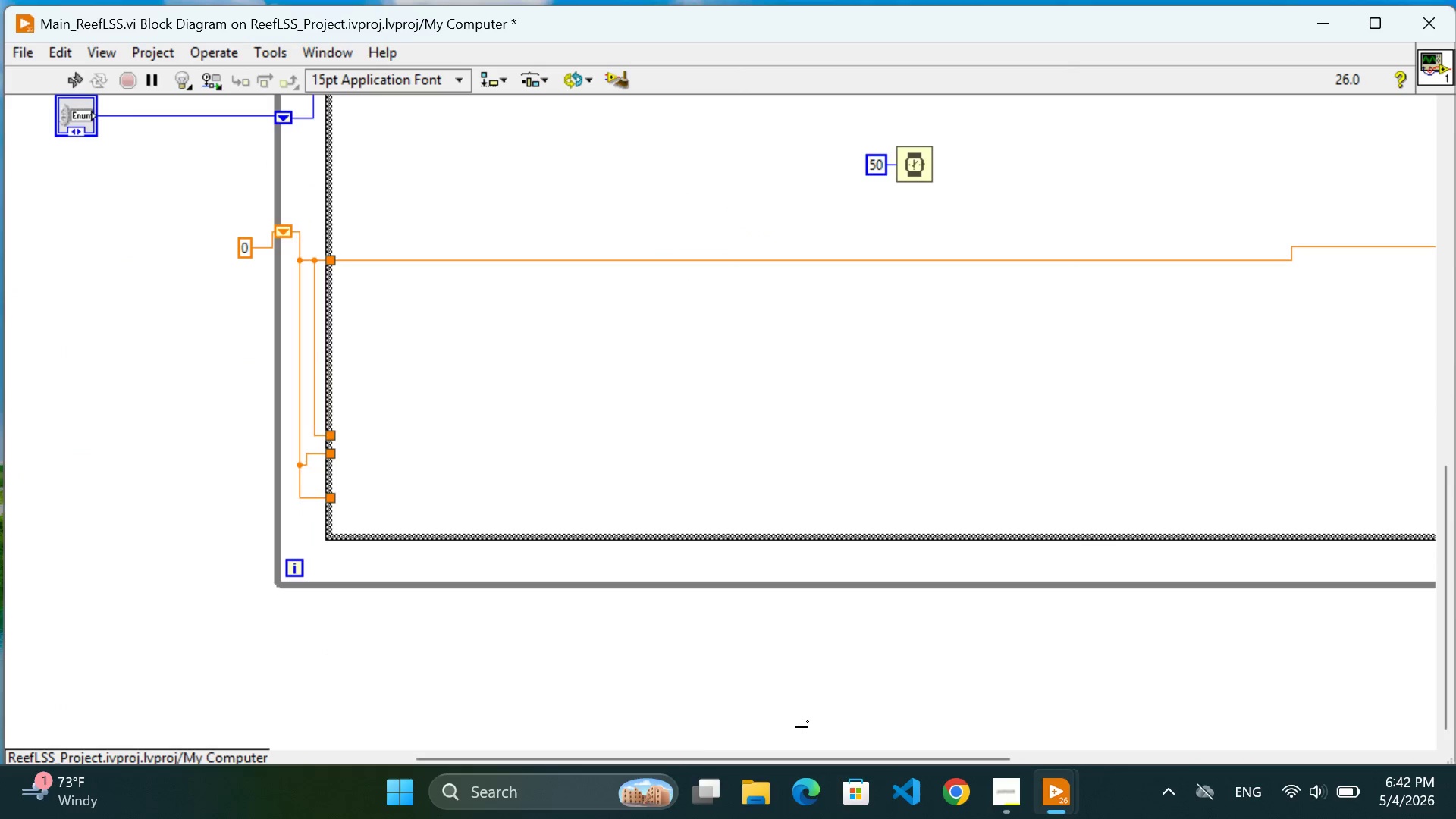 
scroll: coordinate [802, 727], scroll_direction: up, amount: 16.0
 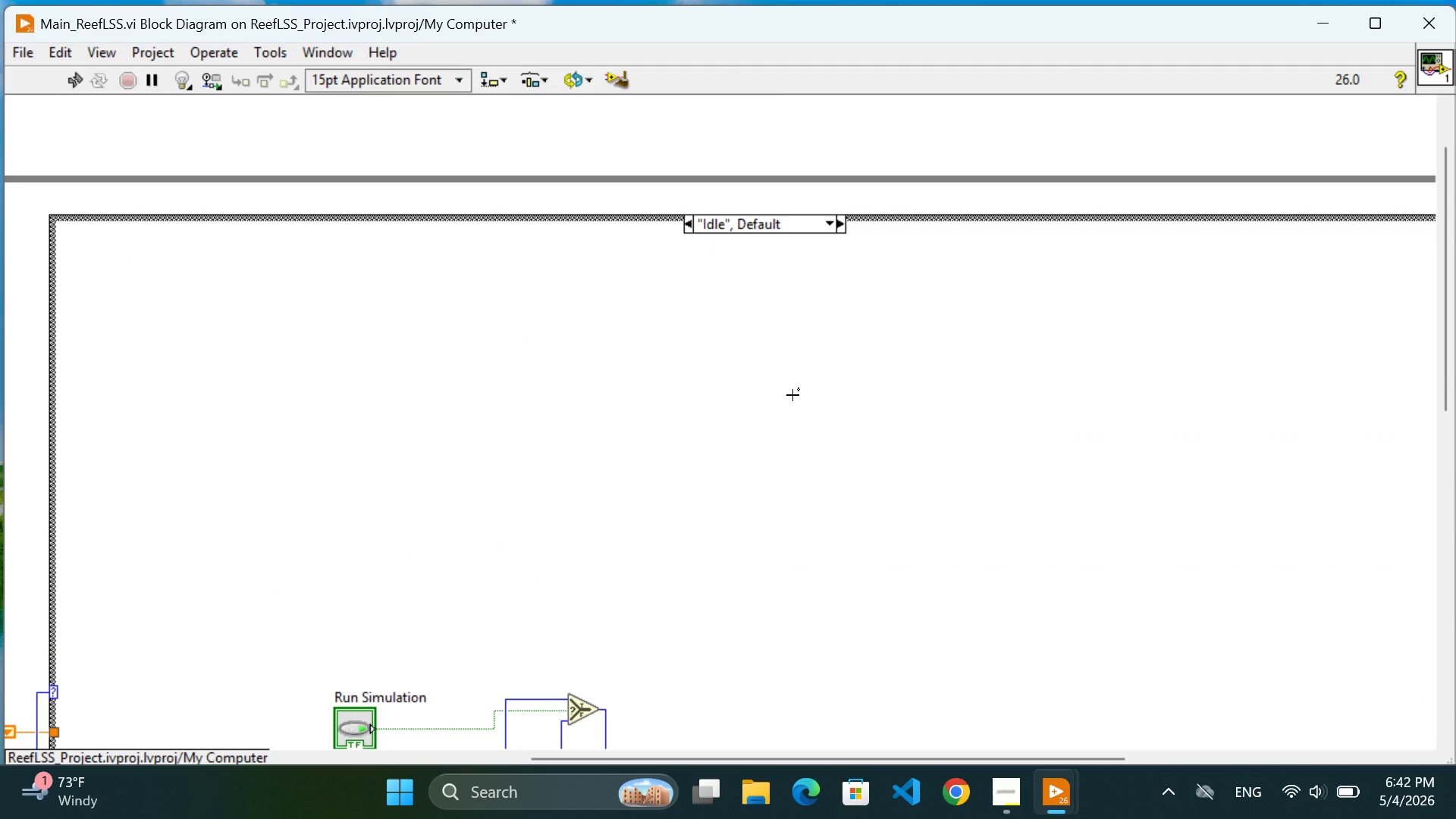 
wait(16.5)
 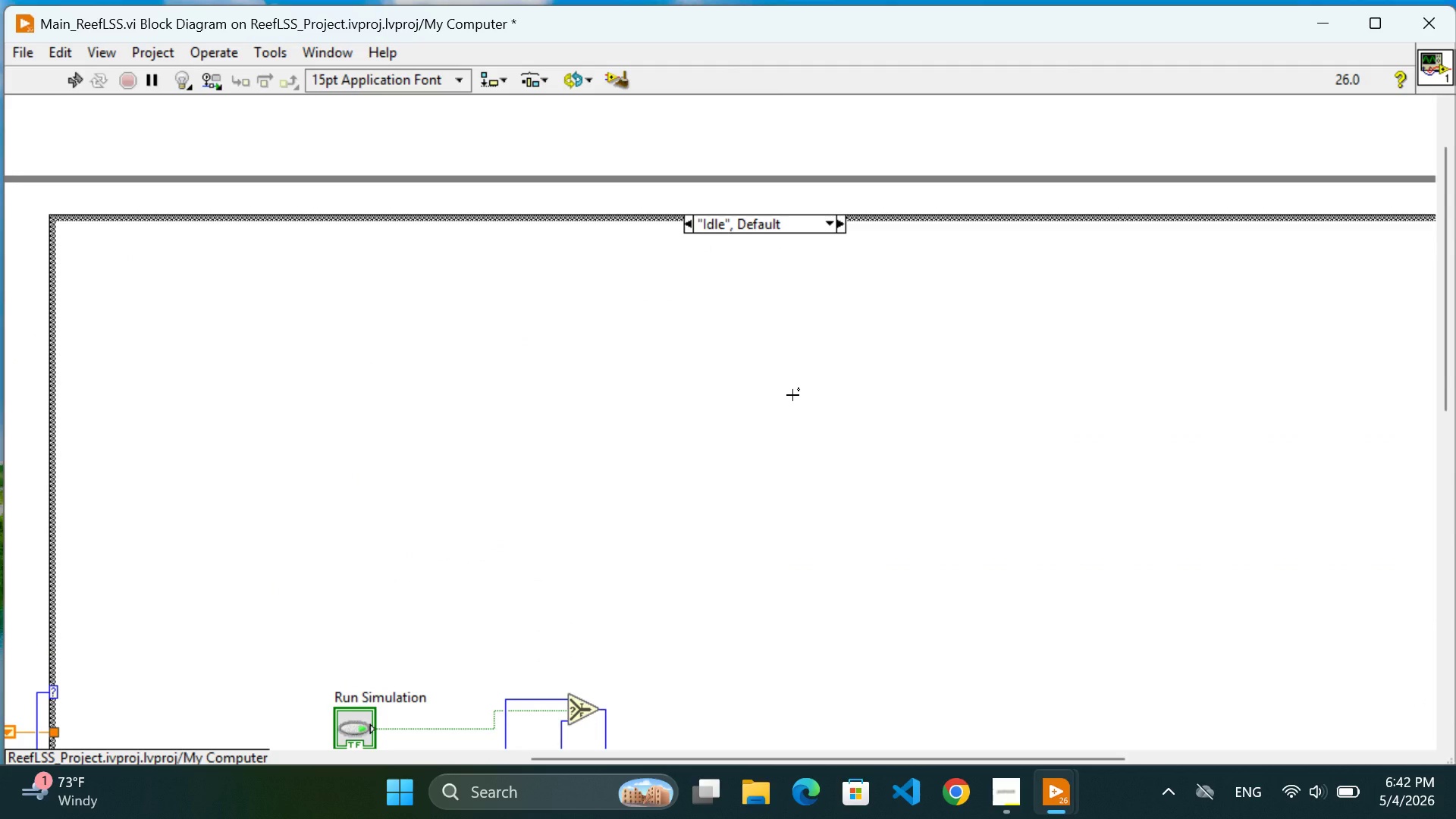 
scroll: coordinate [792, 395], scroll_direction: down, amount: 11.0
 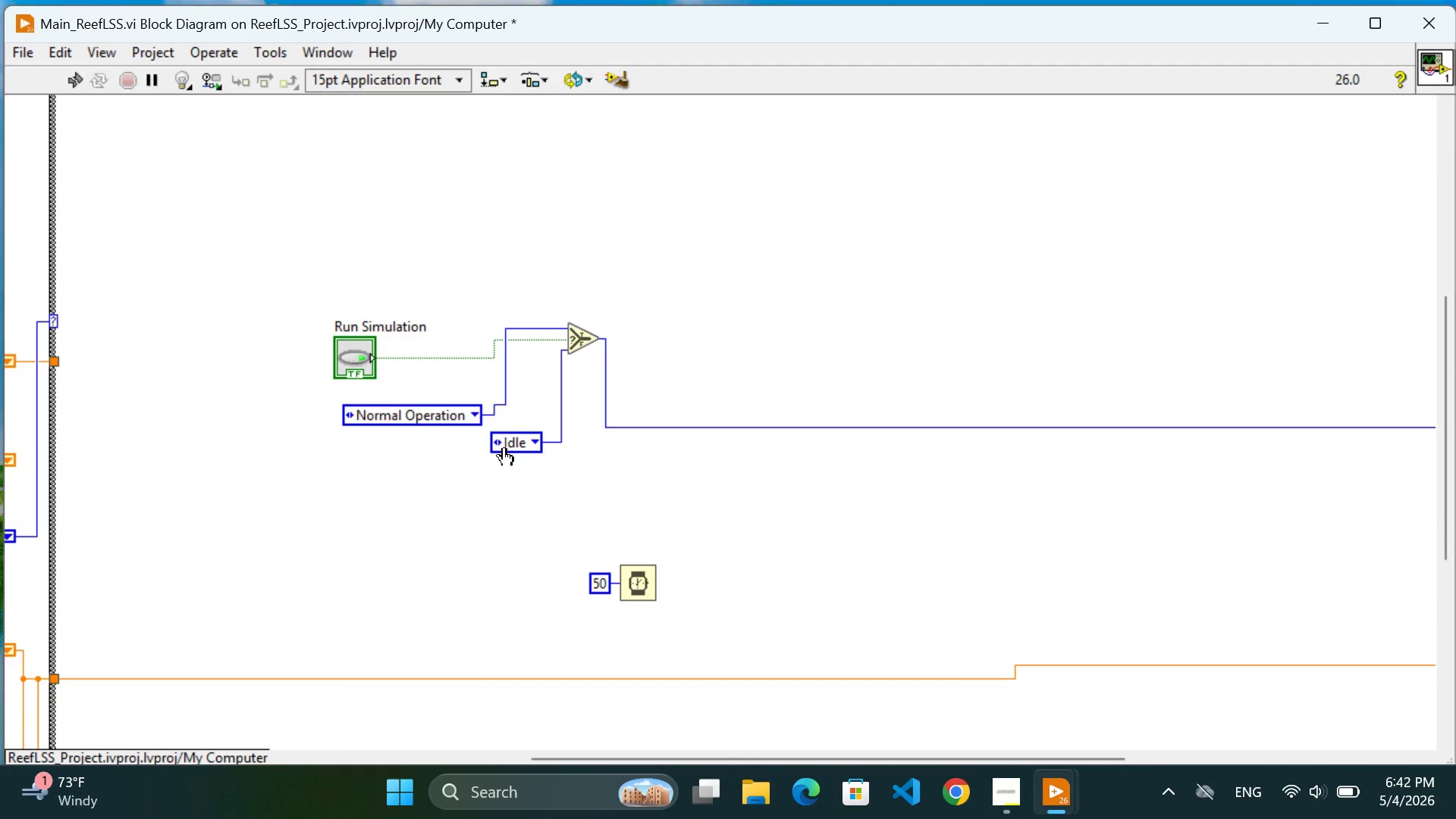 
left_click([507, 442])
 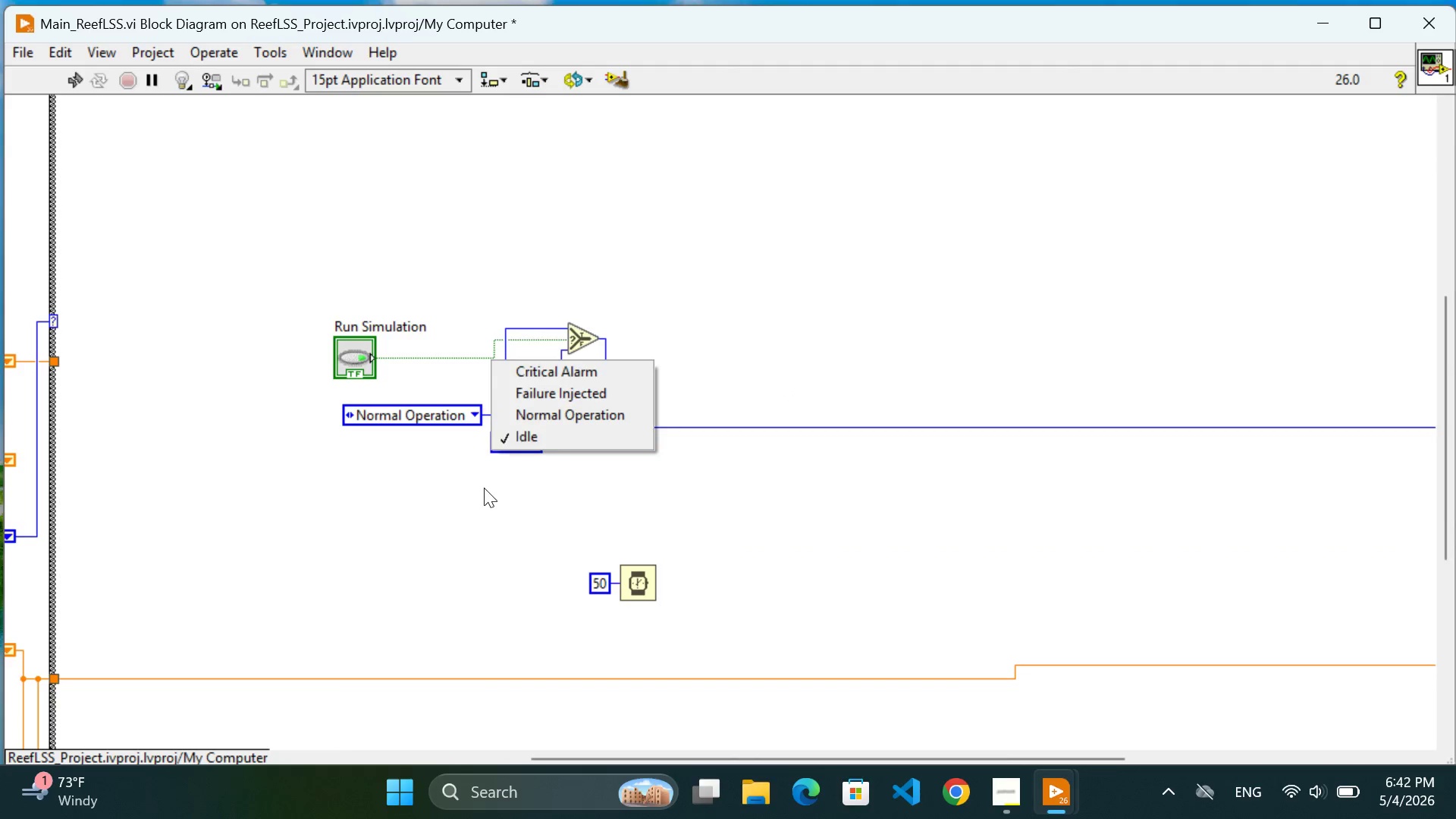 
left_click([484, 488])
 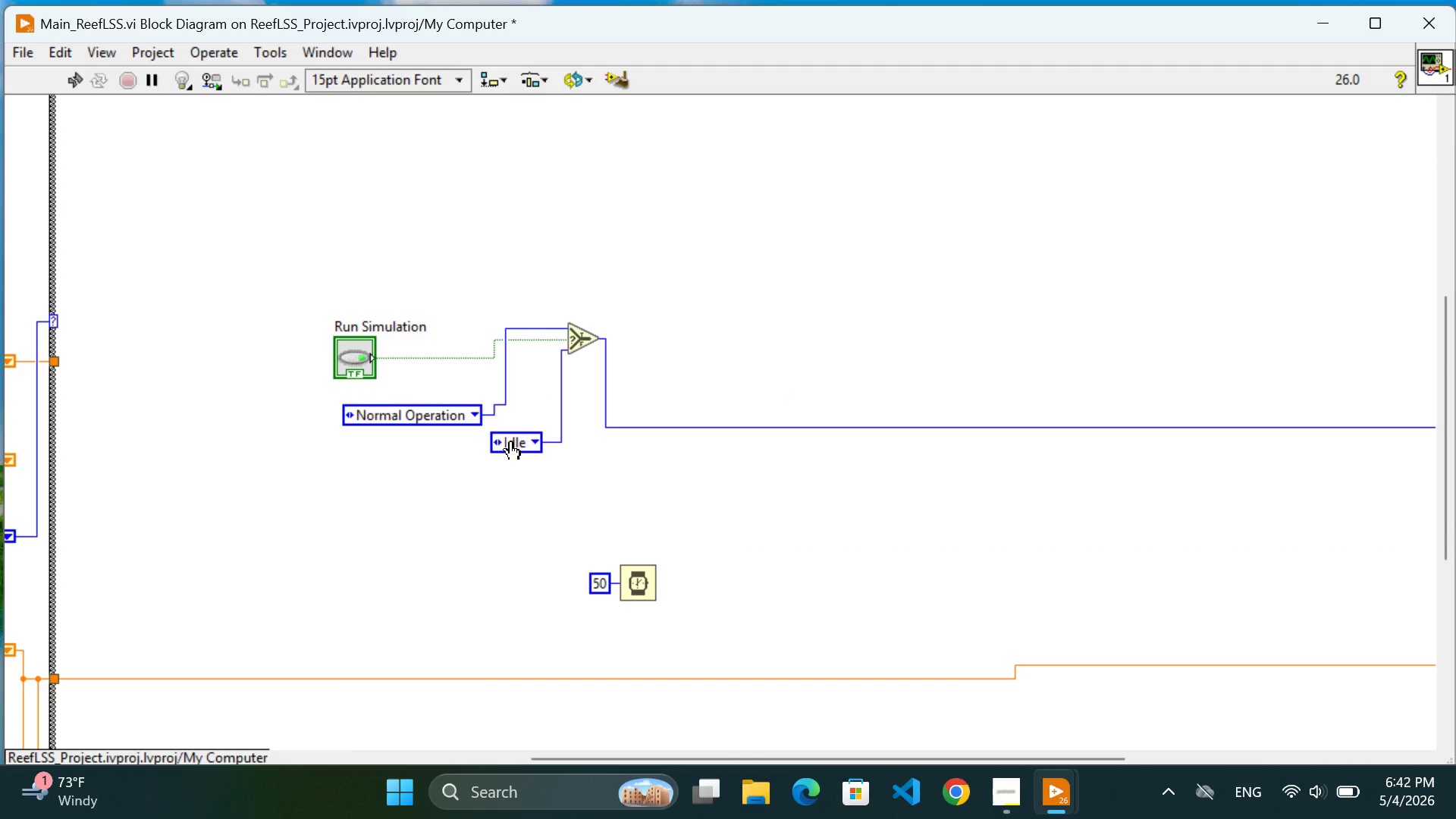 
left_click([511, 441])
 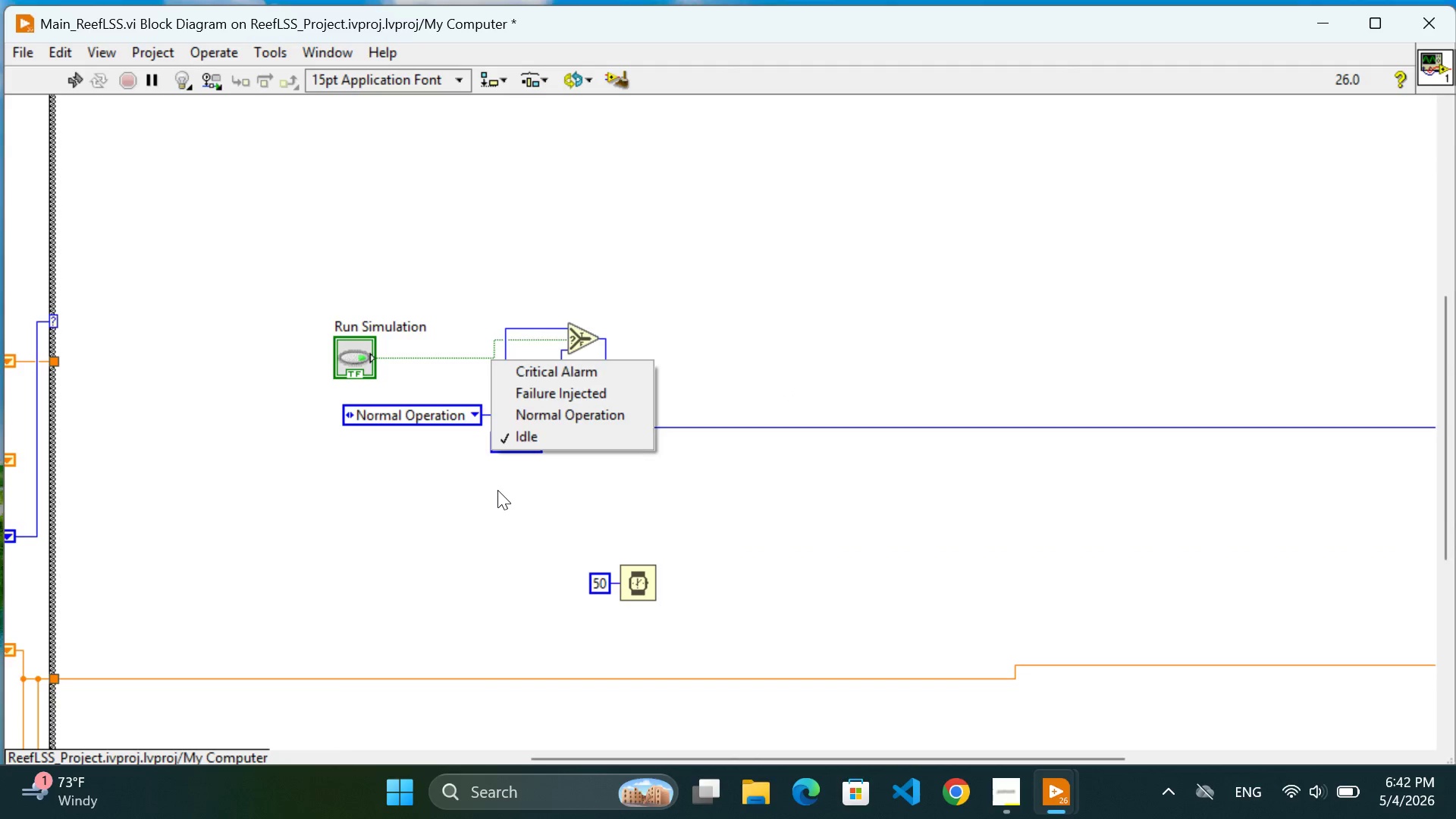 
left_click([497, 490])
 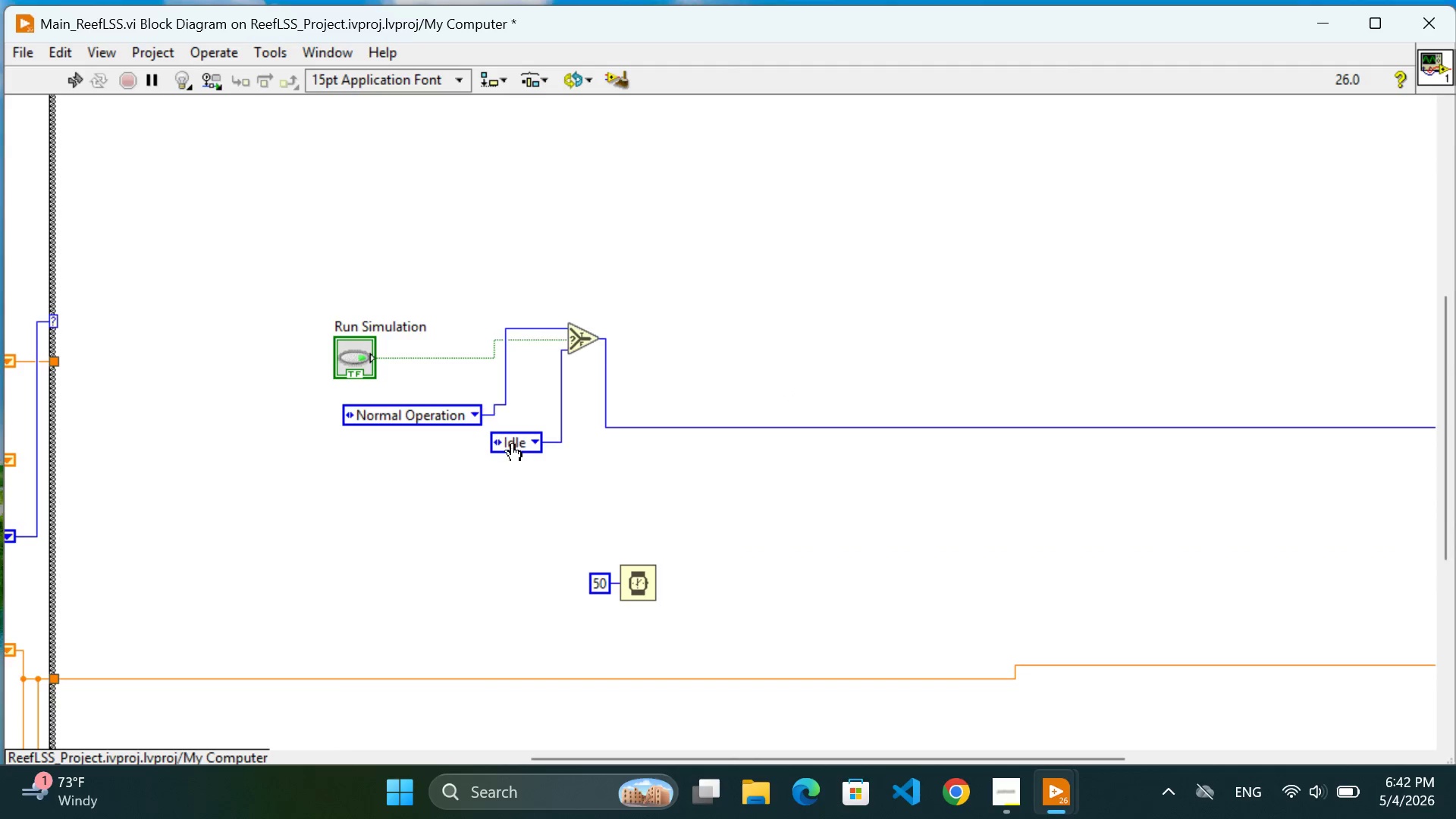 
right_click([511, 441])
 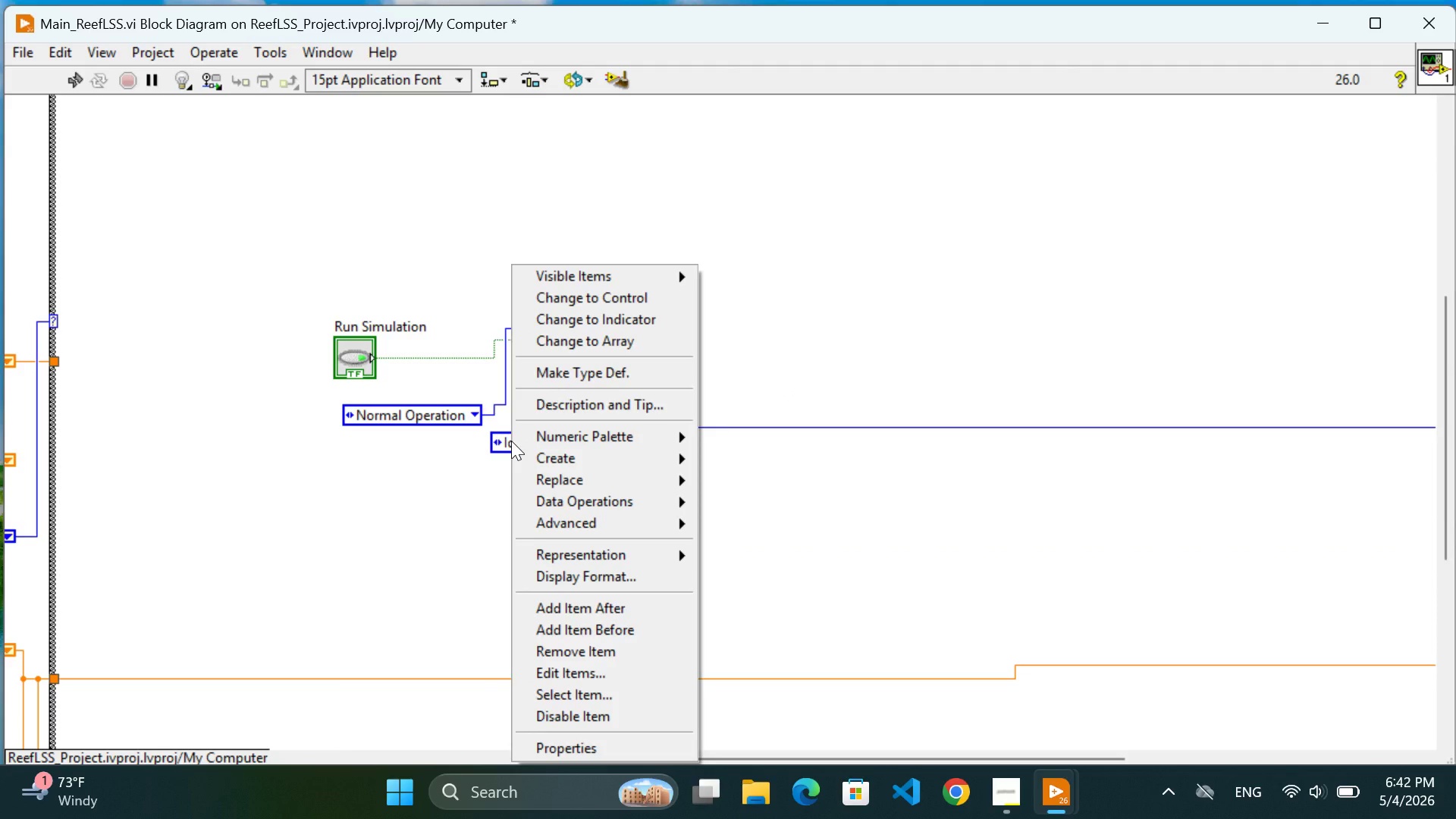 
scroll: coordinate [557, 553], scroll_direction: down, amount: 3.0
 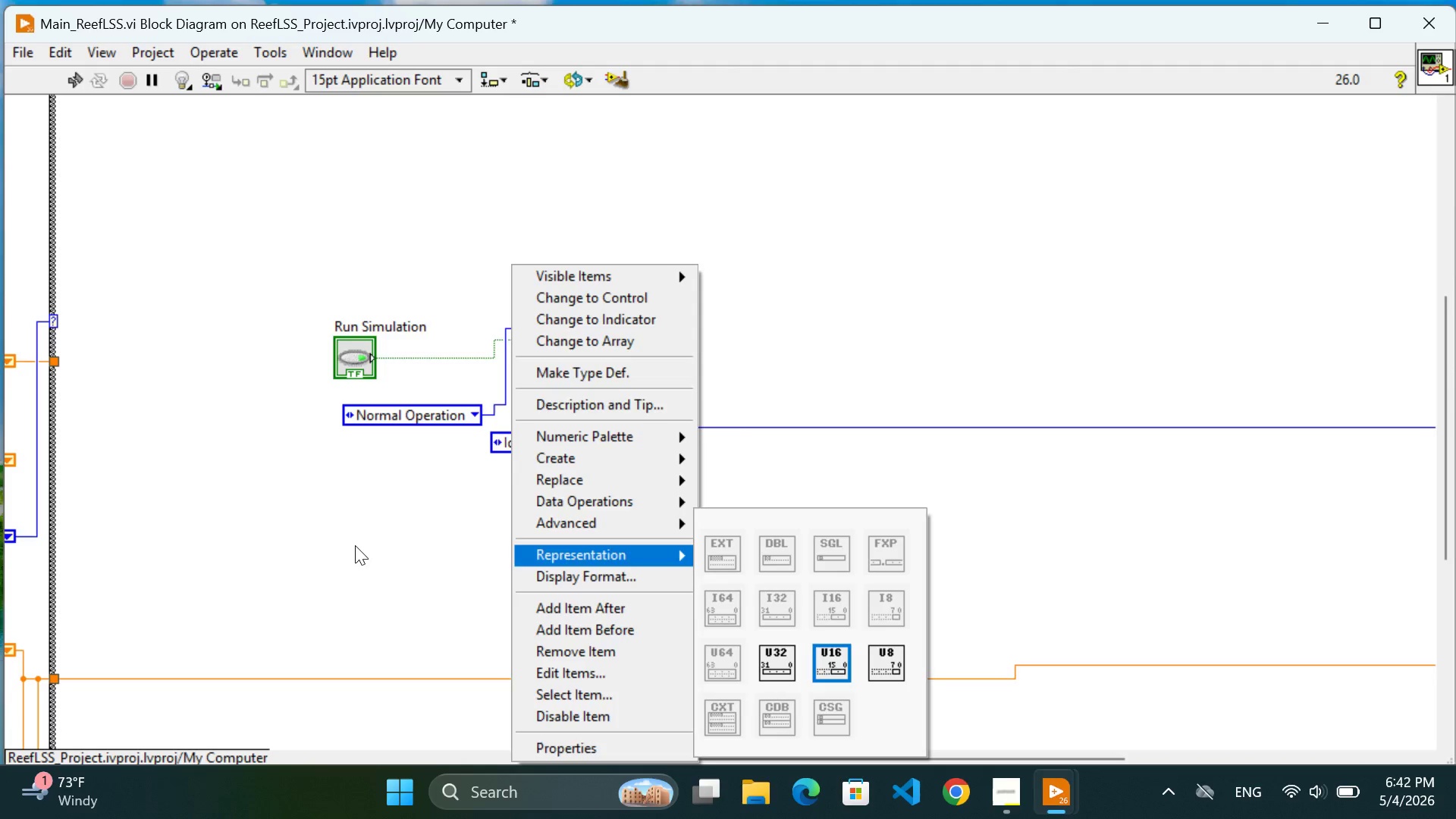 
left_click([336, 544])
 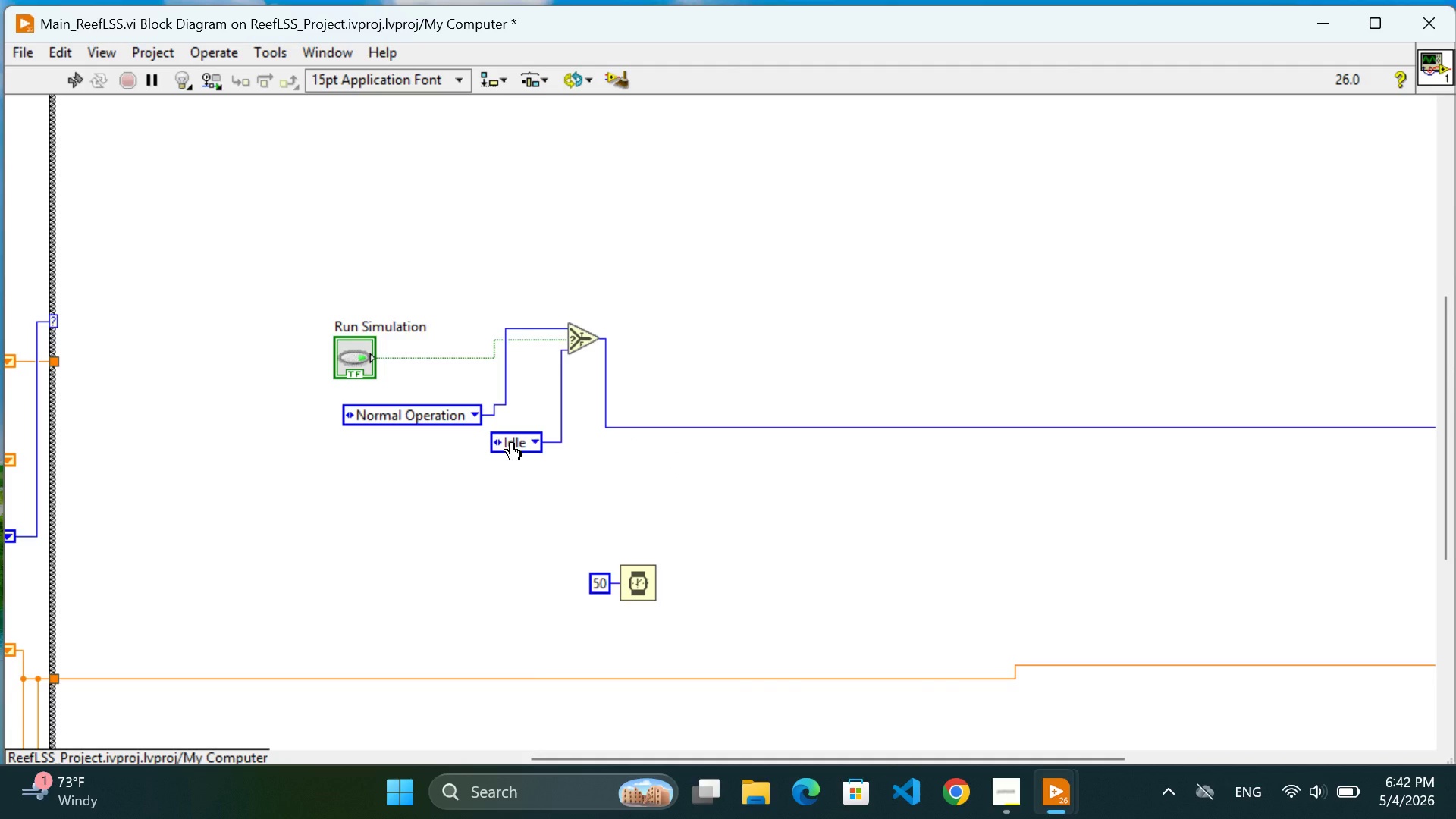 
hold_key(key=ControlLeft, duration=0.8)
 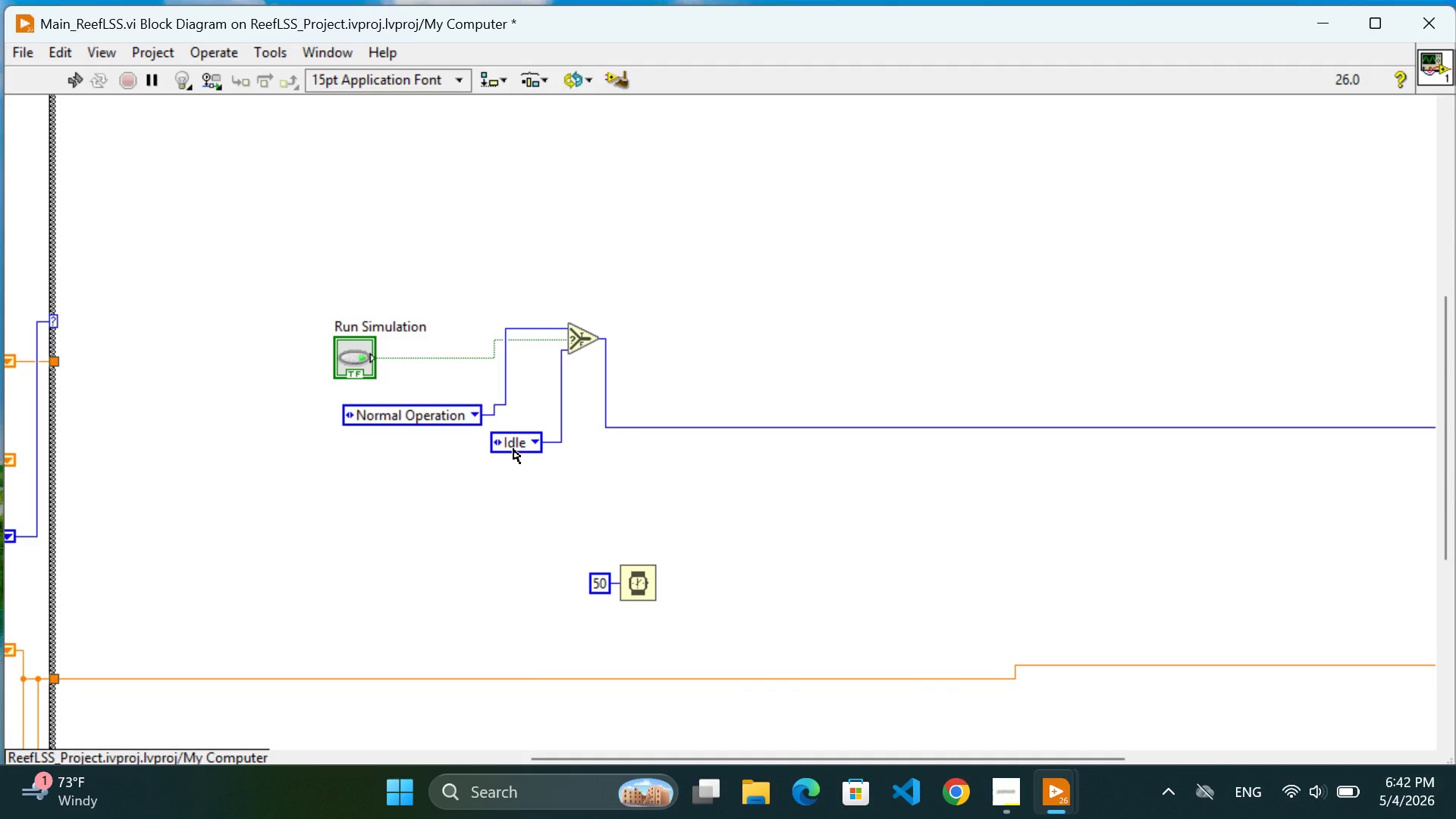 
hold_key(key=ControlLeft, duration=1.12)
left_click_drag(start_coordinate=[514, 449], to_coordinate=[507, 498])
 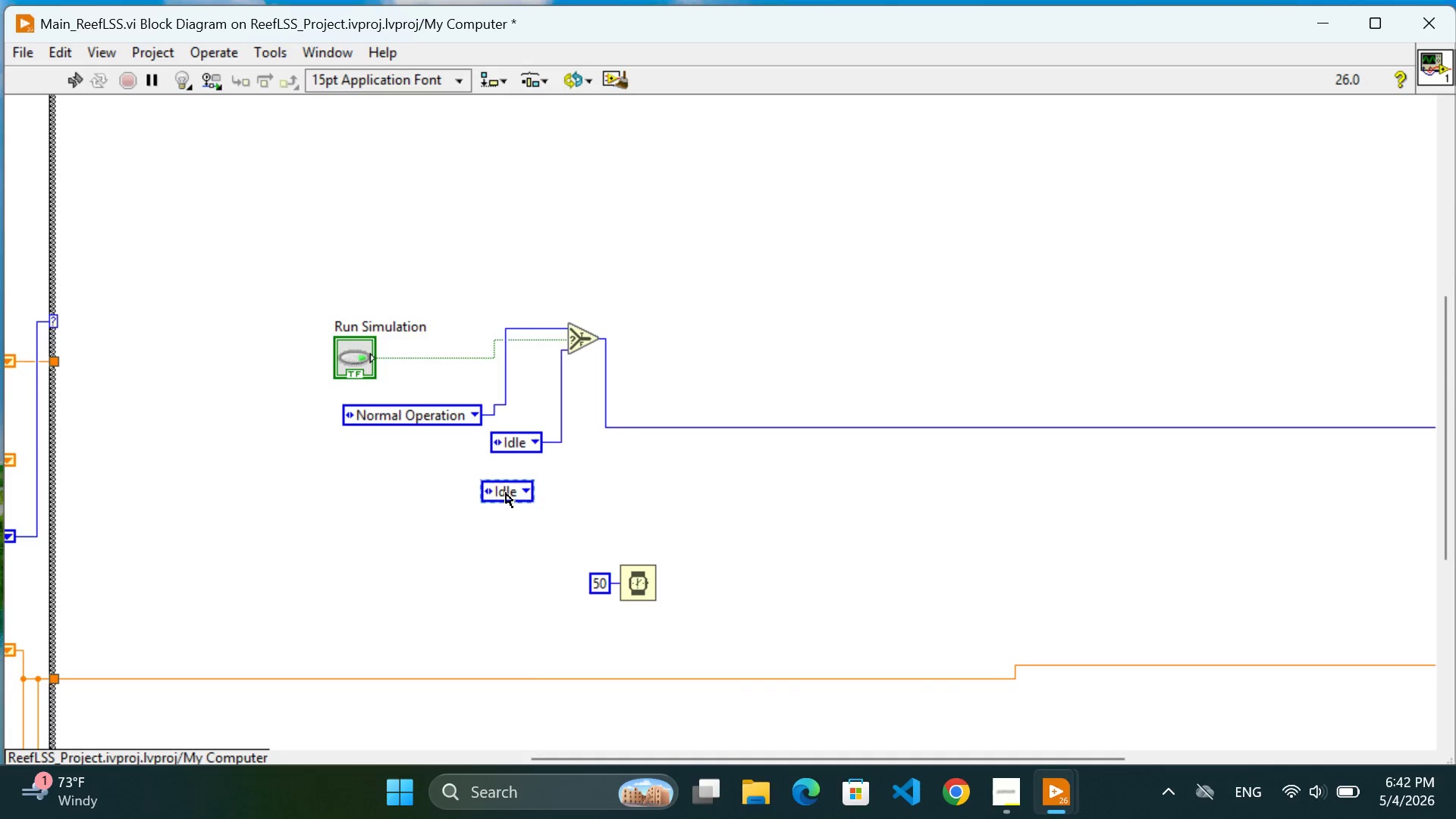 
right_click([506, 493])
 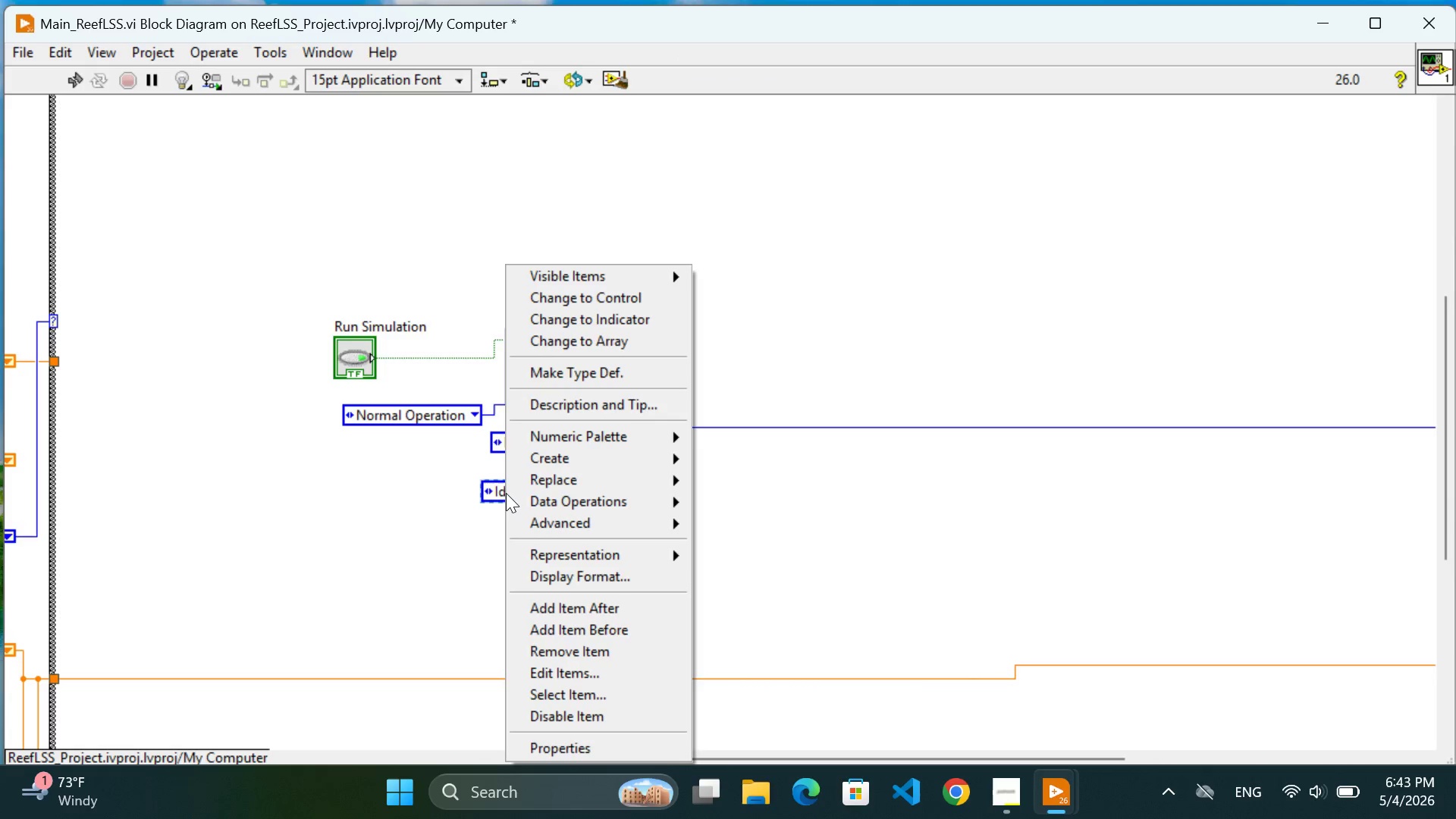 
left_click([804, 526])
 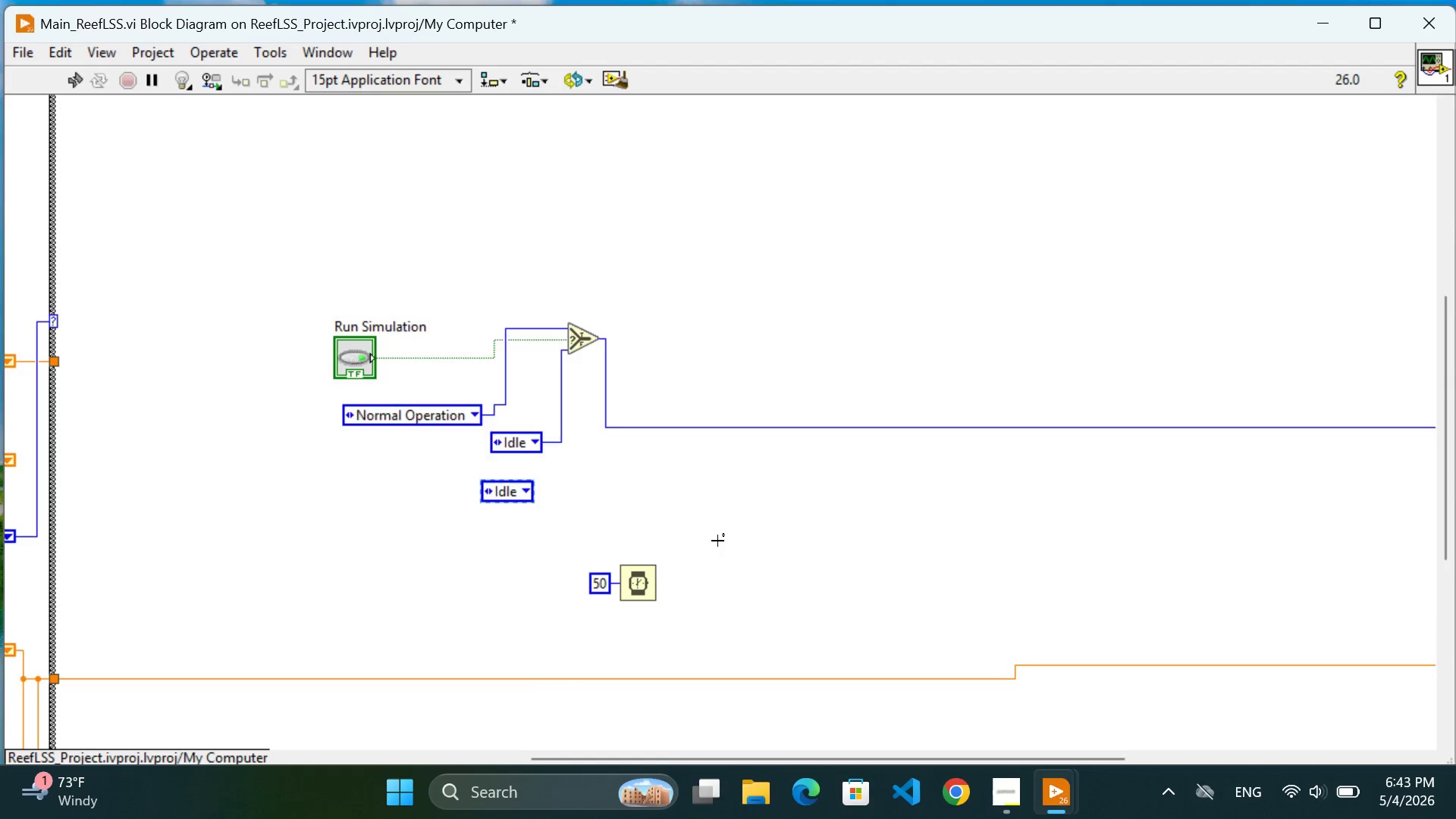 
scroll: coordinate [716, 541], scroll_direction: down, amount: 2.0
 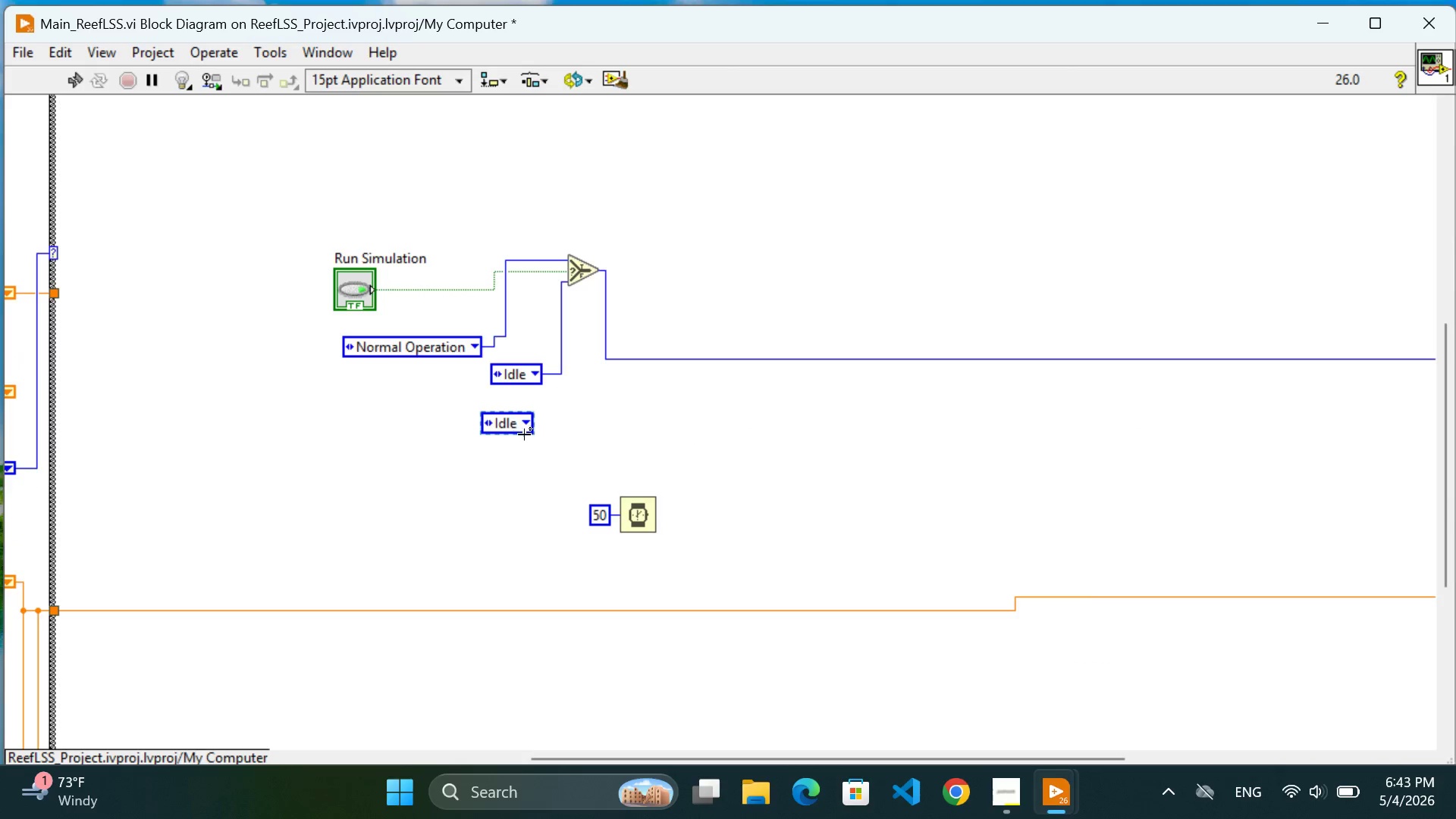 
left_click([692, 470])
 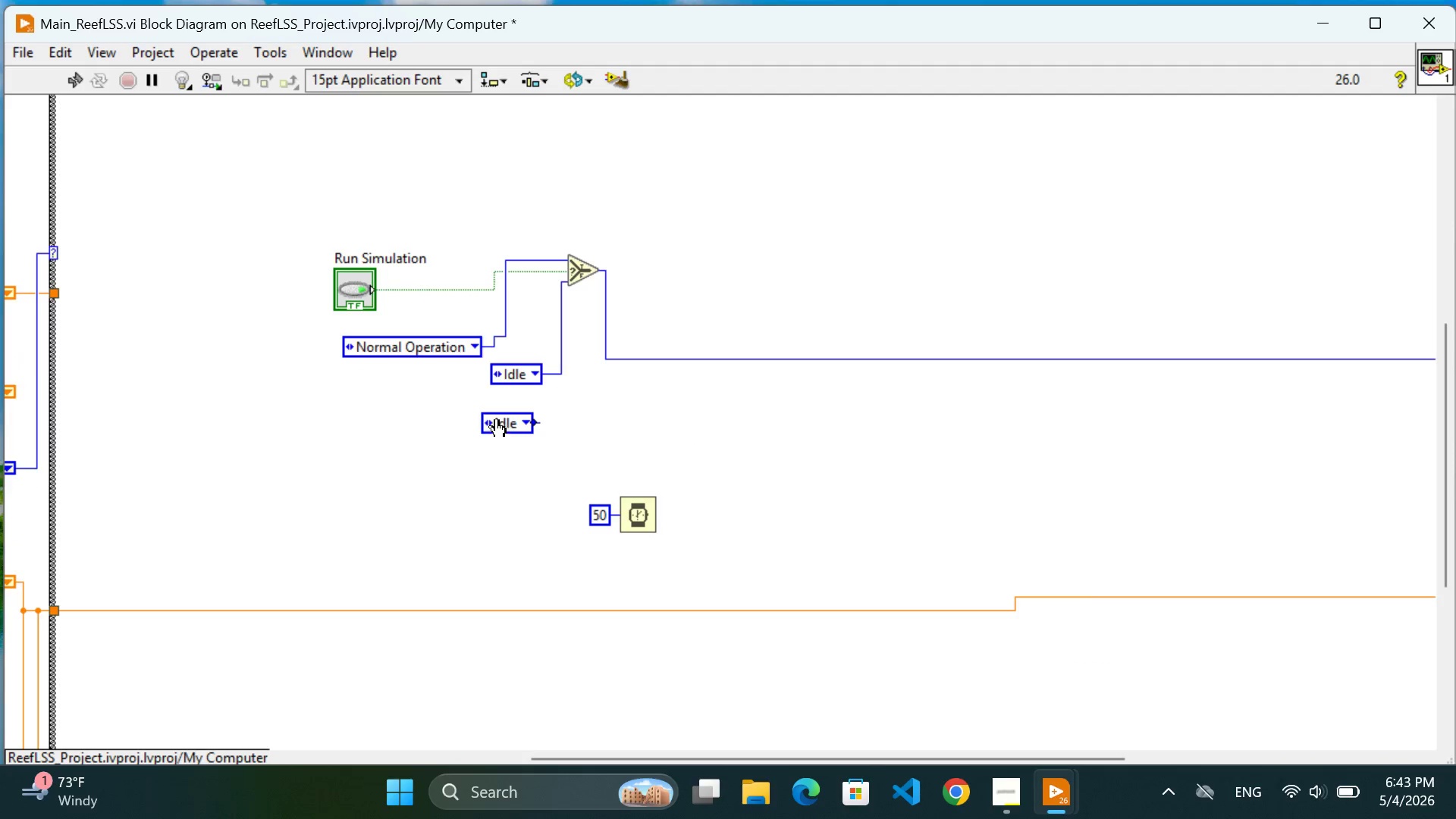 
left_click([503, 418])
 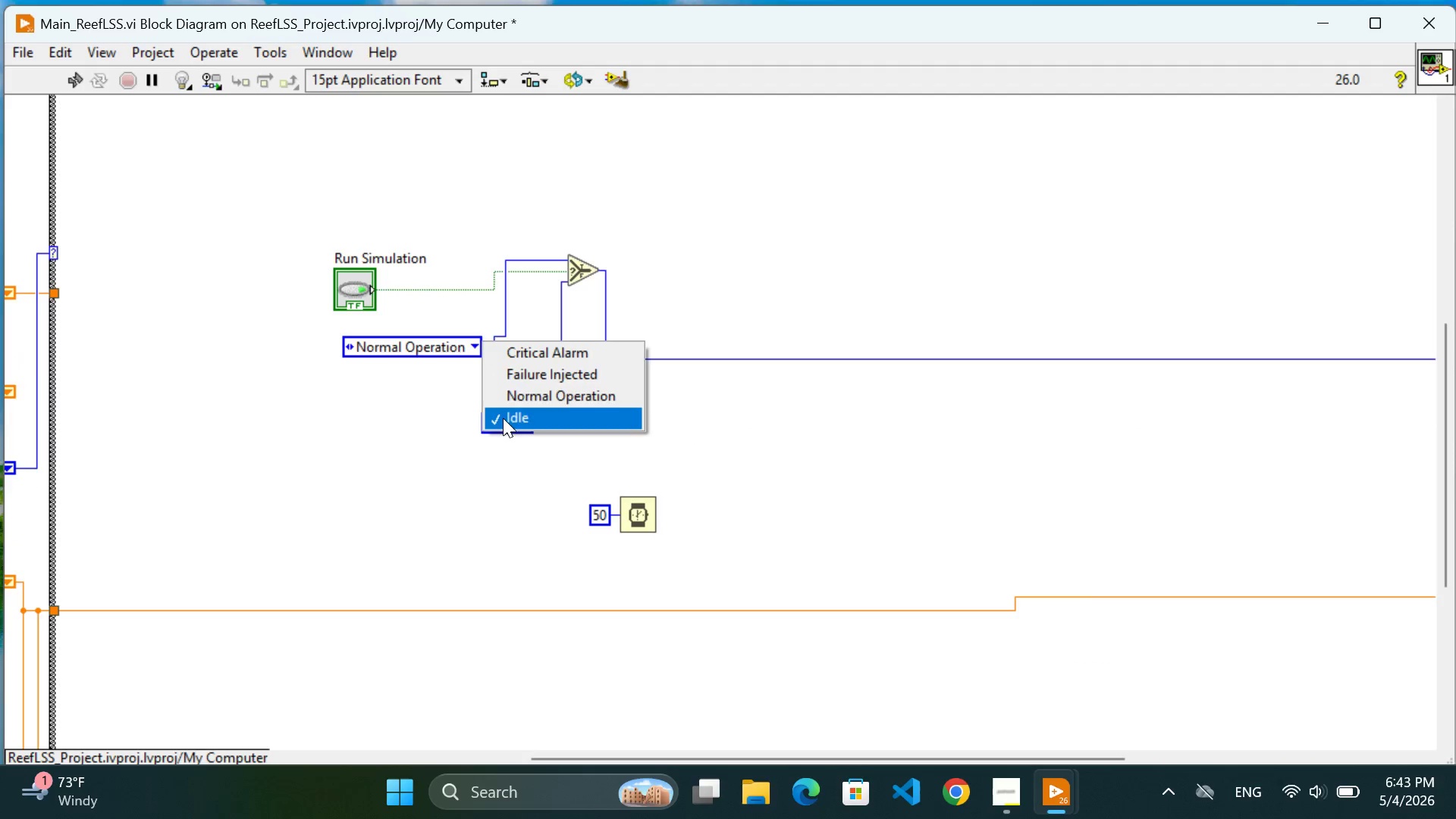 
left_click([340, 518])
 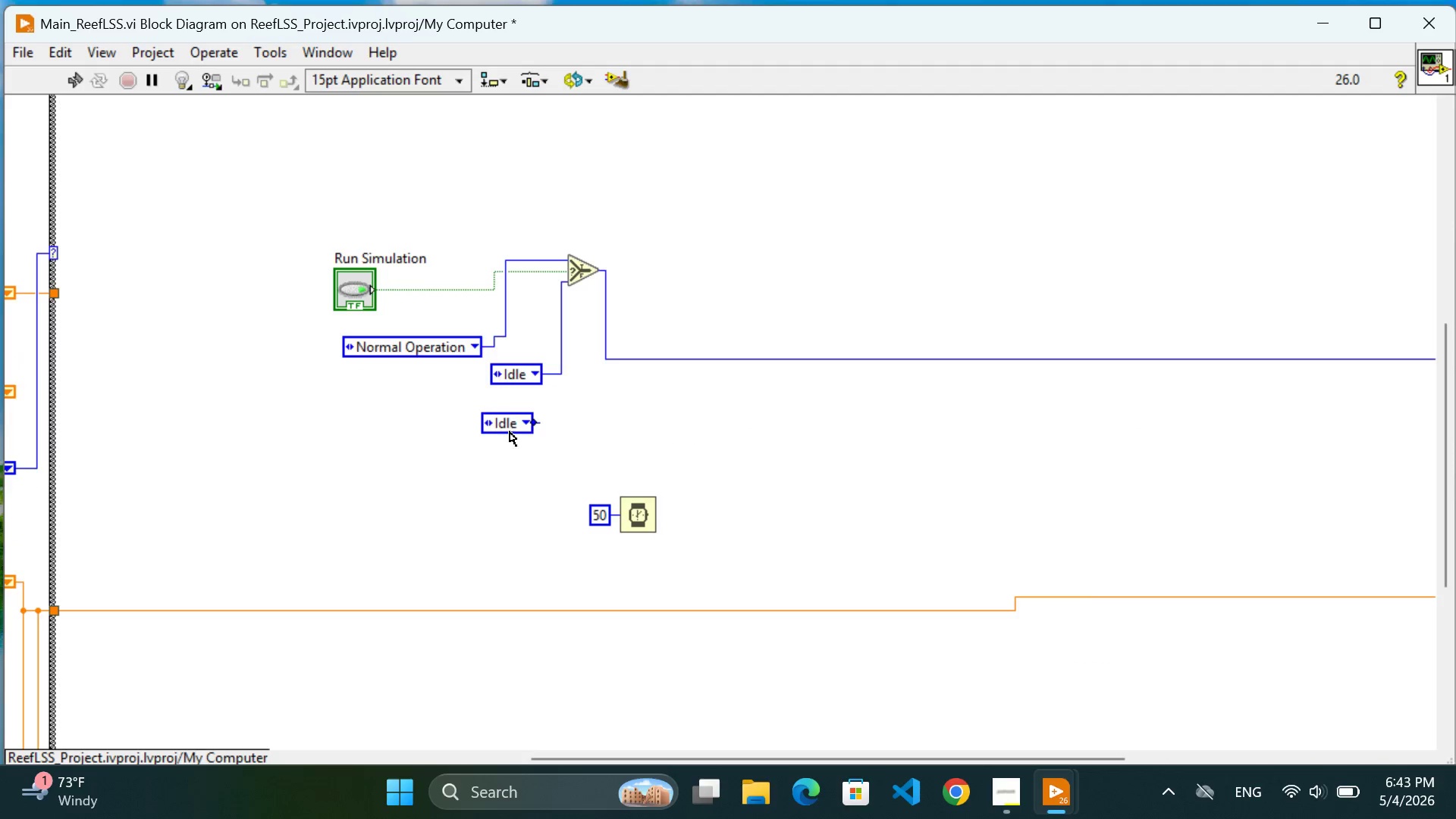 
left_click([495, 427])
 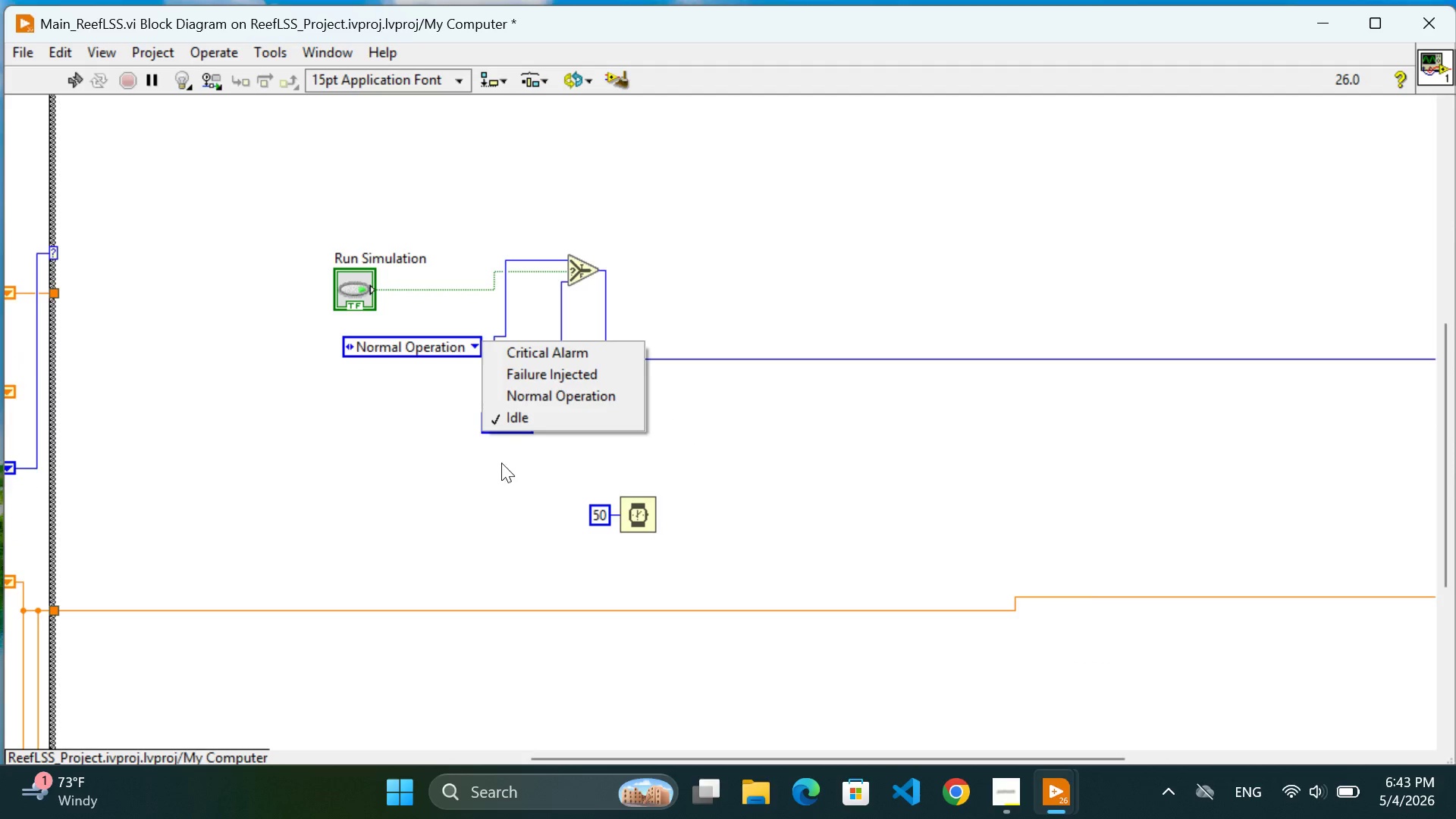 
left_click([501, 466])
 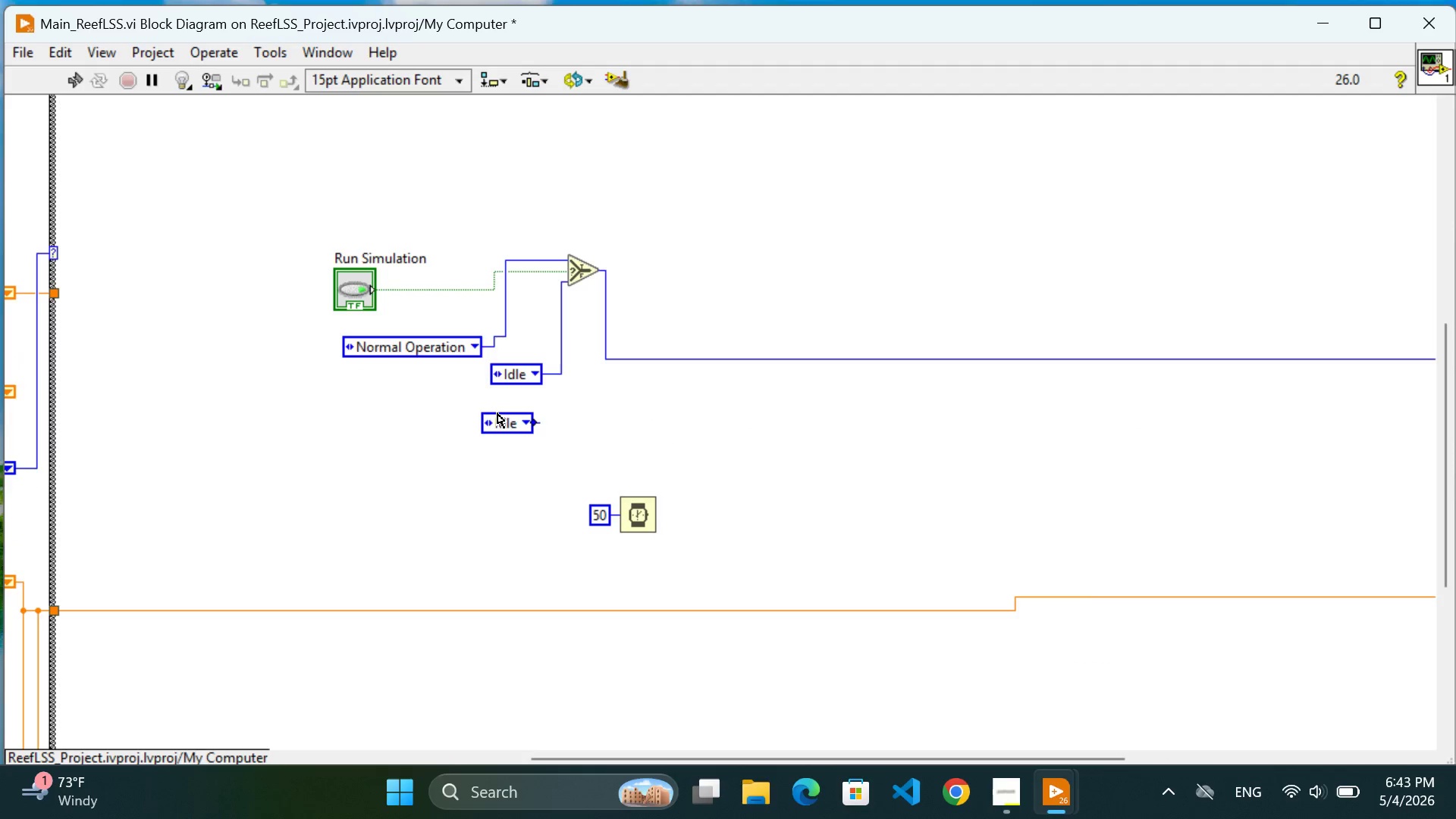 
left_click([499, 412])
 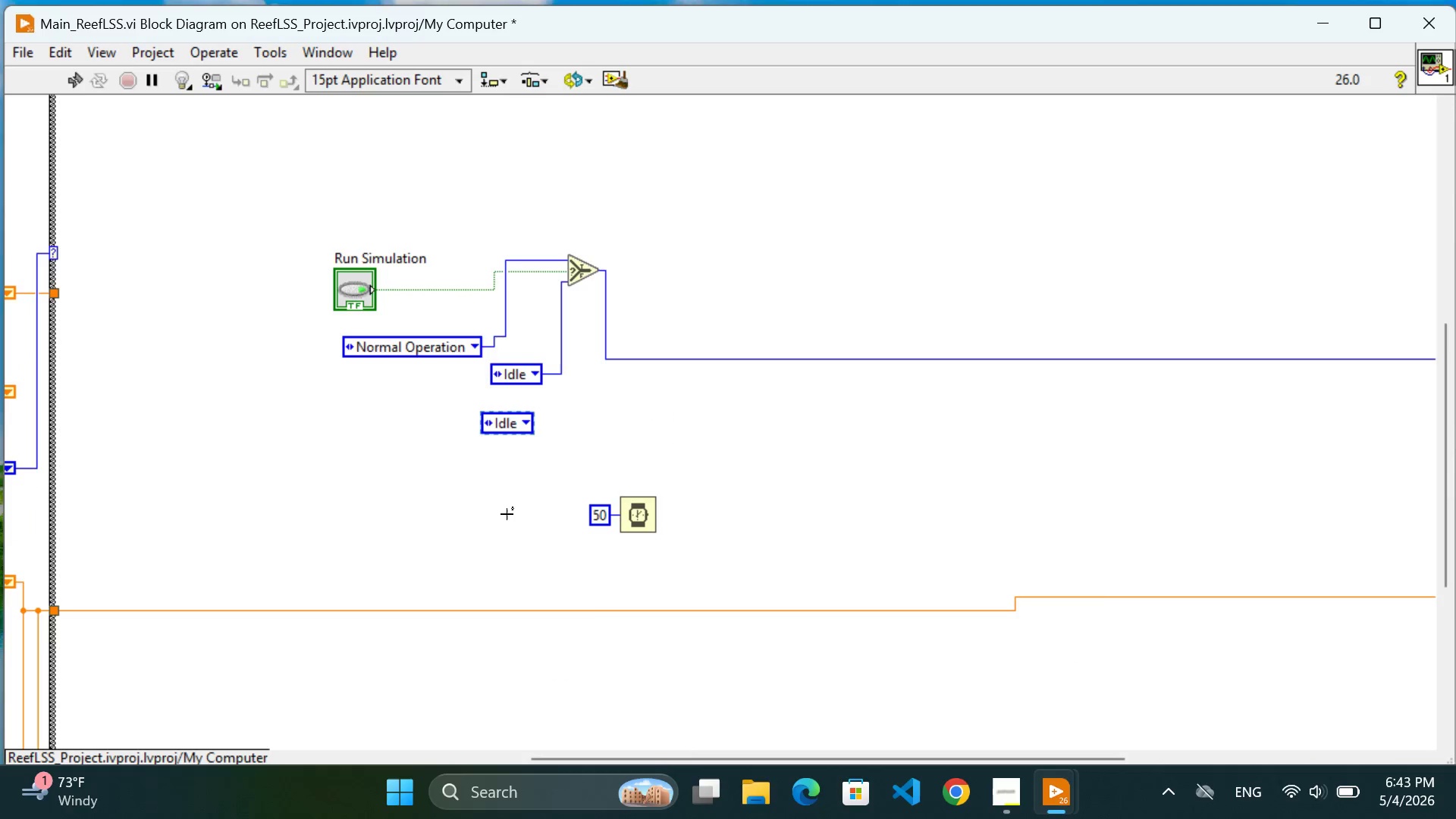 
key(Control+C)
 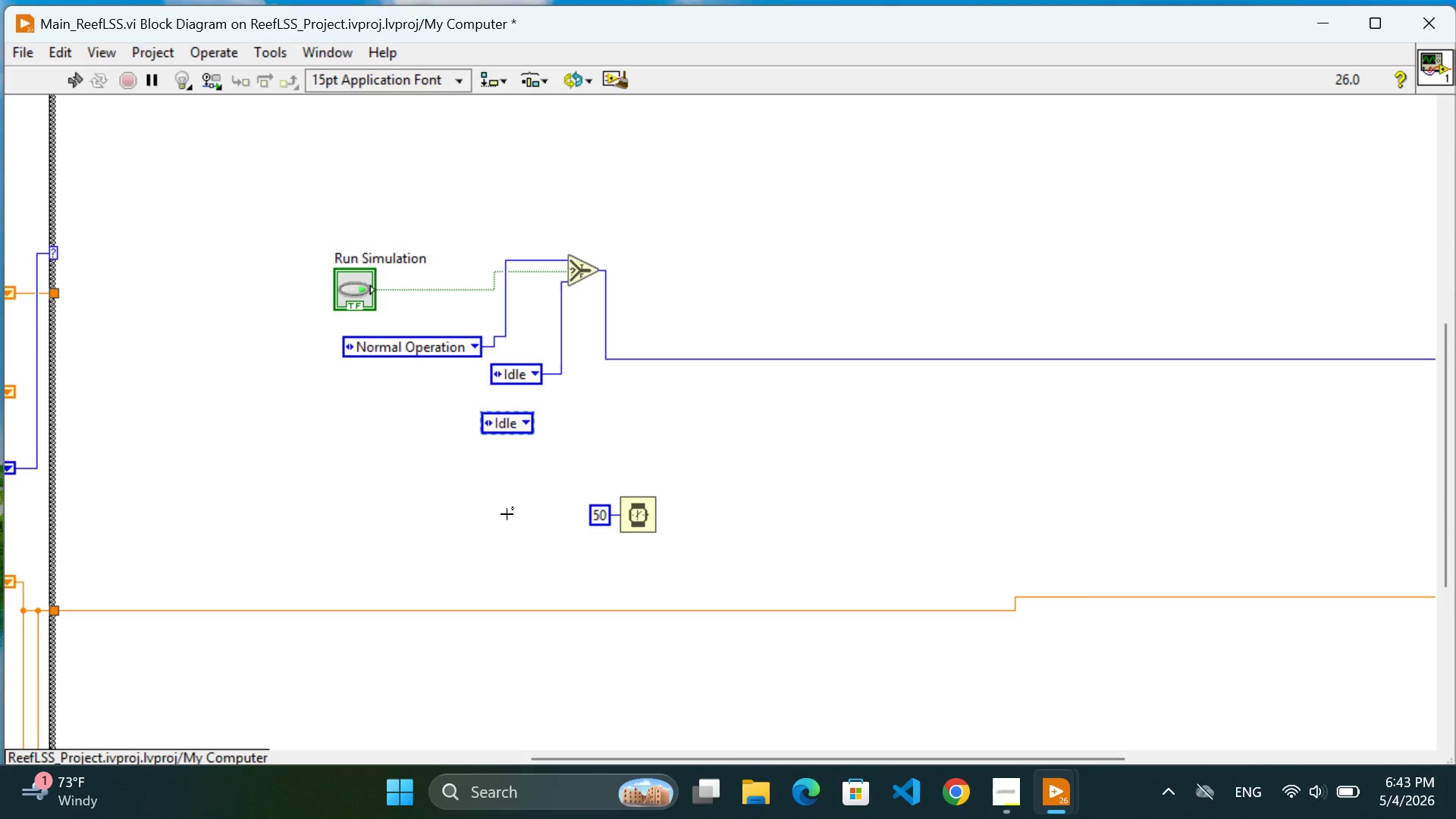 
key(Backspace)
 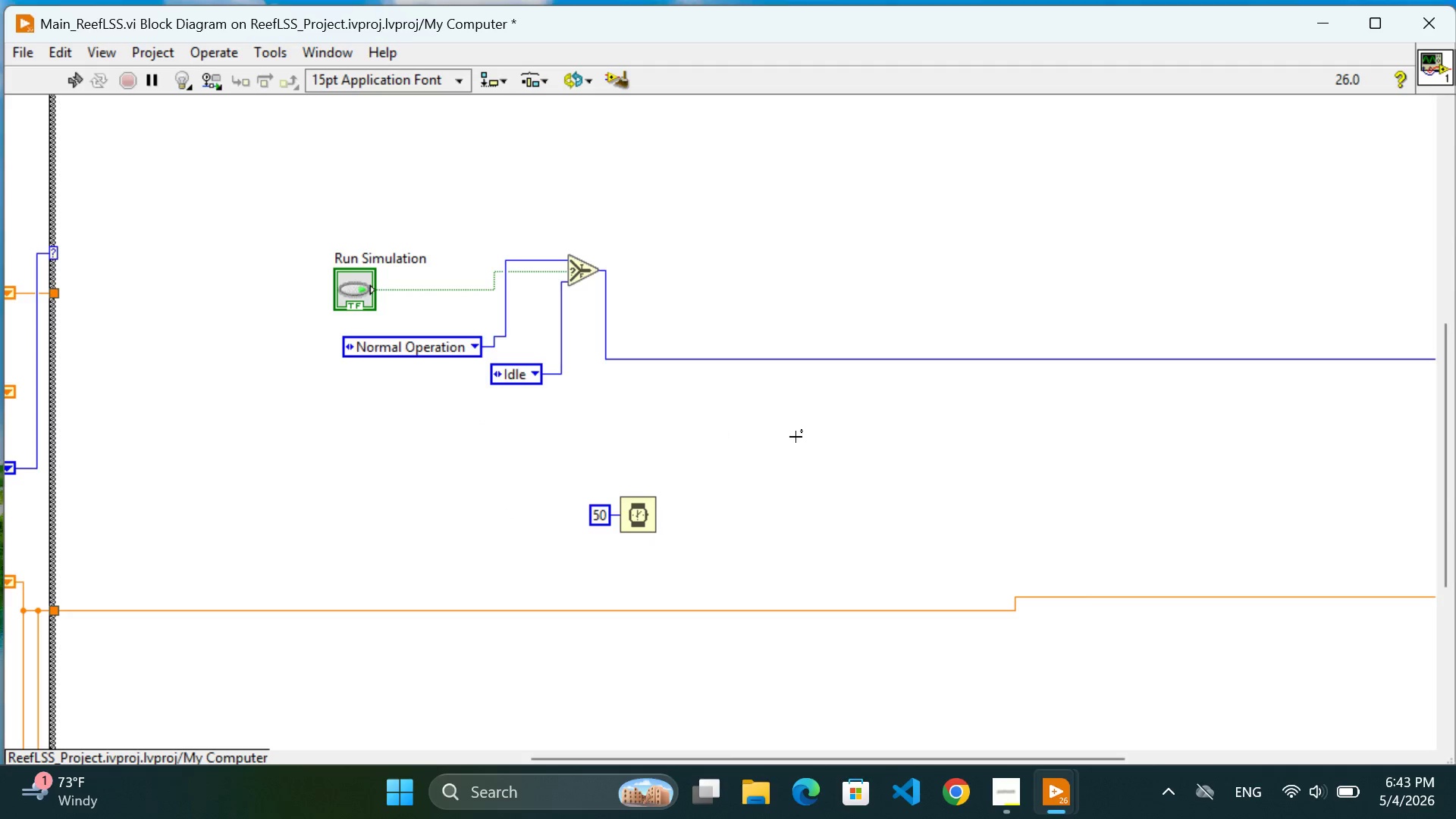 
scroll: coordinate [797, 438], scroll_direction: up, amount: 12.0
 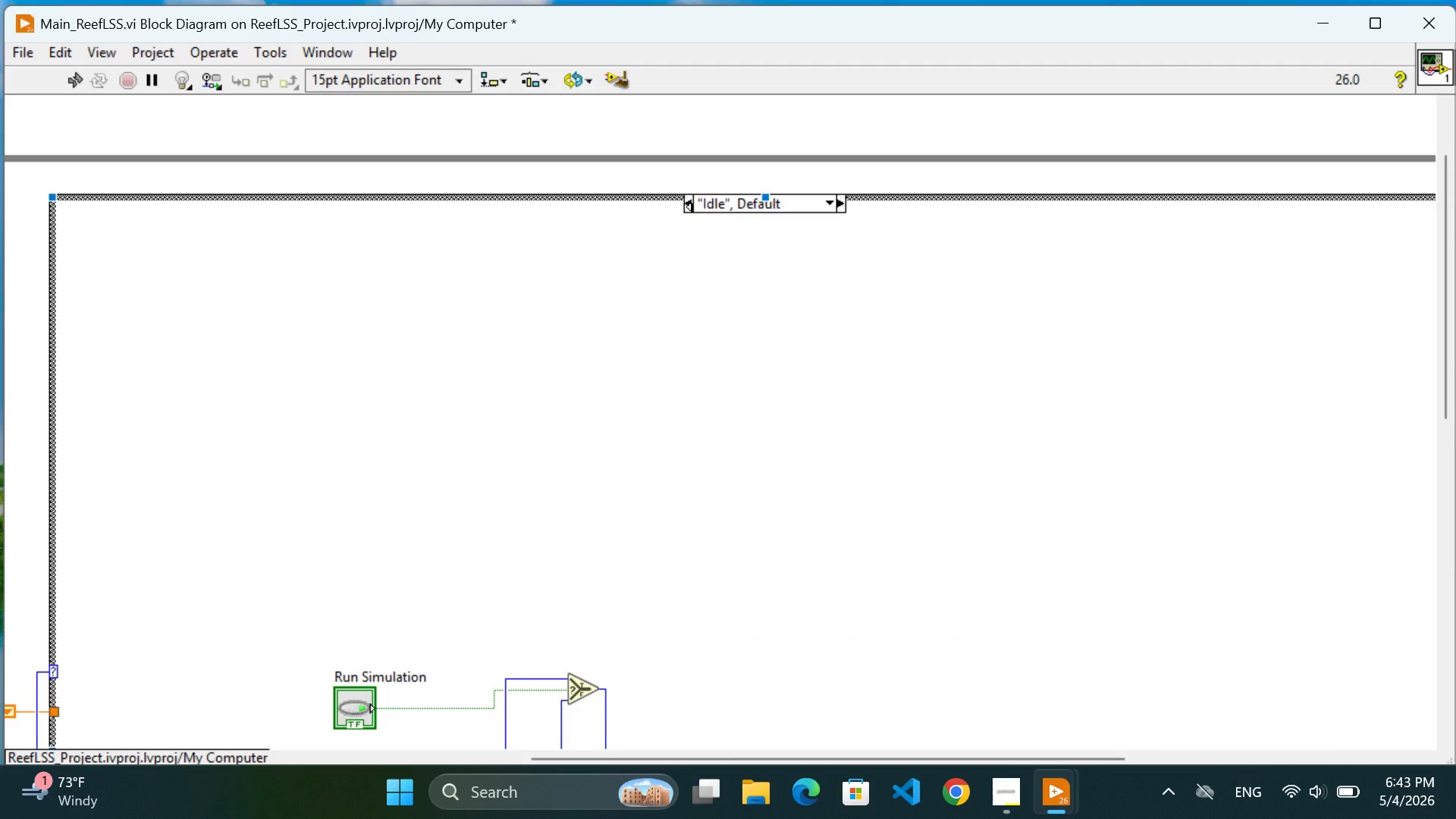 
left_click([686, 207])
 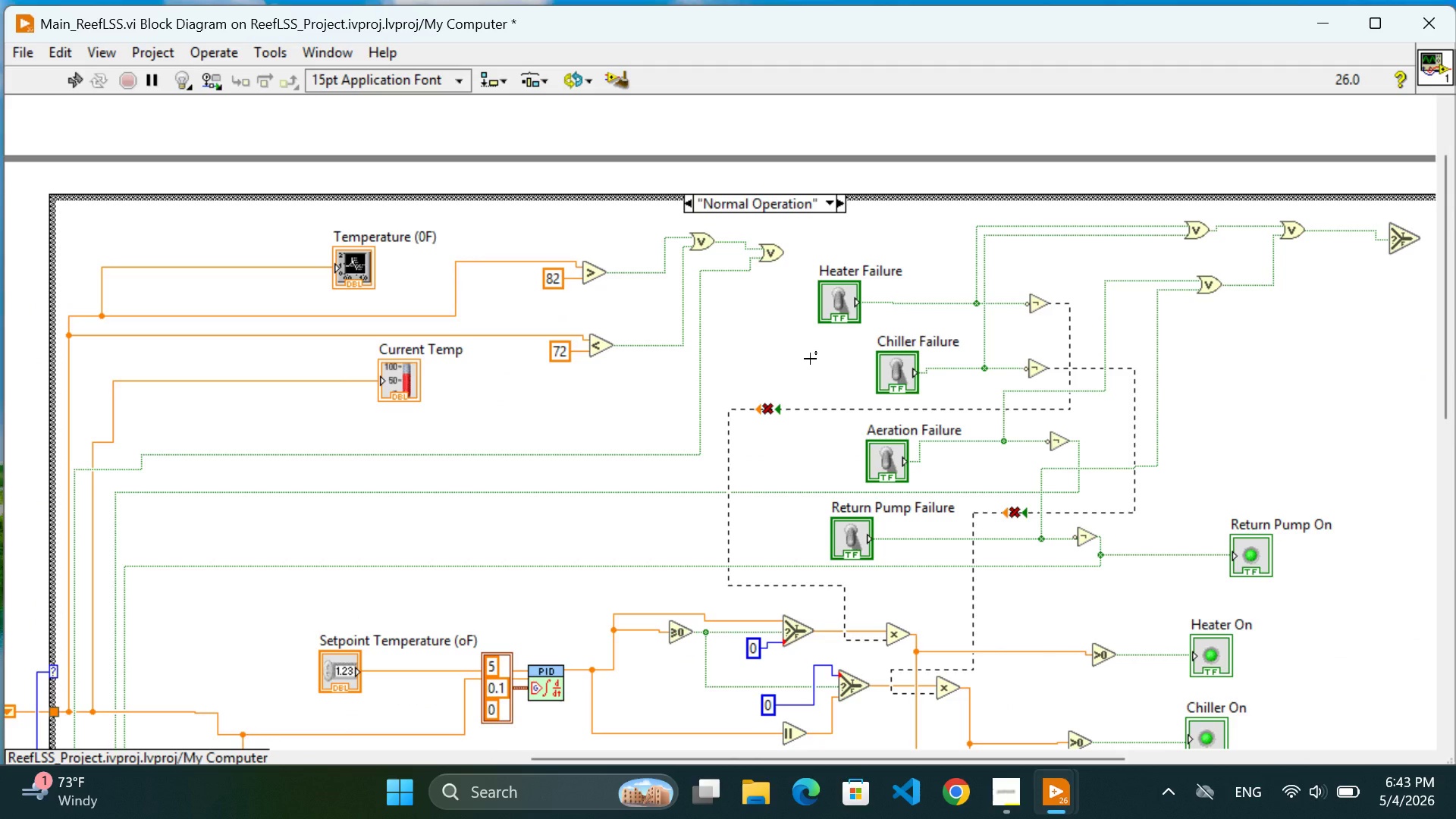 
wait(23.08)
 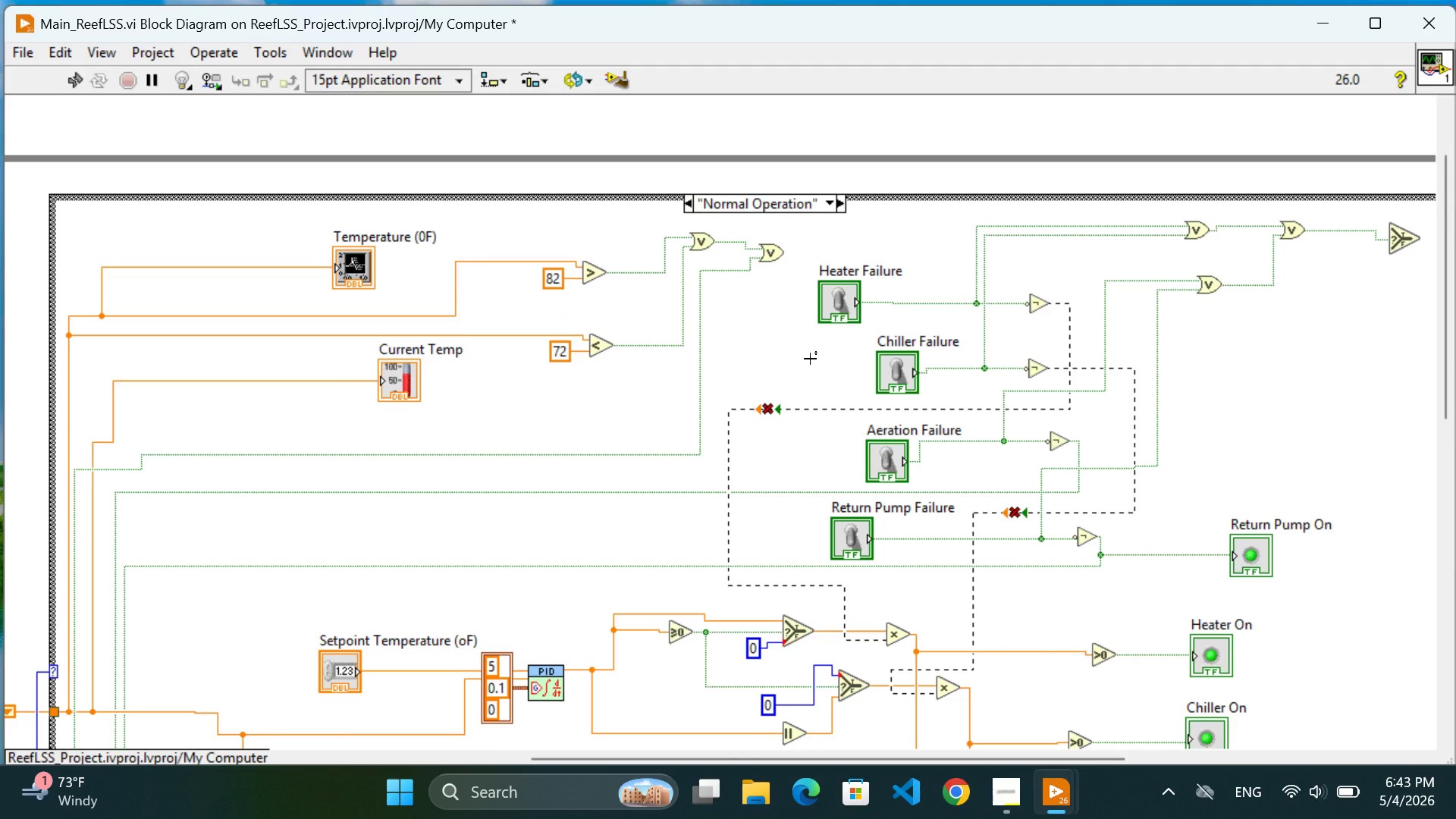 
scroll: coordinate [1122, 556], scroll_direction: down, amount: 20.0
 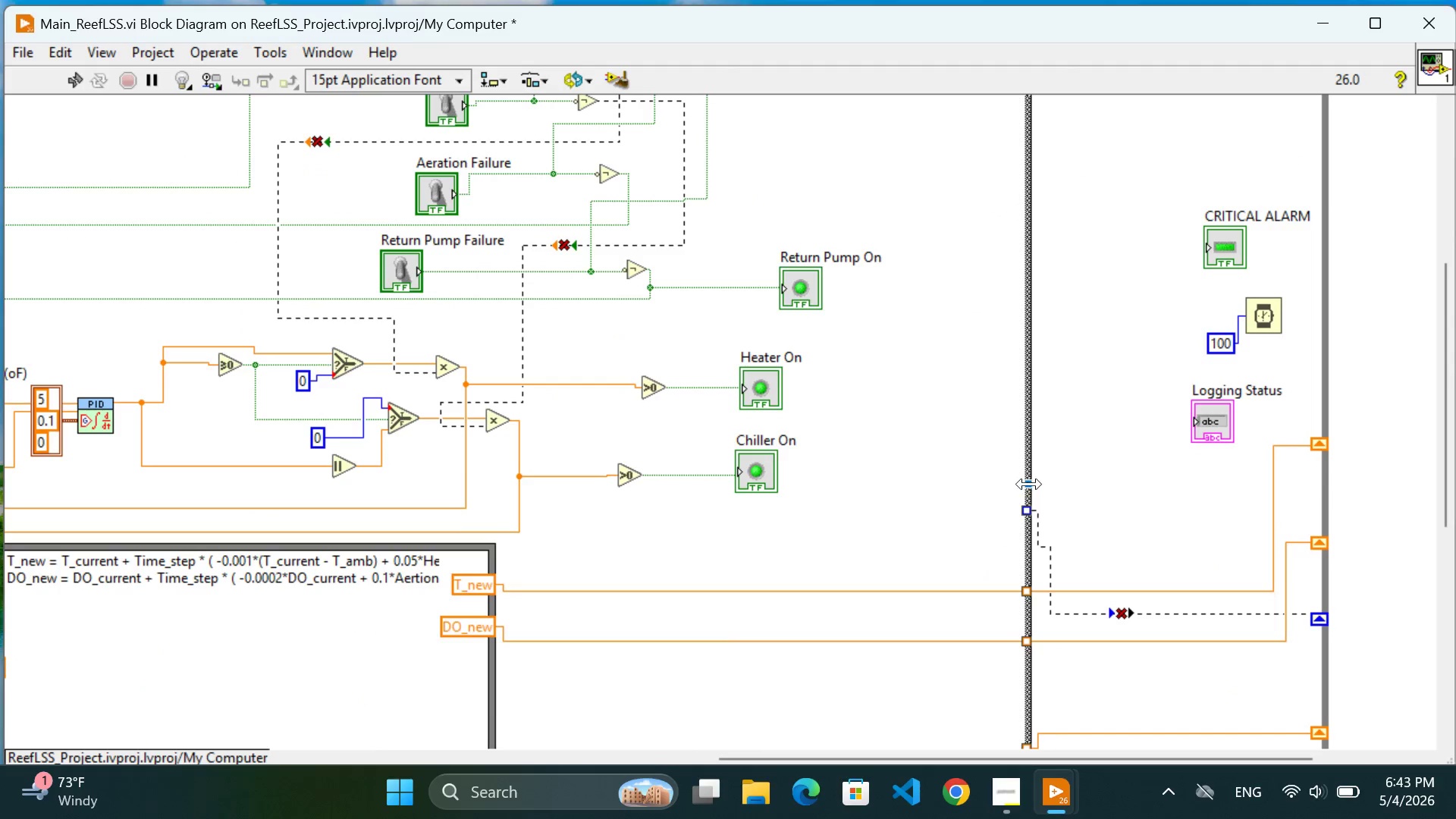 
left_click_drag(start_coordinate=[1030, 485], to_coordinate=[1077, 488])
 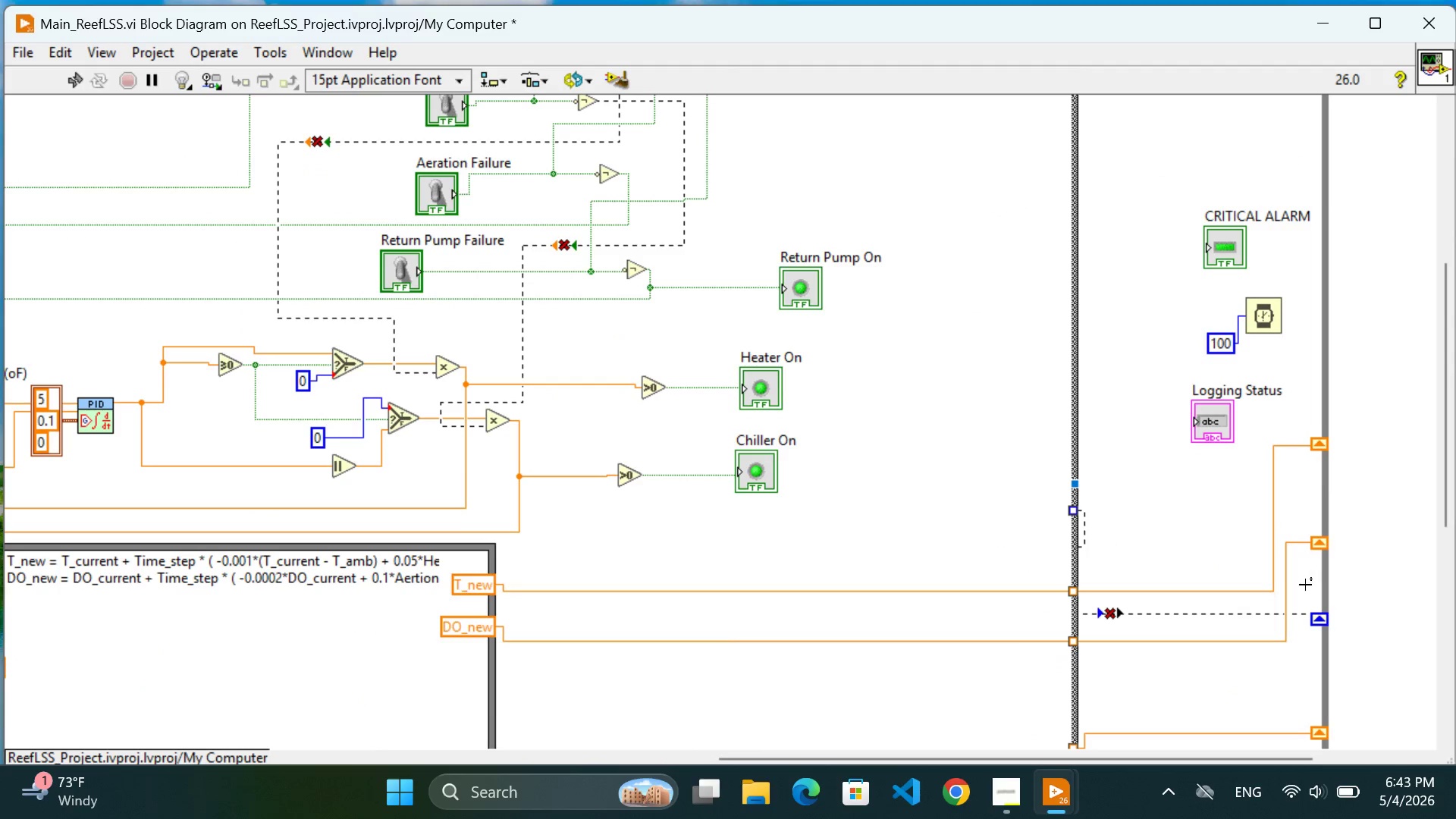 
scroll: coordinate [1313, 438], scroll_direction: down, amount: 2.0
 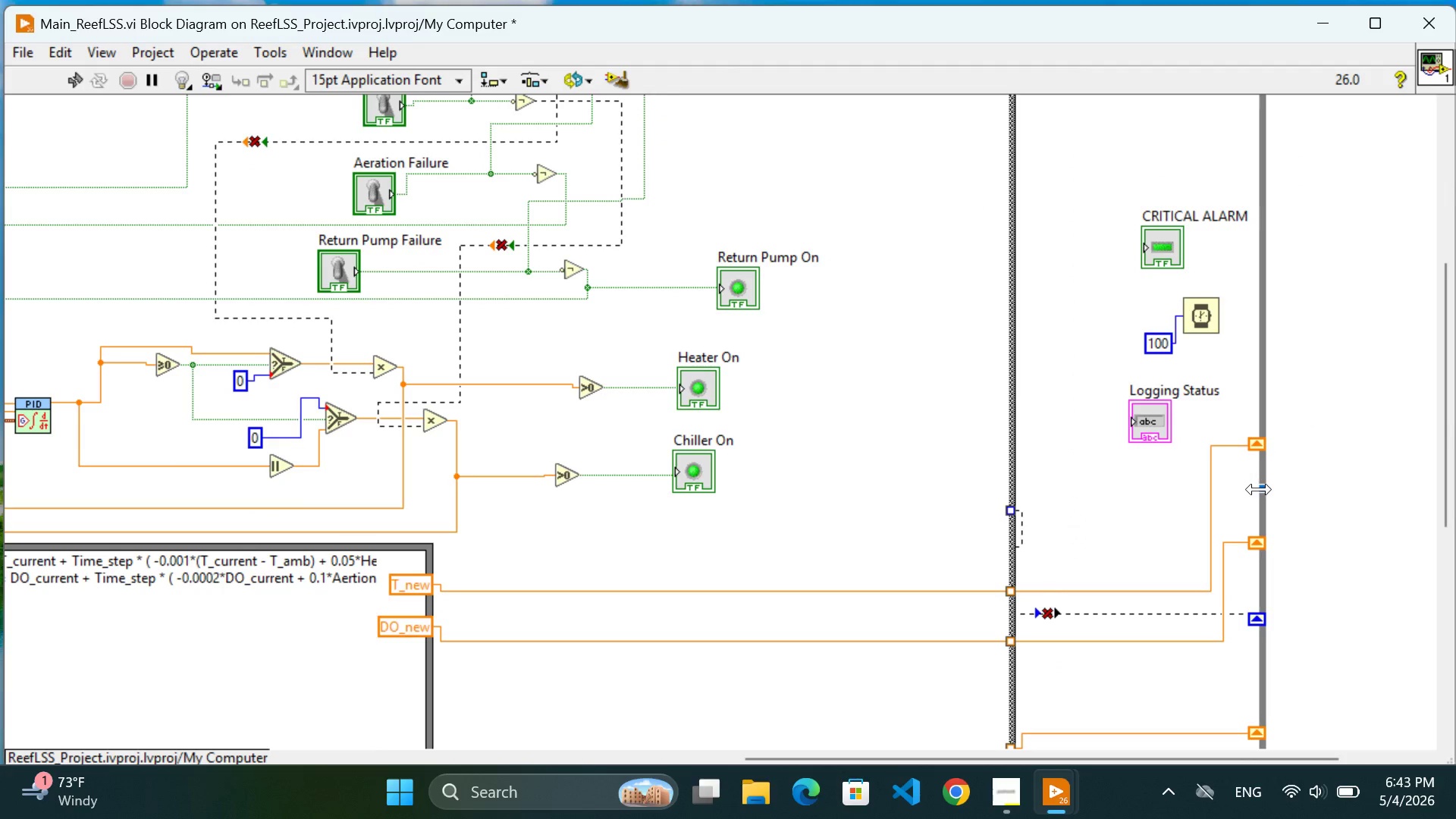 
left_click_drag(start_coordinate=[1259, 489], to_coordinate=[1347, 489])
 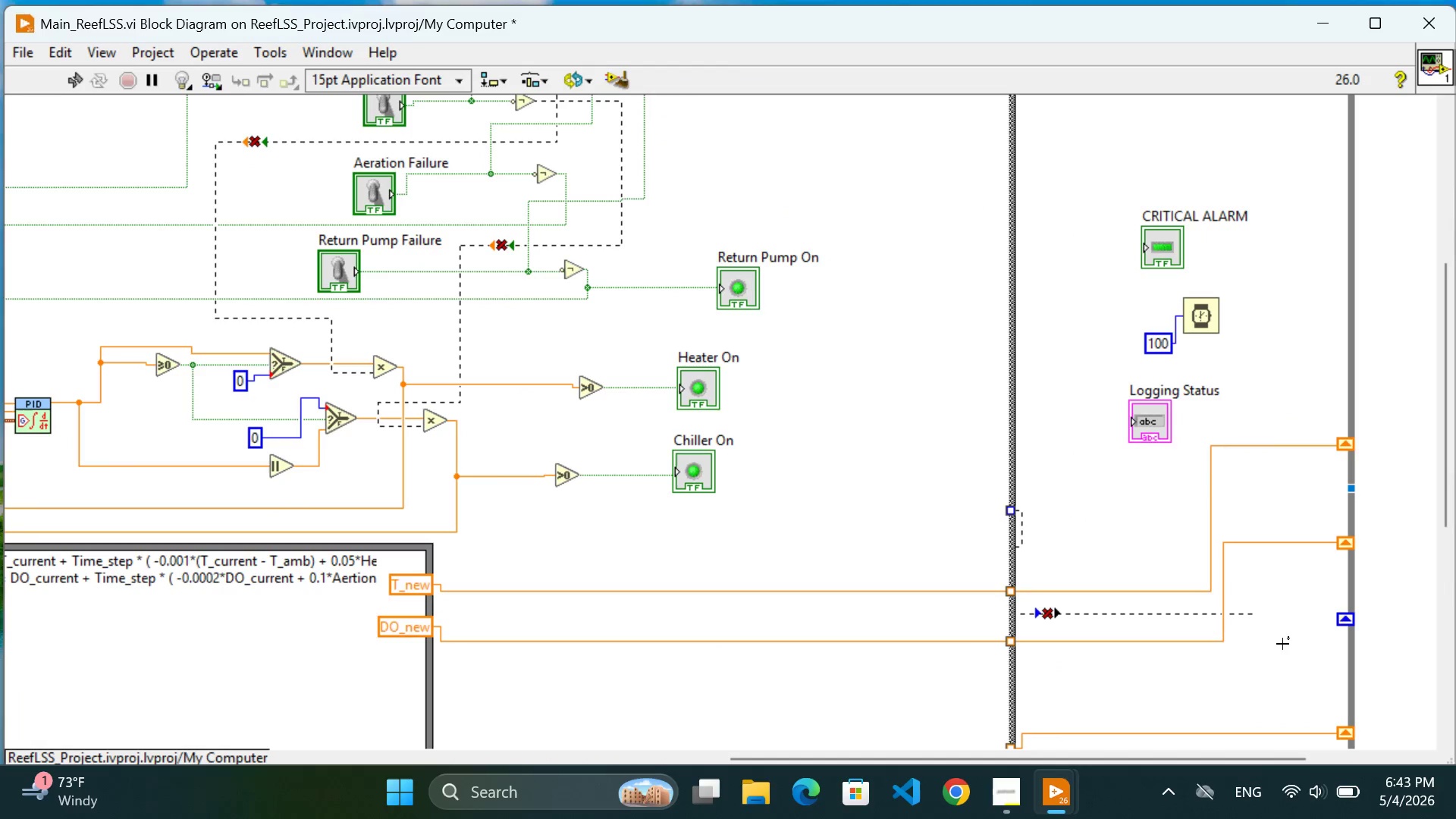 
left_click([1280, 664])
 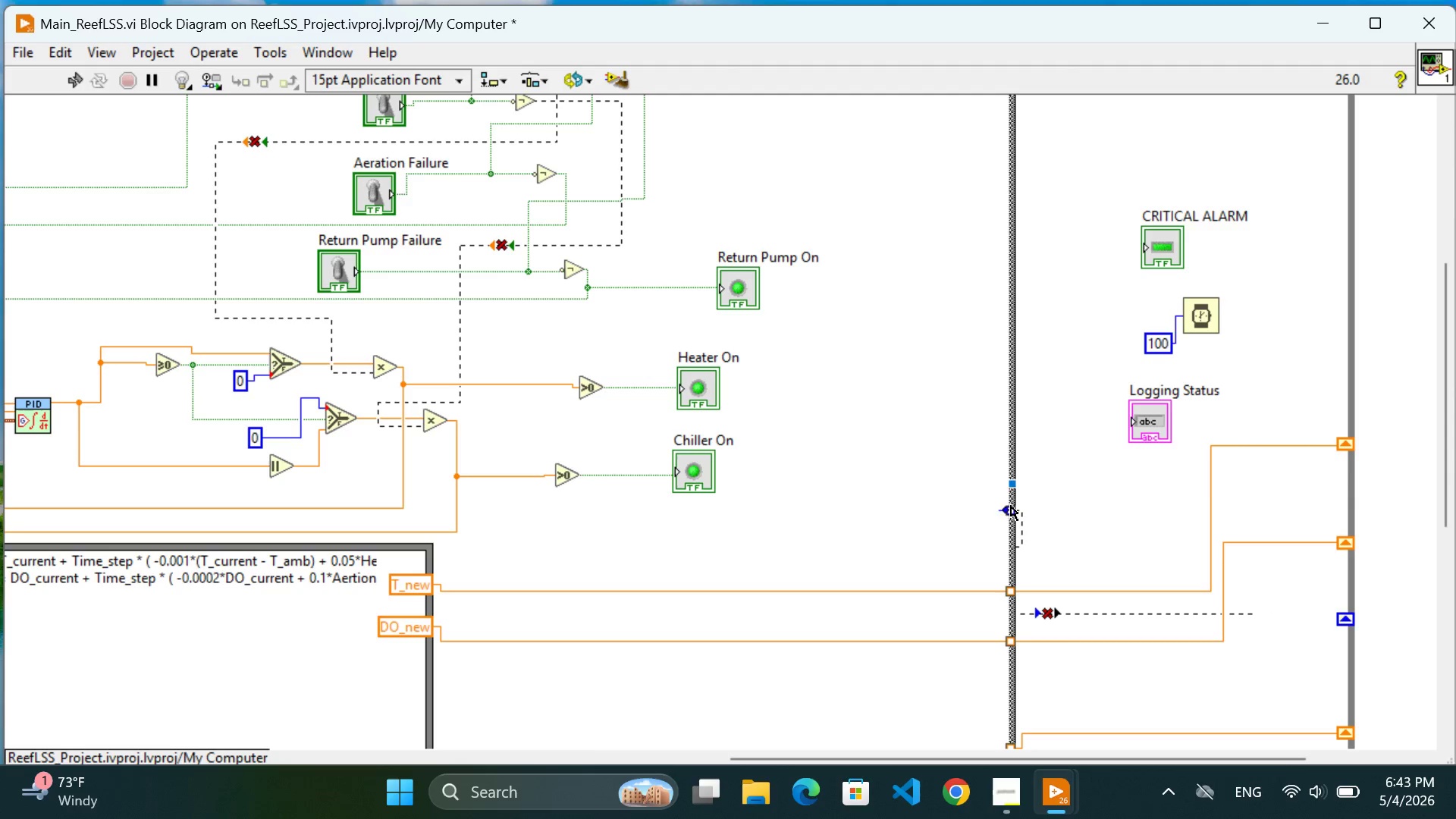 
left_click_drag(start_coordinate=[1014, 482], to_coordinate=[1067, 488])
 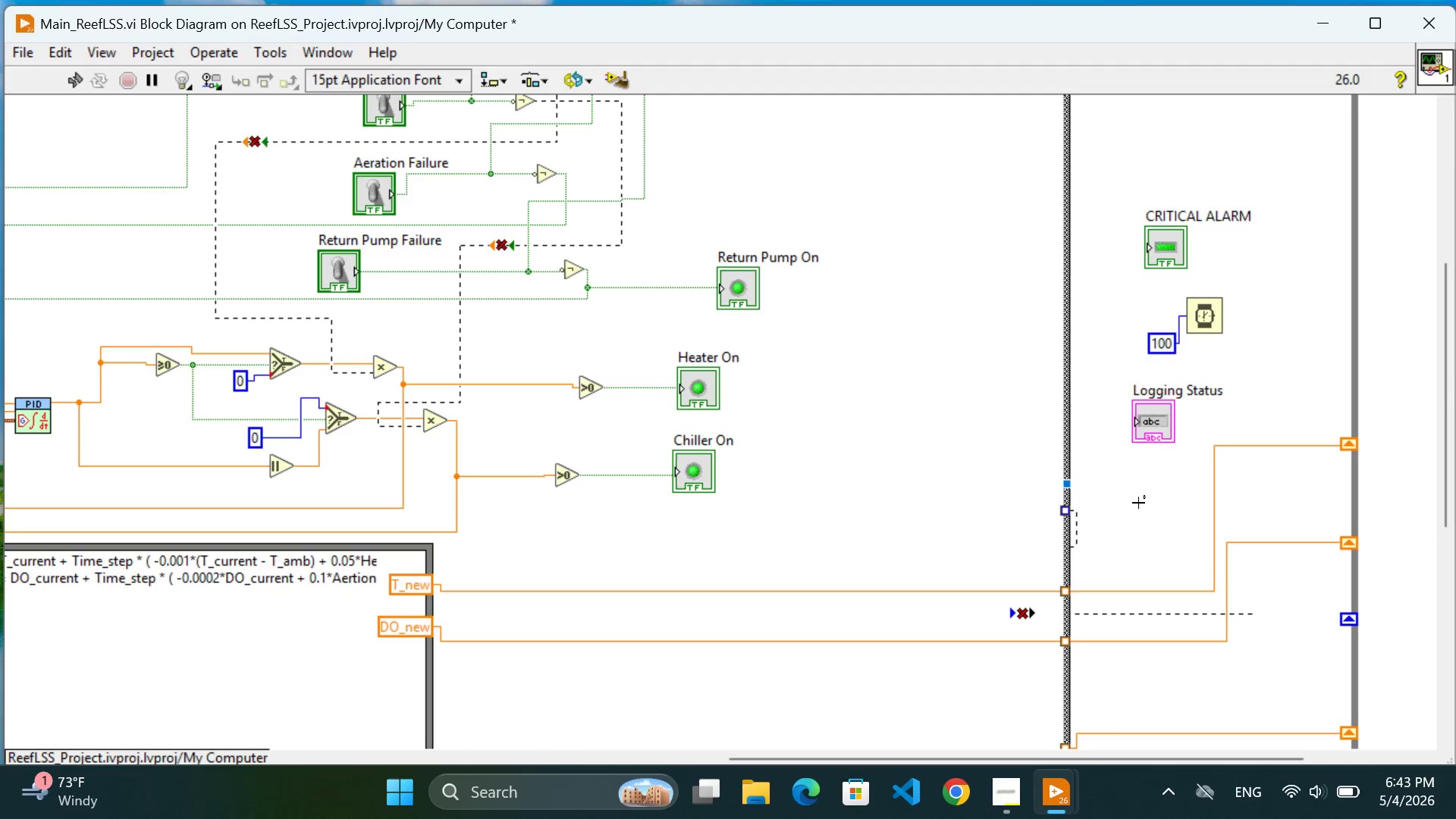 
left_click([1138, 503])
 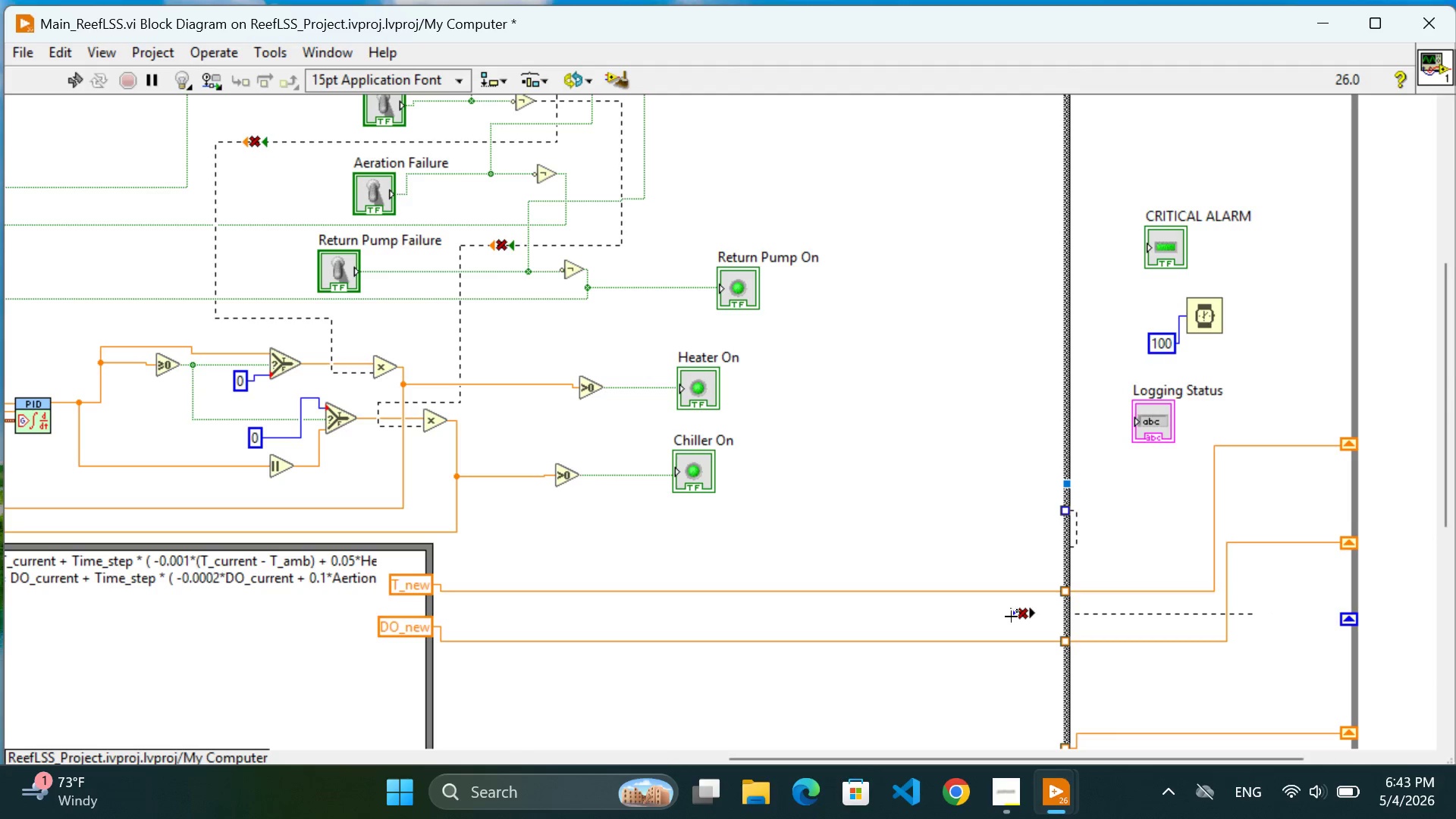 
left_click_drag(start_coordinate=[1012, 617], to_coordinate=[1106, 617])
 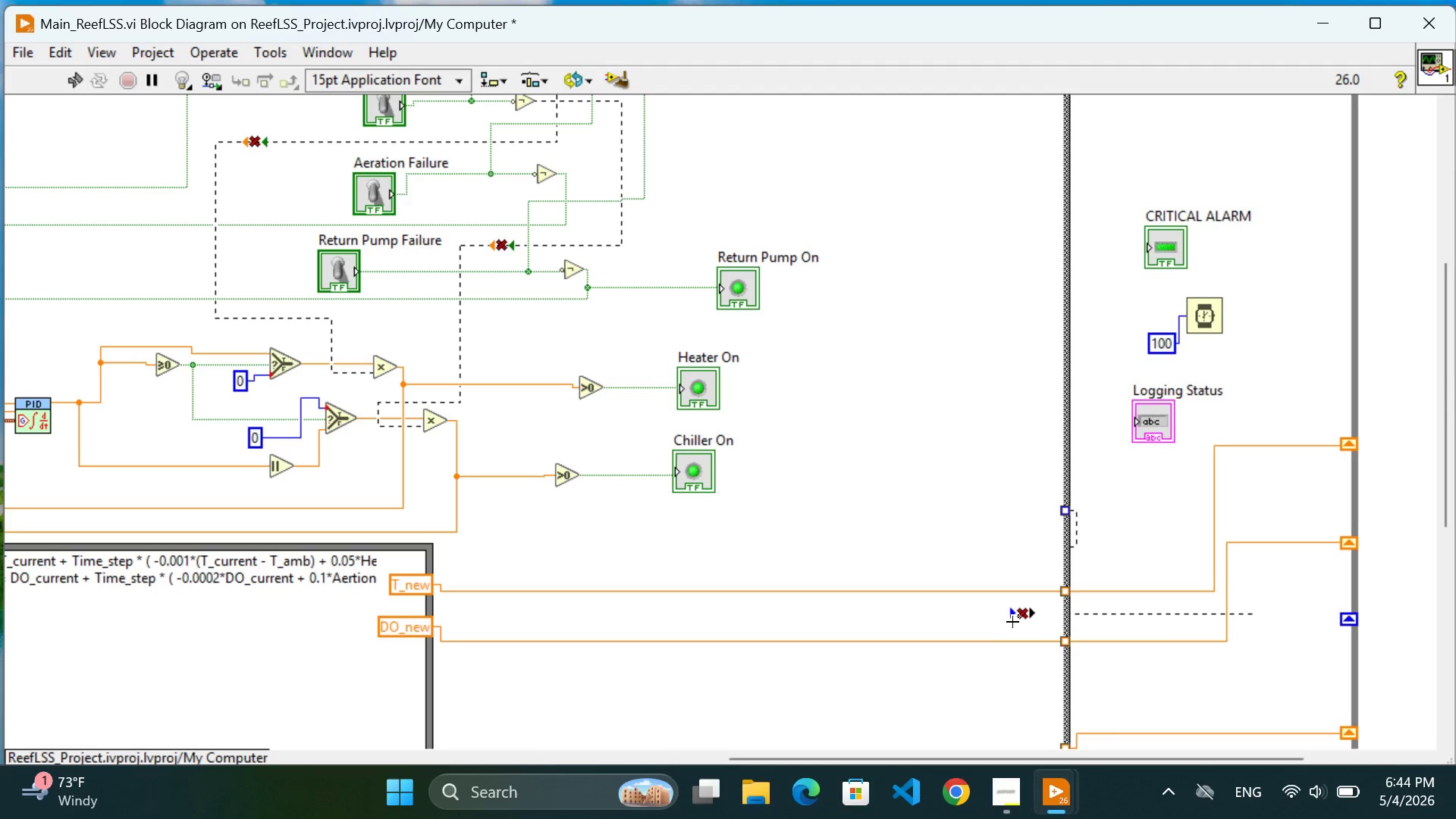 
left_click([1021, 620])
 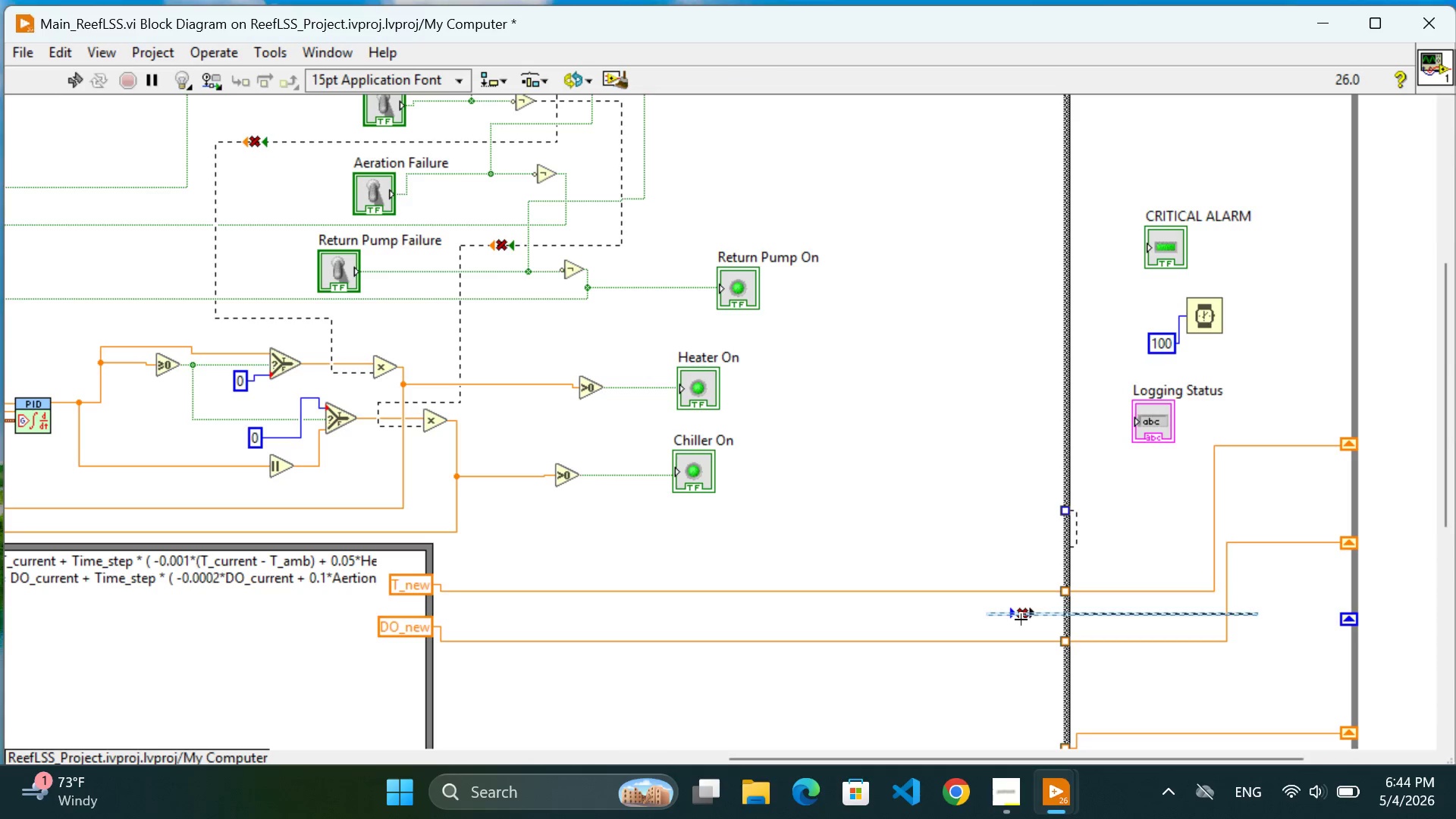 
key(Backspace)
 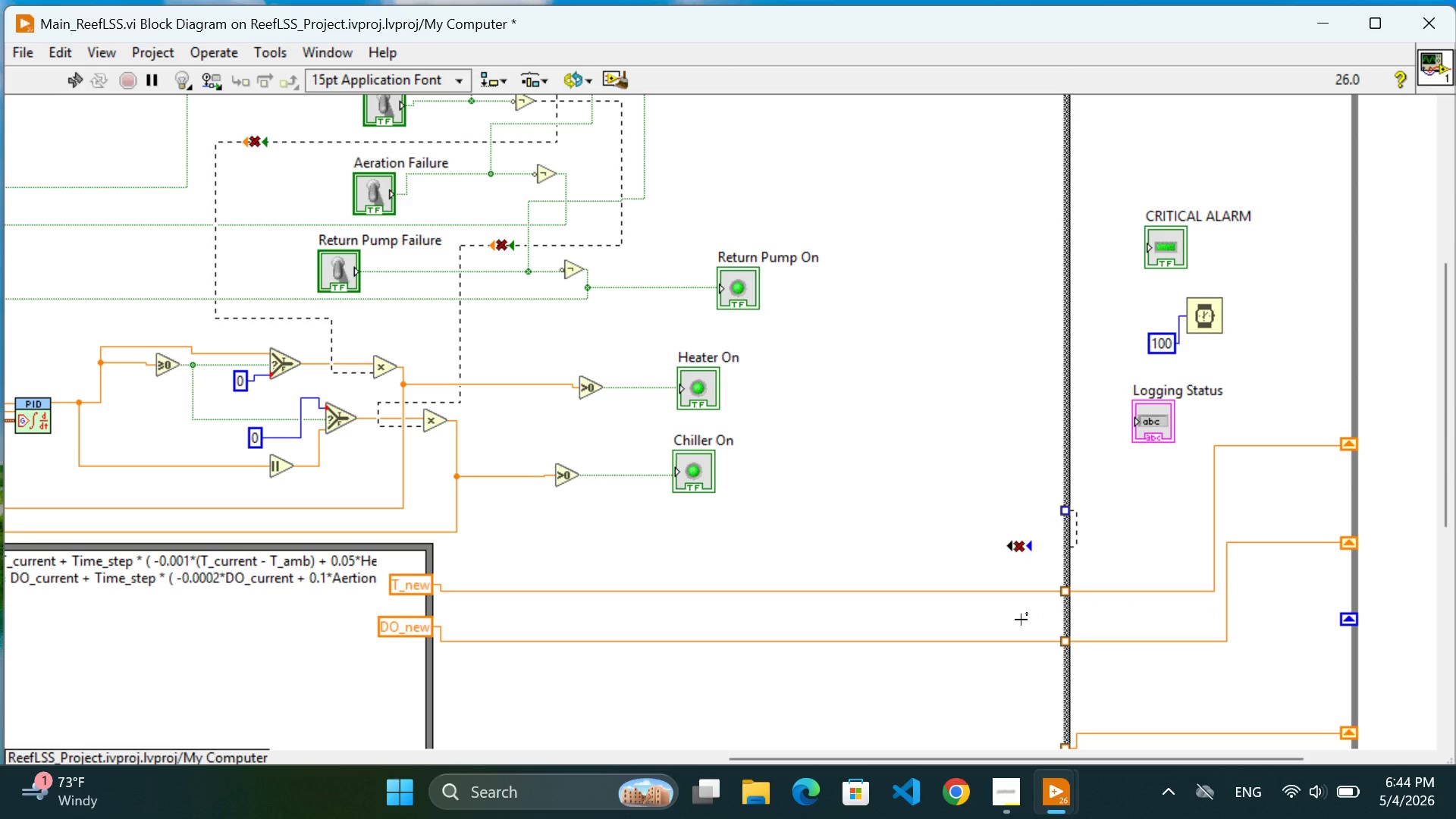 
key(Control+Z)
 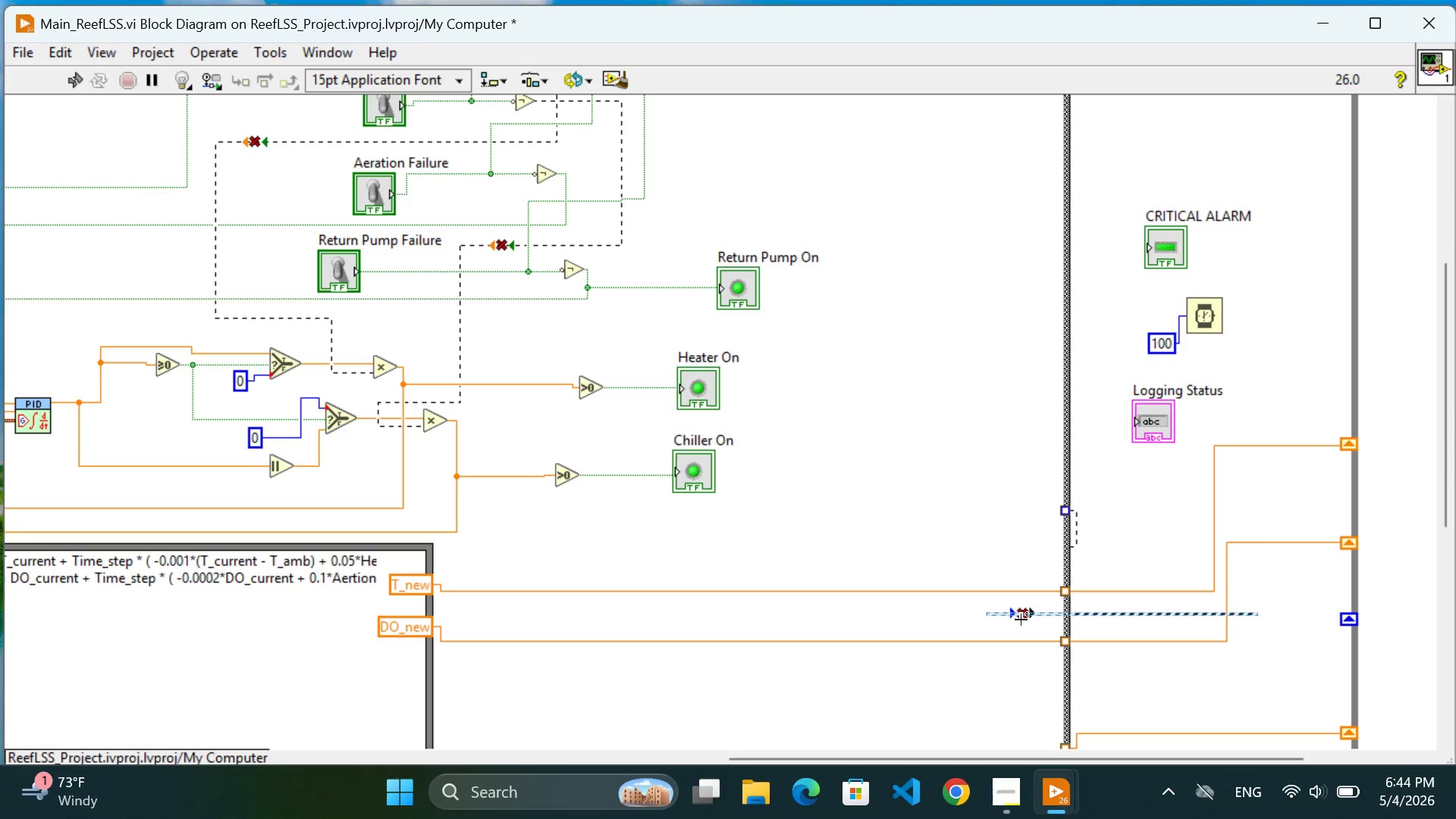 
key(Control+Z)
 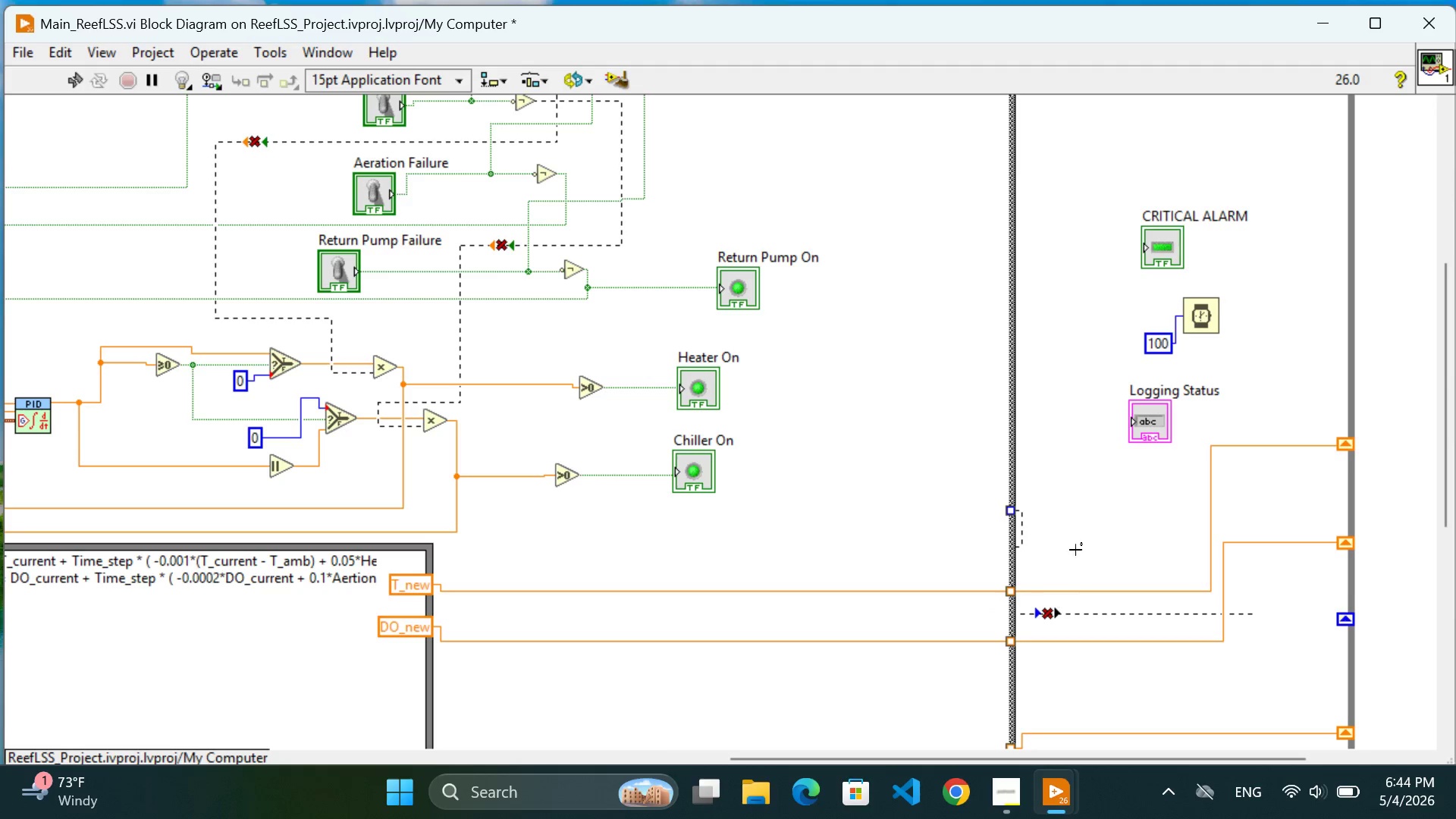 
left_click([1099, 503])
 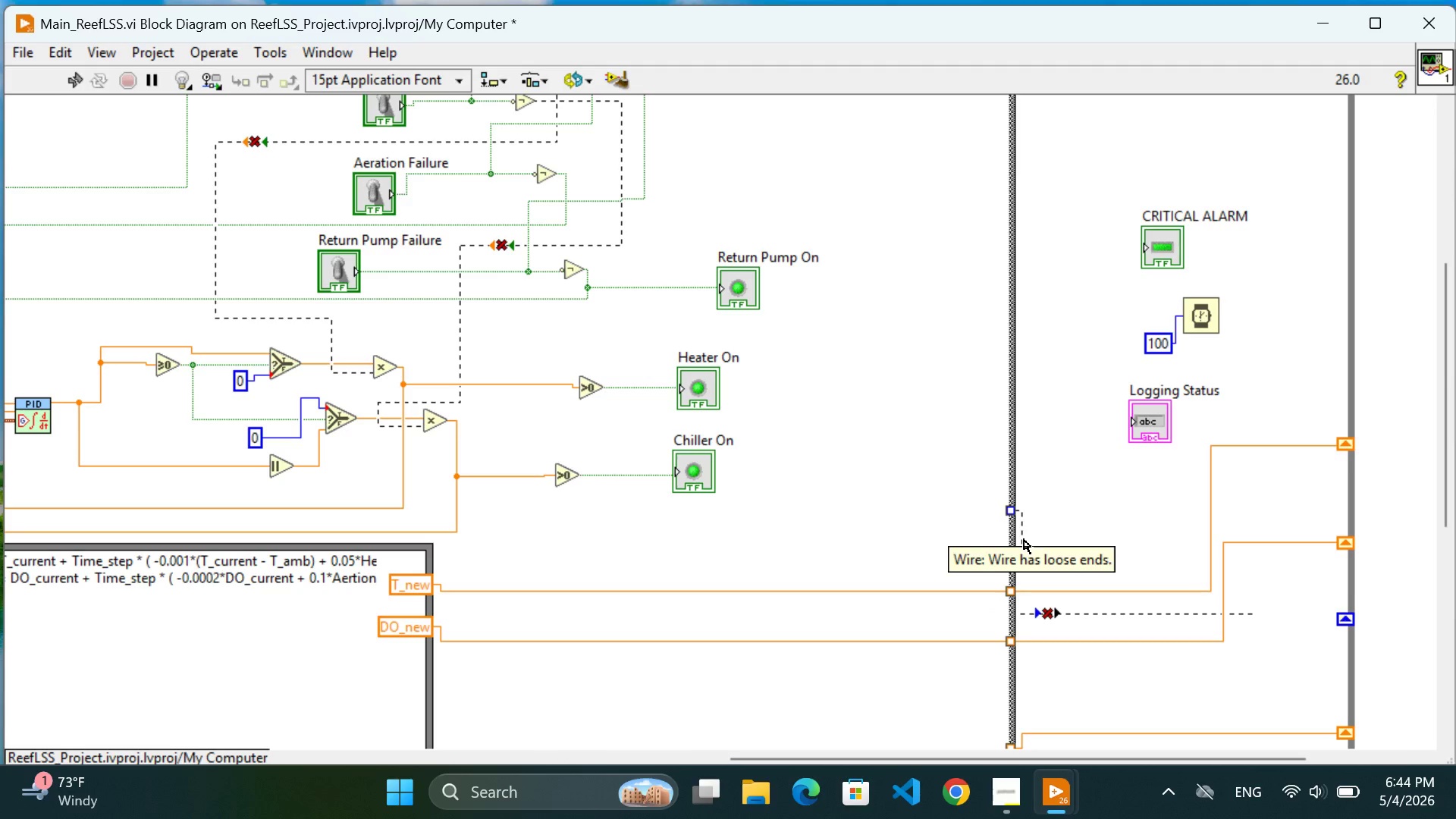 
left_click_drag(start_coordinate=[1024, 539], to_coordinate=[1075, 538])
 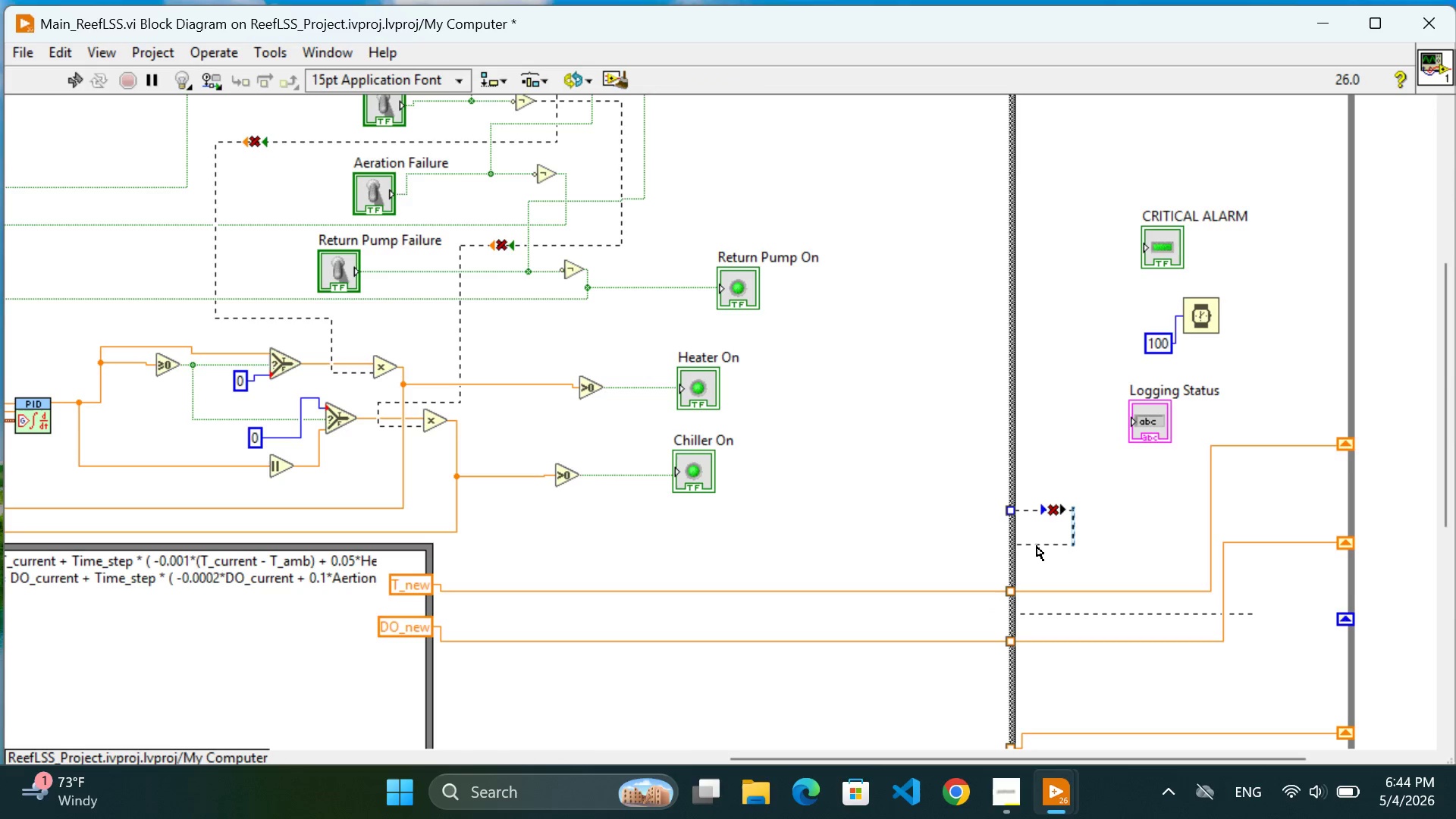 
left_click_drag(start_coordinate=[1037, 546], to_coordinate=[1144, 563])
 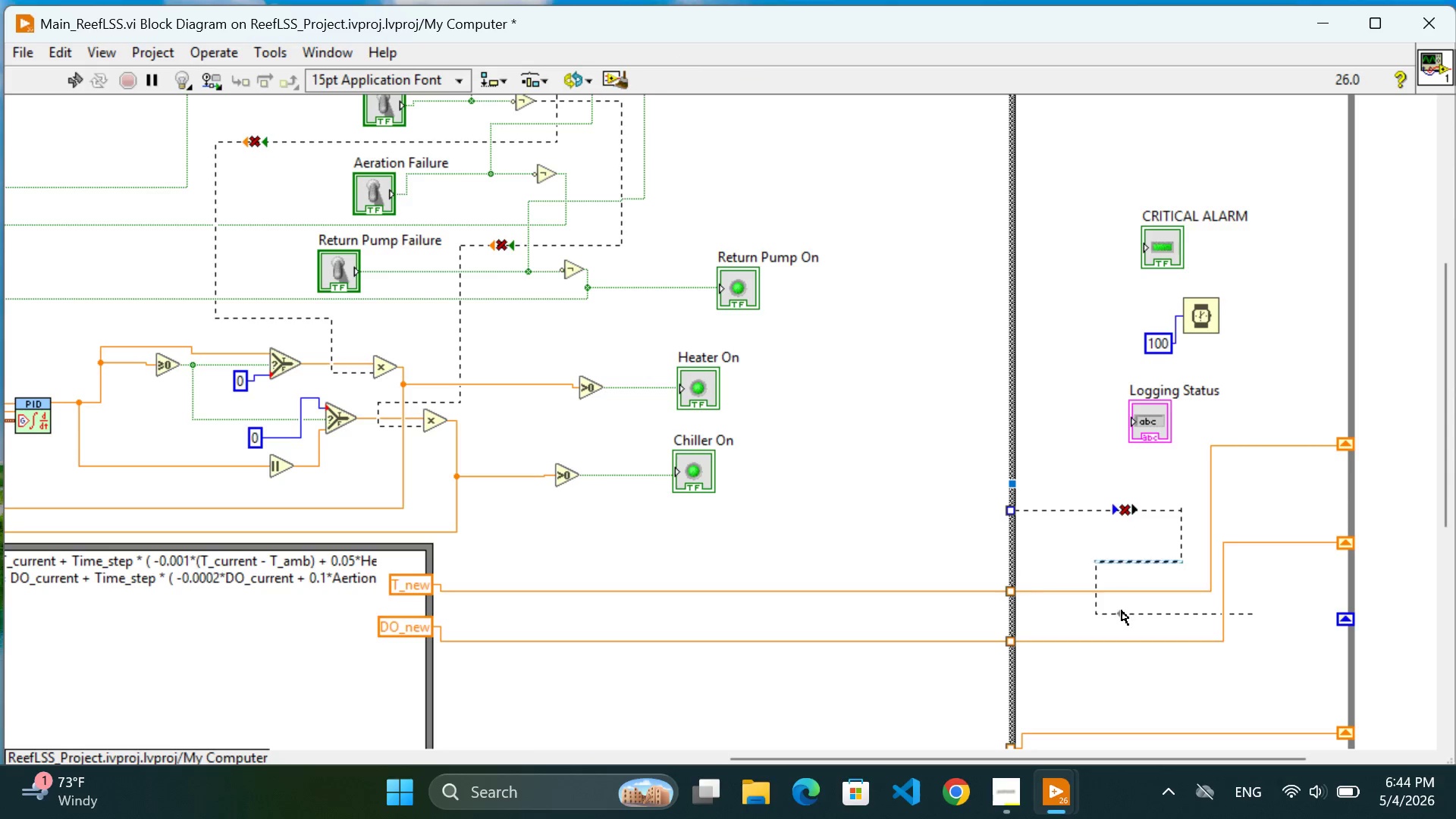 
left_click_drag(start_coordinate=[1125, 612], to_coordinate=[1212, 600])
 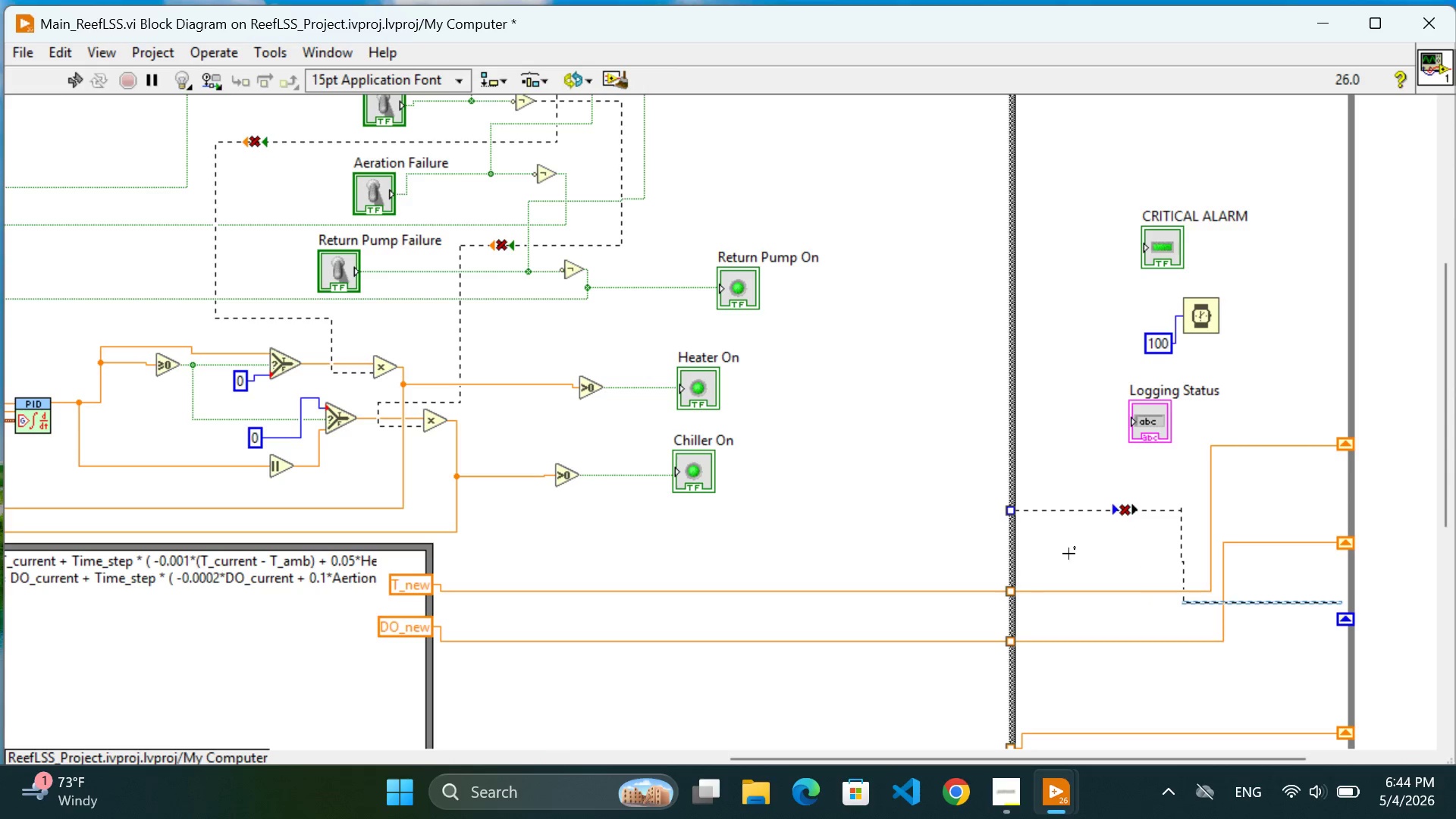 
left_click([1067, 554])
 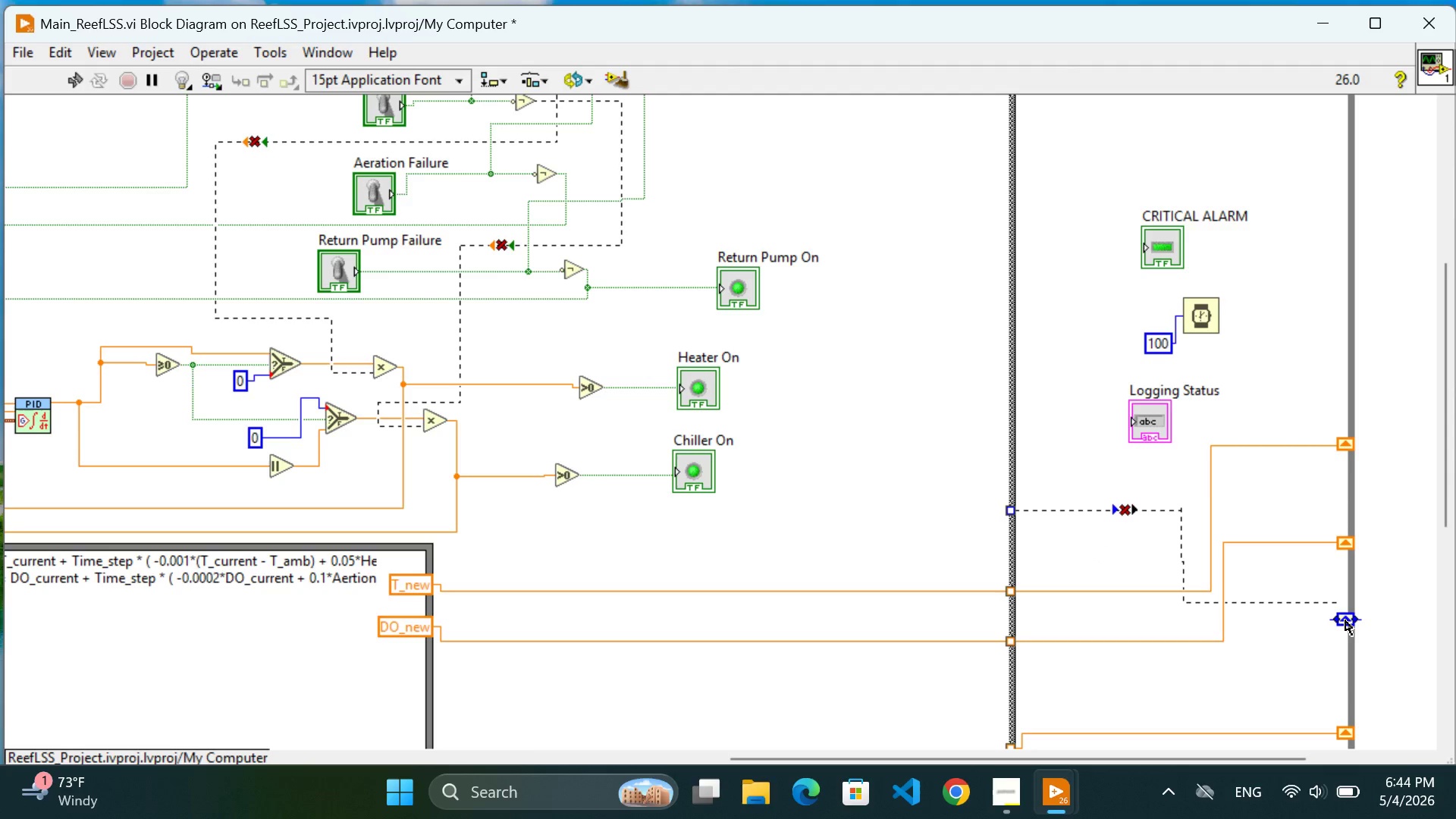 
left_click_drag(start_coordinate=[1345, 621], to_coordinate=[1359, 605])
 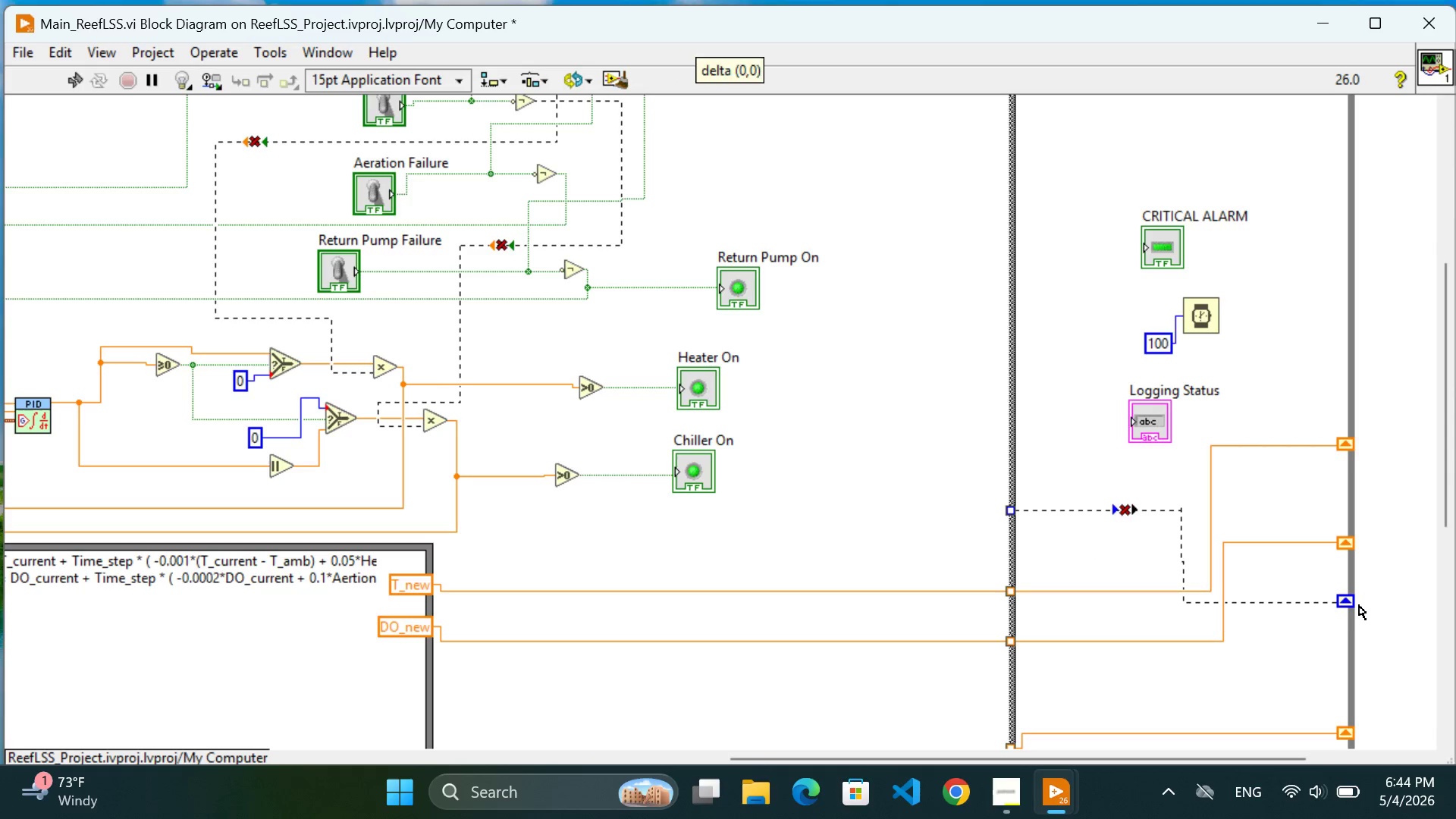 
double_click([1359, 605])
 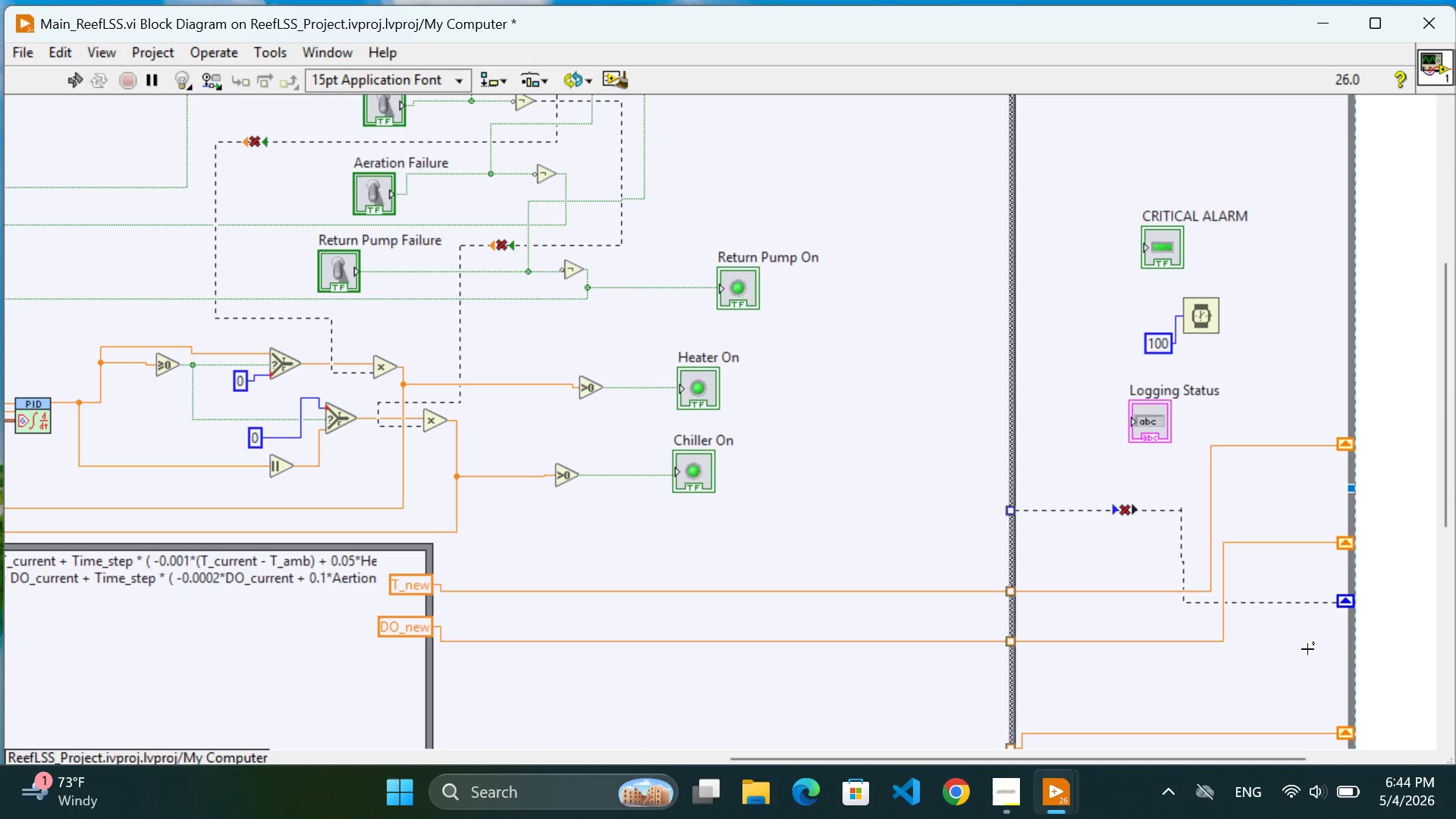 
left_click([1307, 650])
 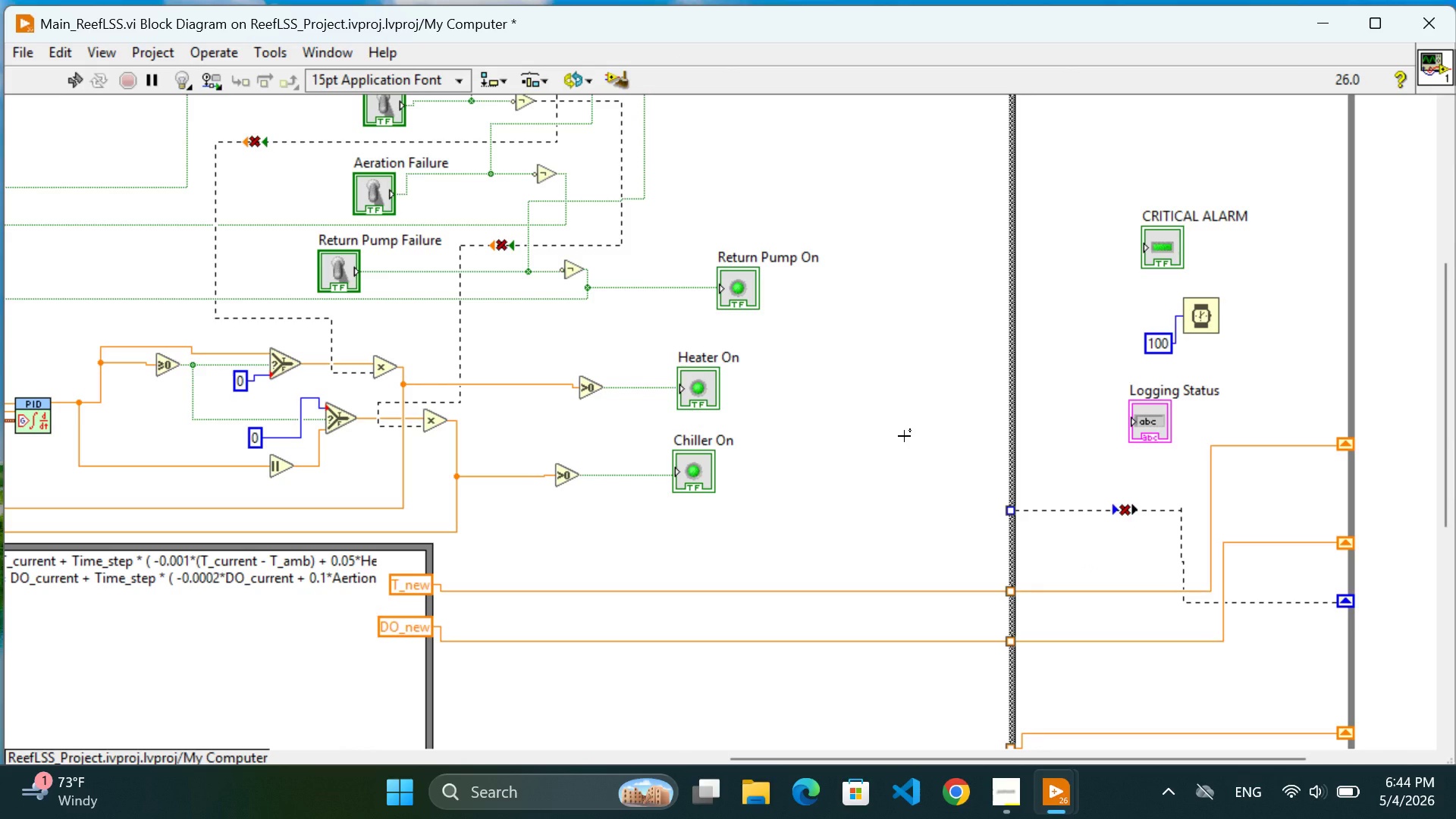 
scroll: coordinate [904, 436], scroll_direction: up, amount: 7.0
 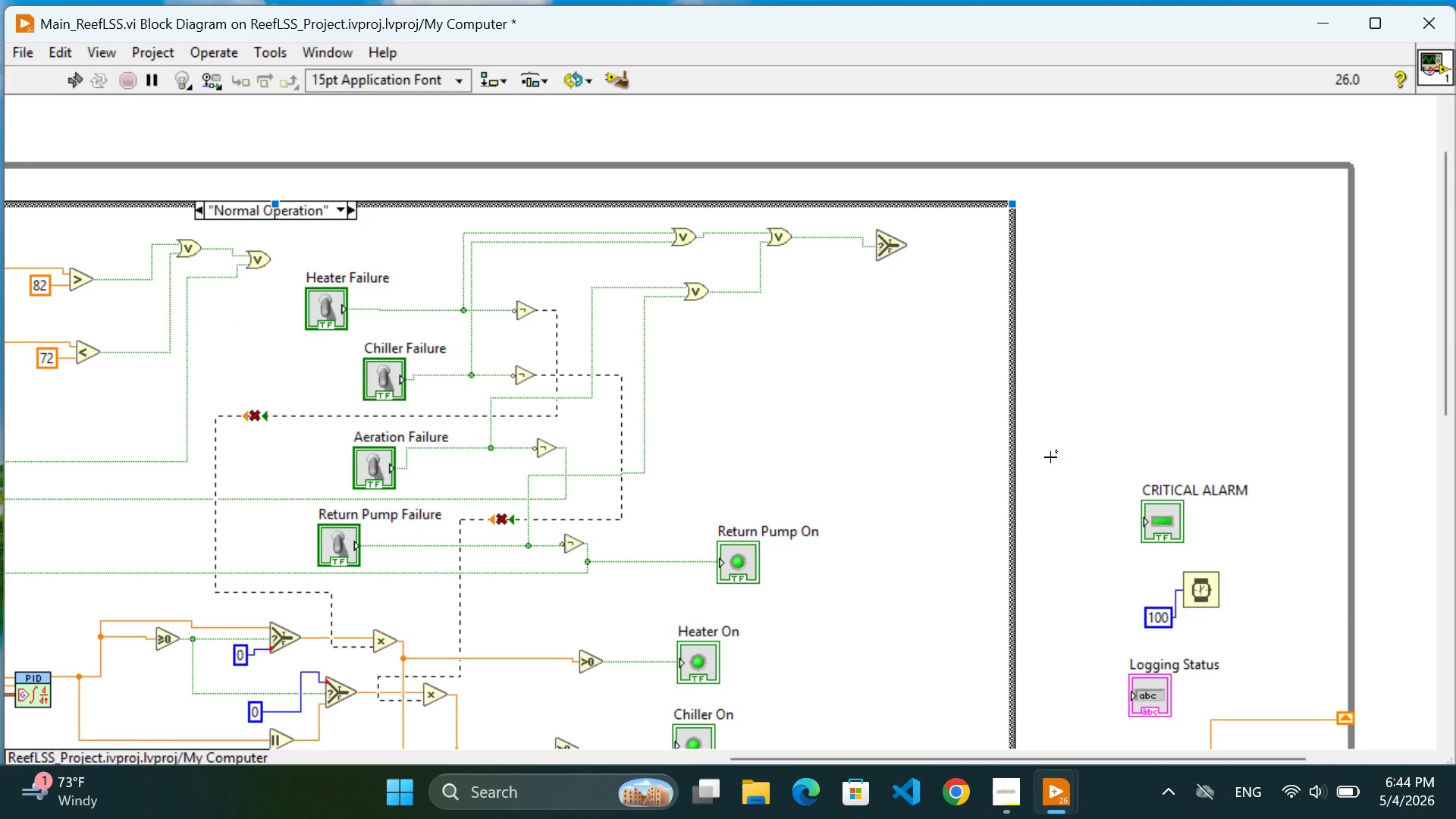 
scroll: coordinate [1051, 613], scroll_direction: down, amount: 4.0
 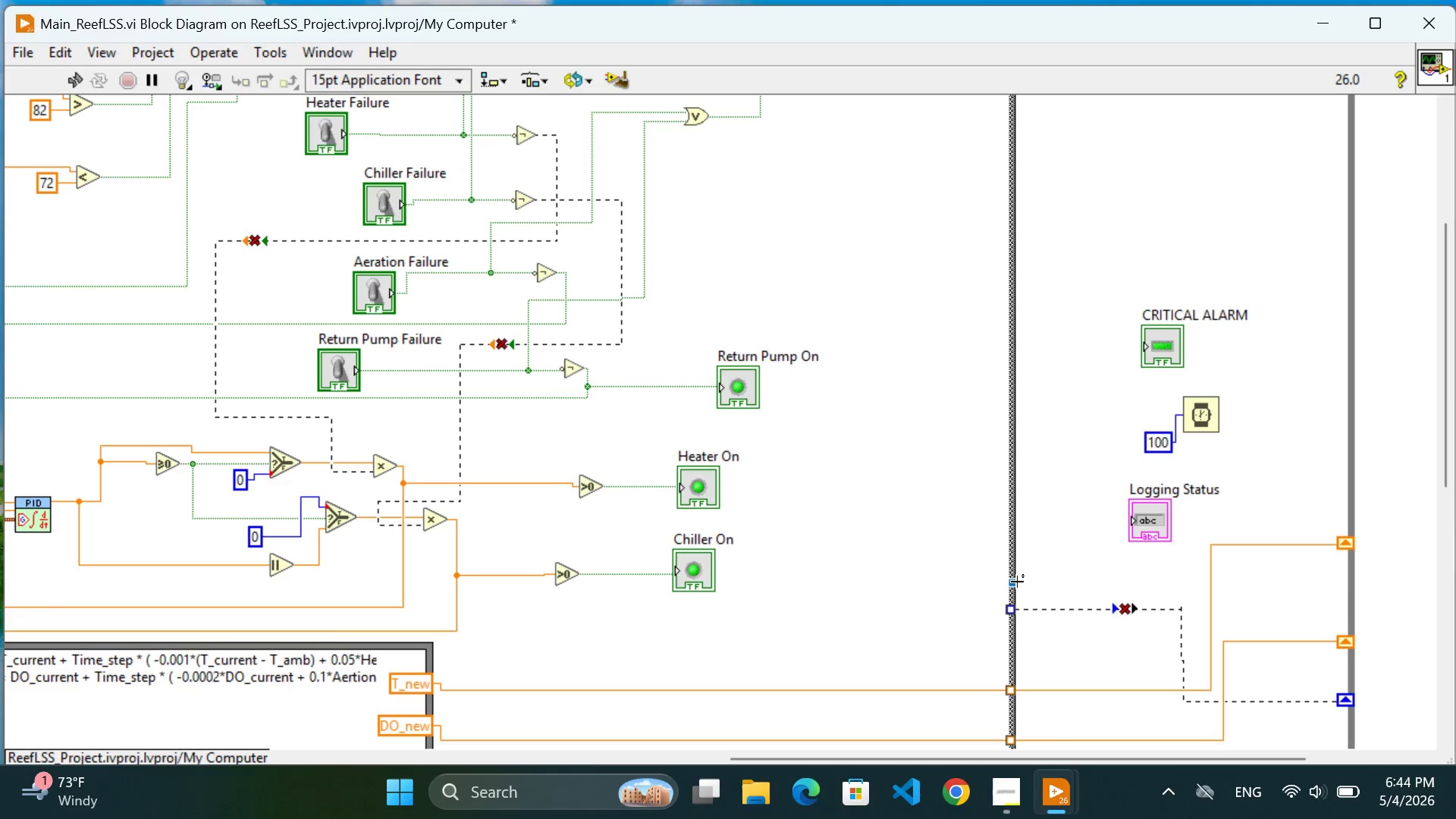 
left_click_drag(start_coordinate=[1013, 582], to_coordinate=[1125, 582])
 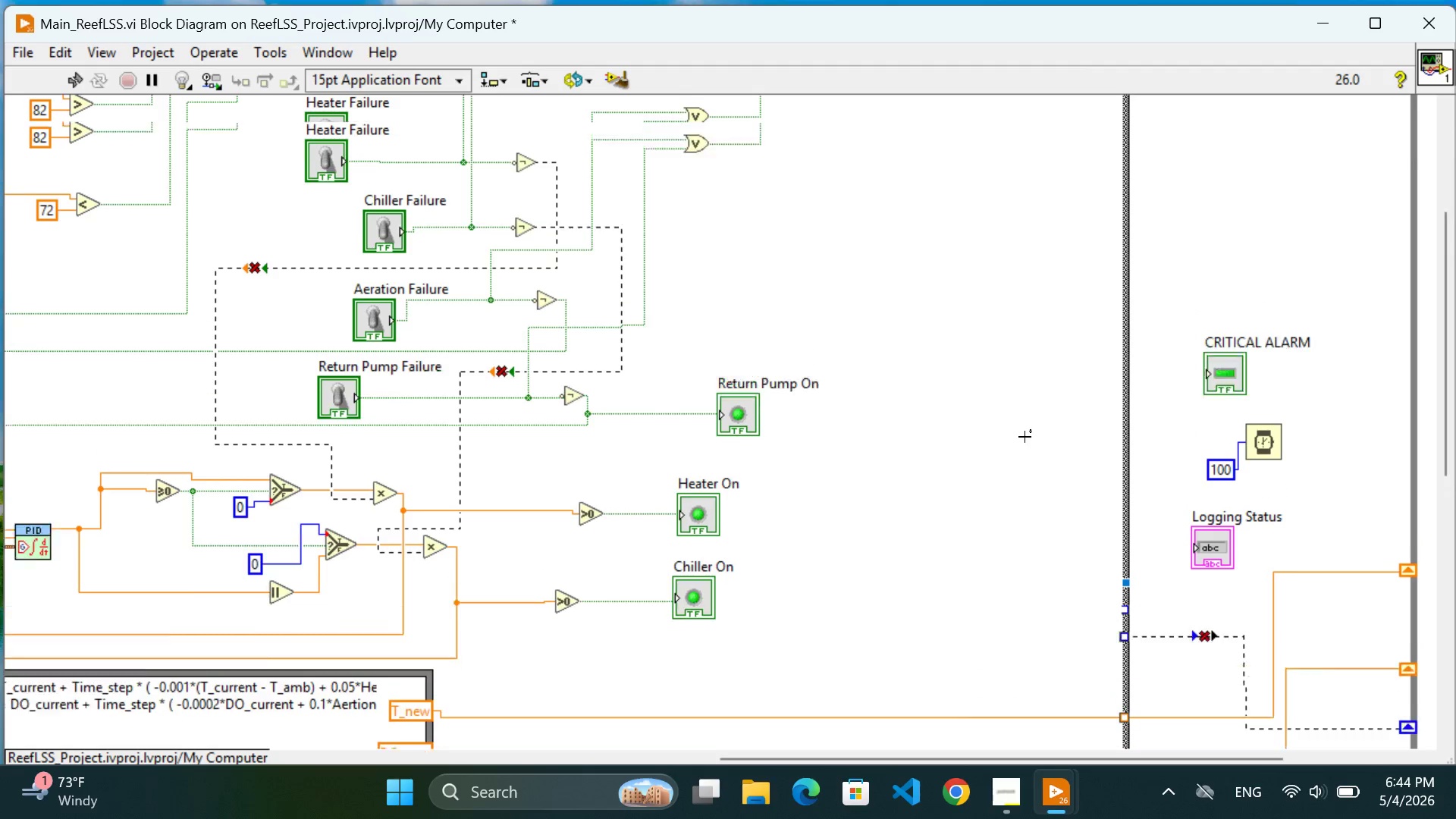 
left_click([1007, 354])
 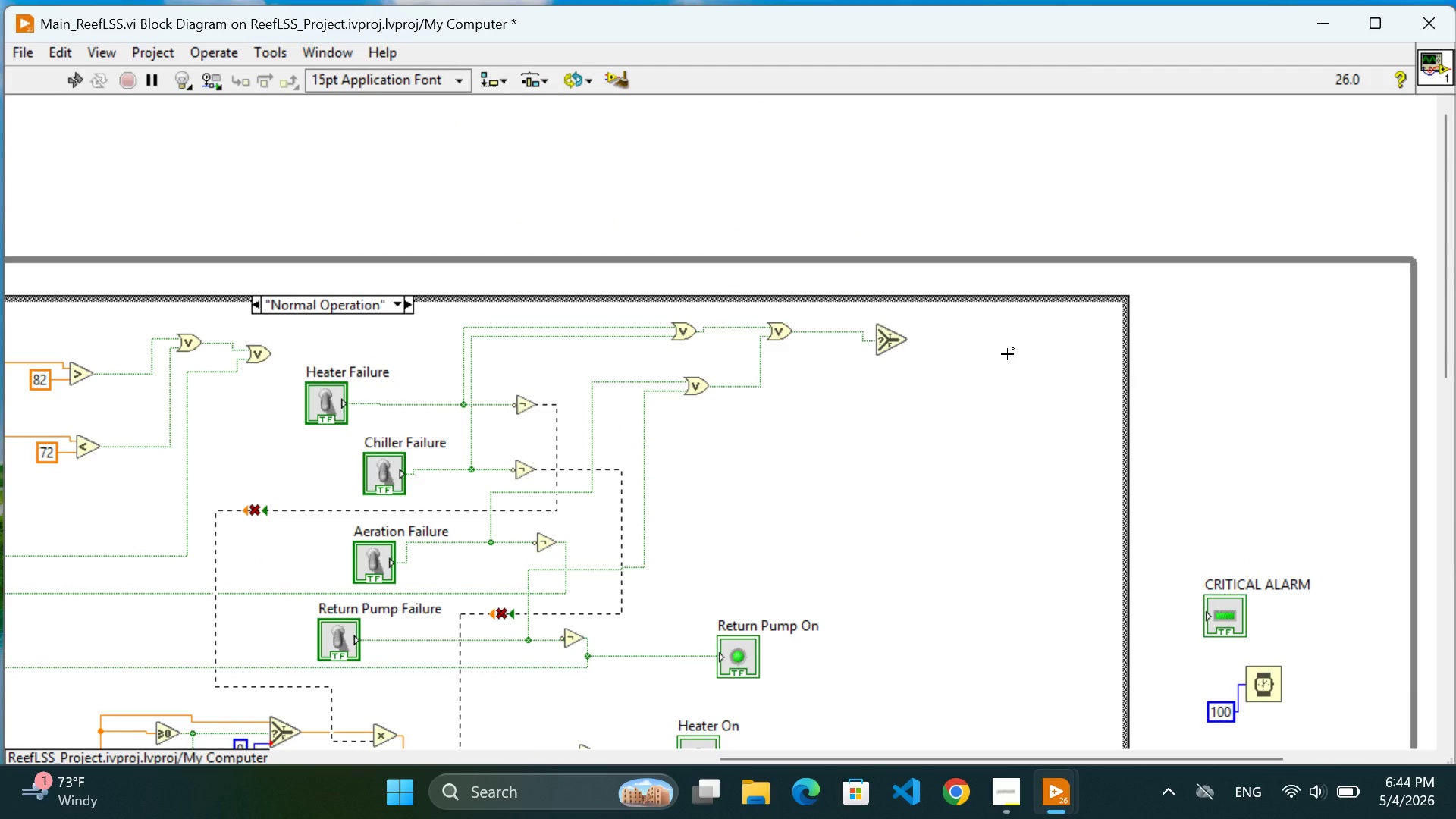 
scroll: coordinate [1017, 406], scroll_direction: up, amount: 7.0
 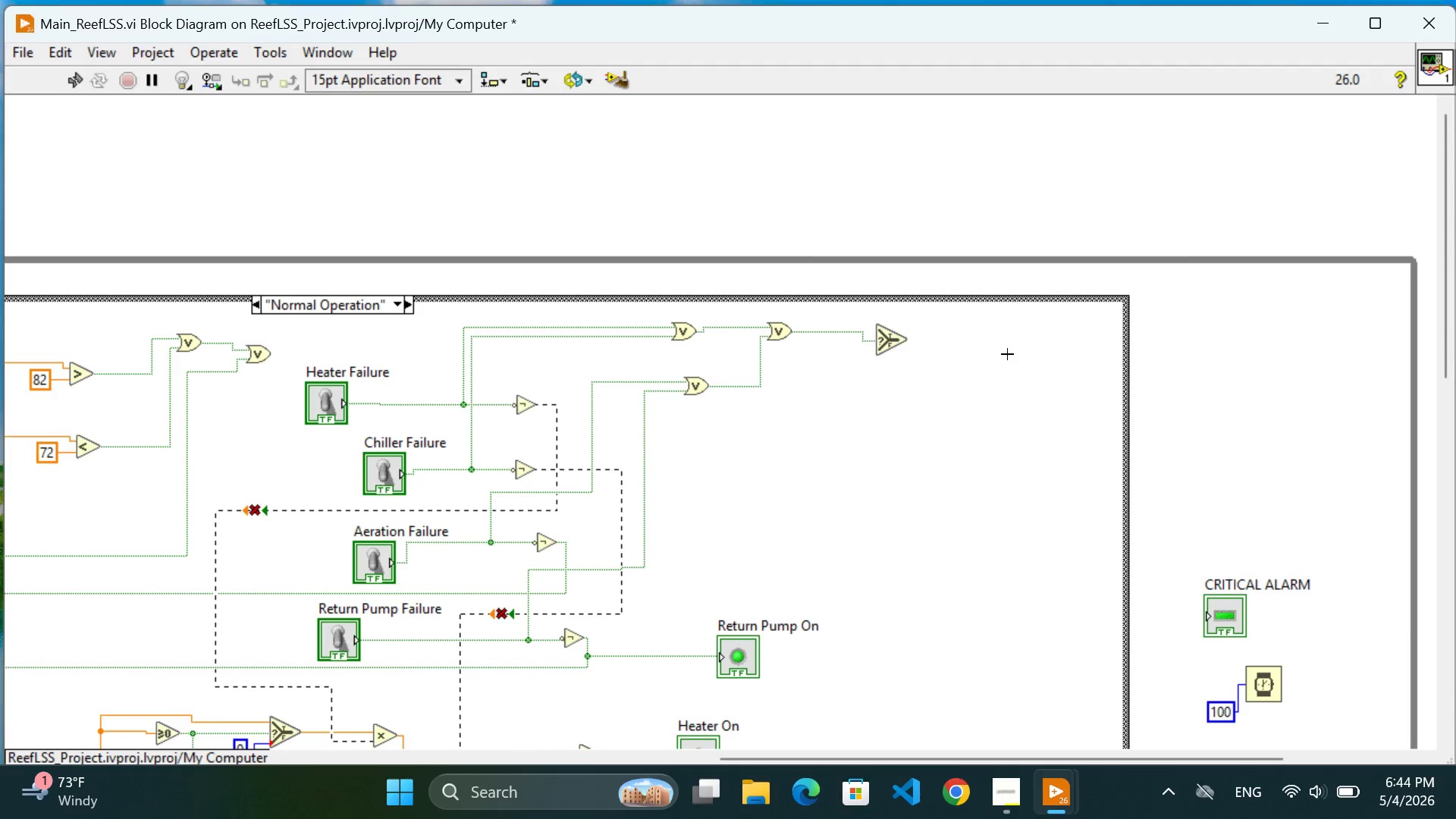 
key(Control+V)
 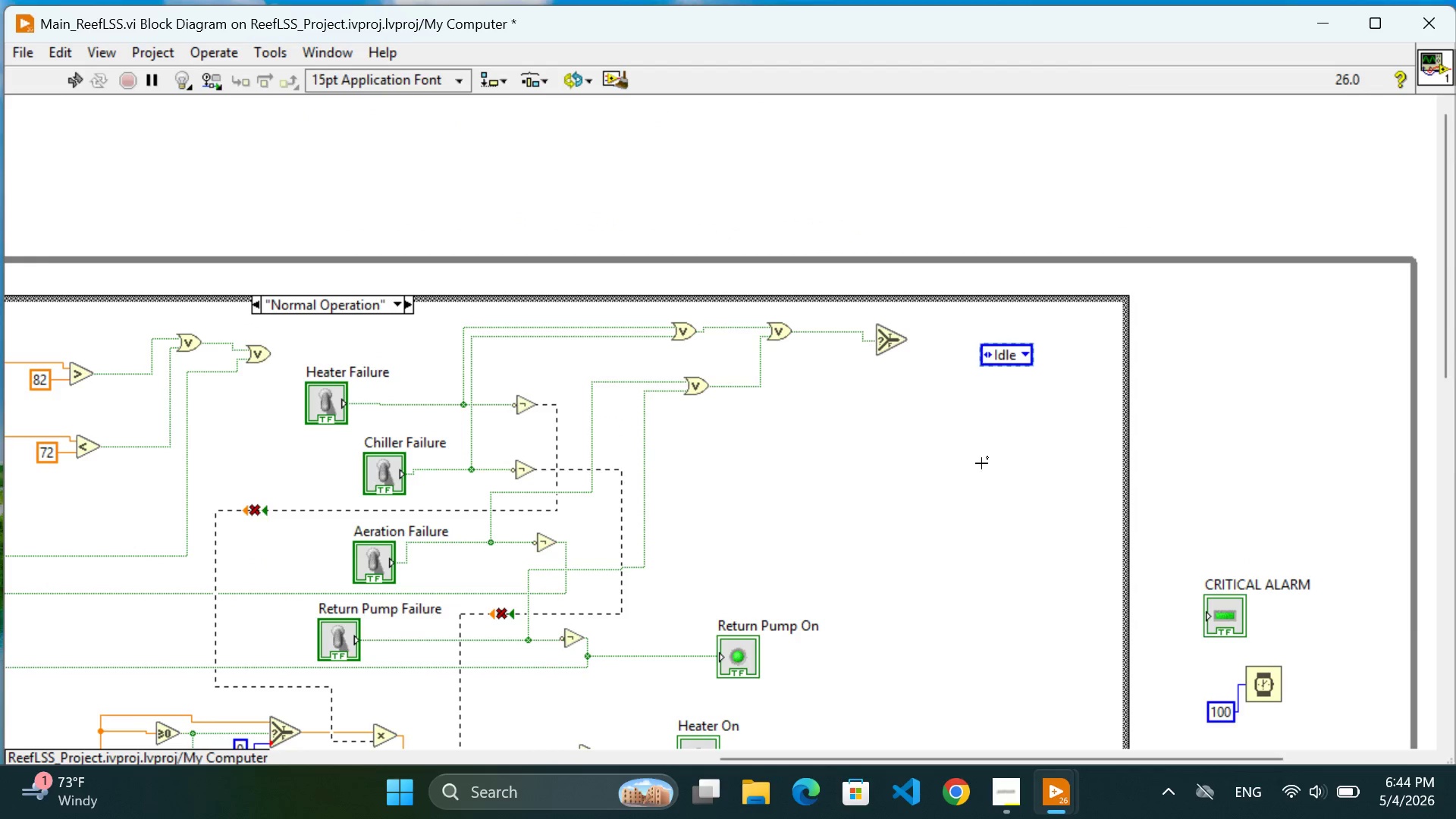 
left_click([981, 463])
 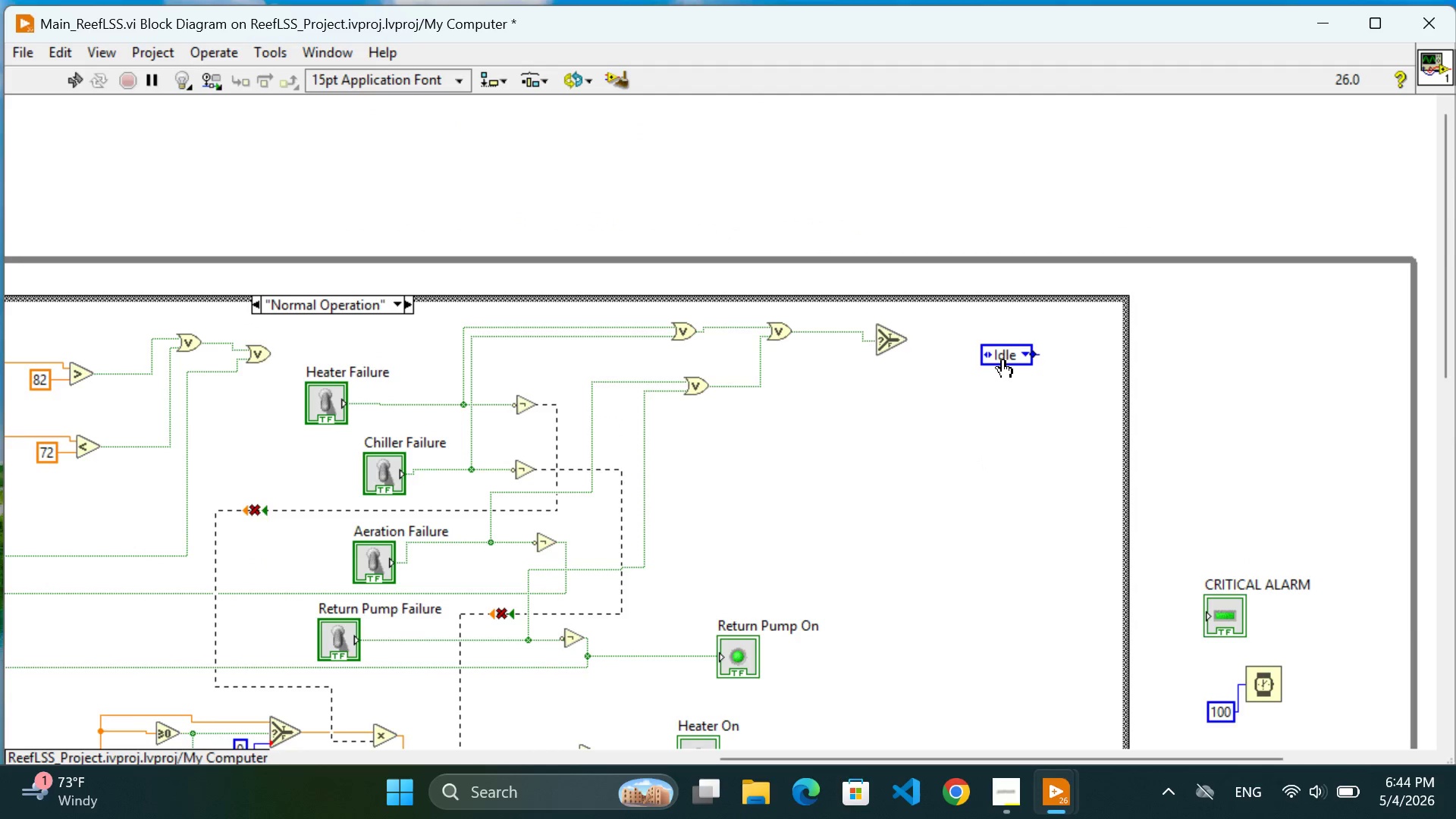 
left_click_drag(start_coordinate=[1003, 359], to_coordinate=[1003, 350])
 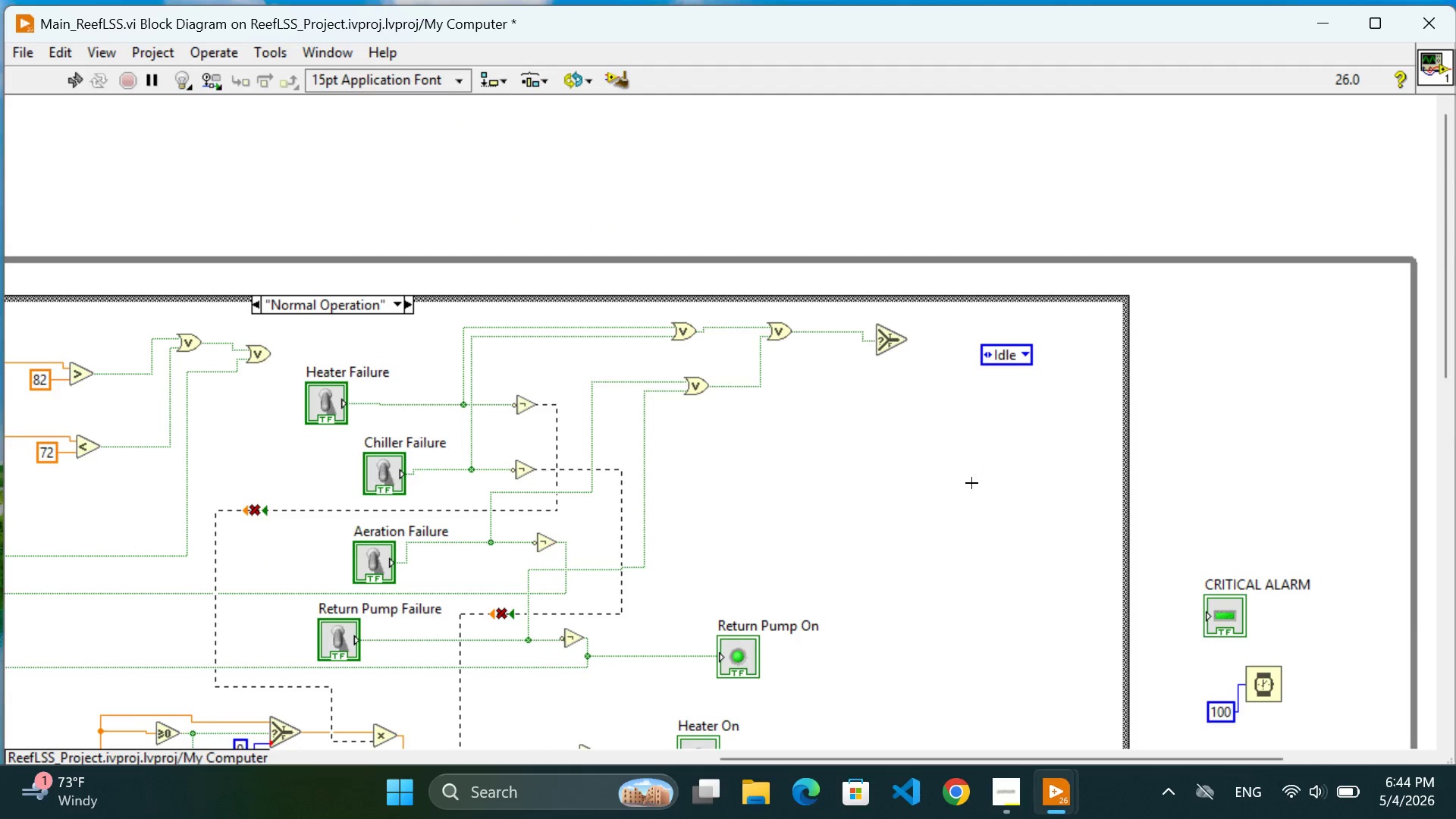 
left_click([971, 483])
 